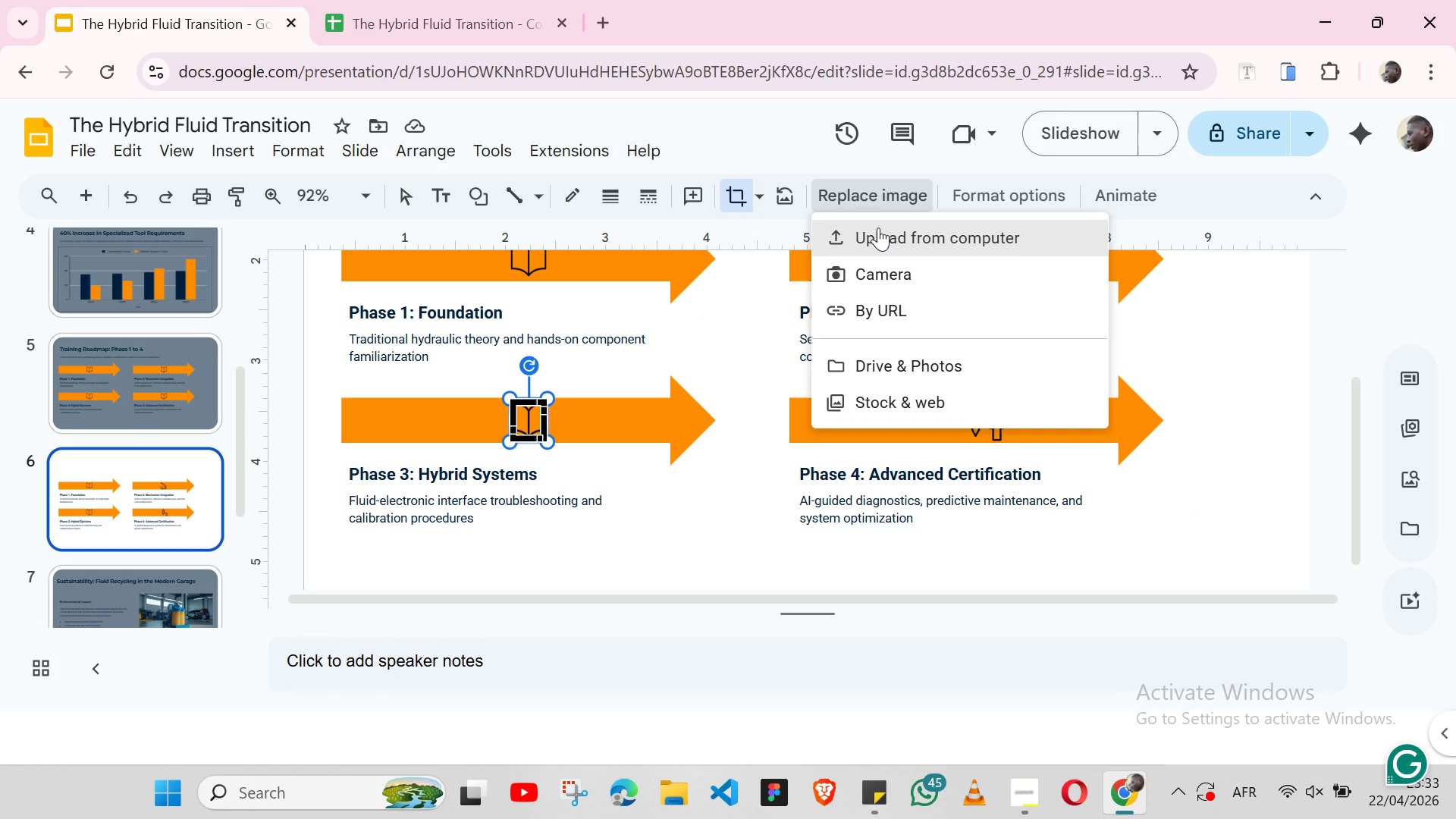 
left_click([878, 228])
 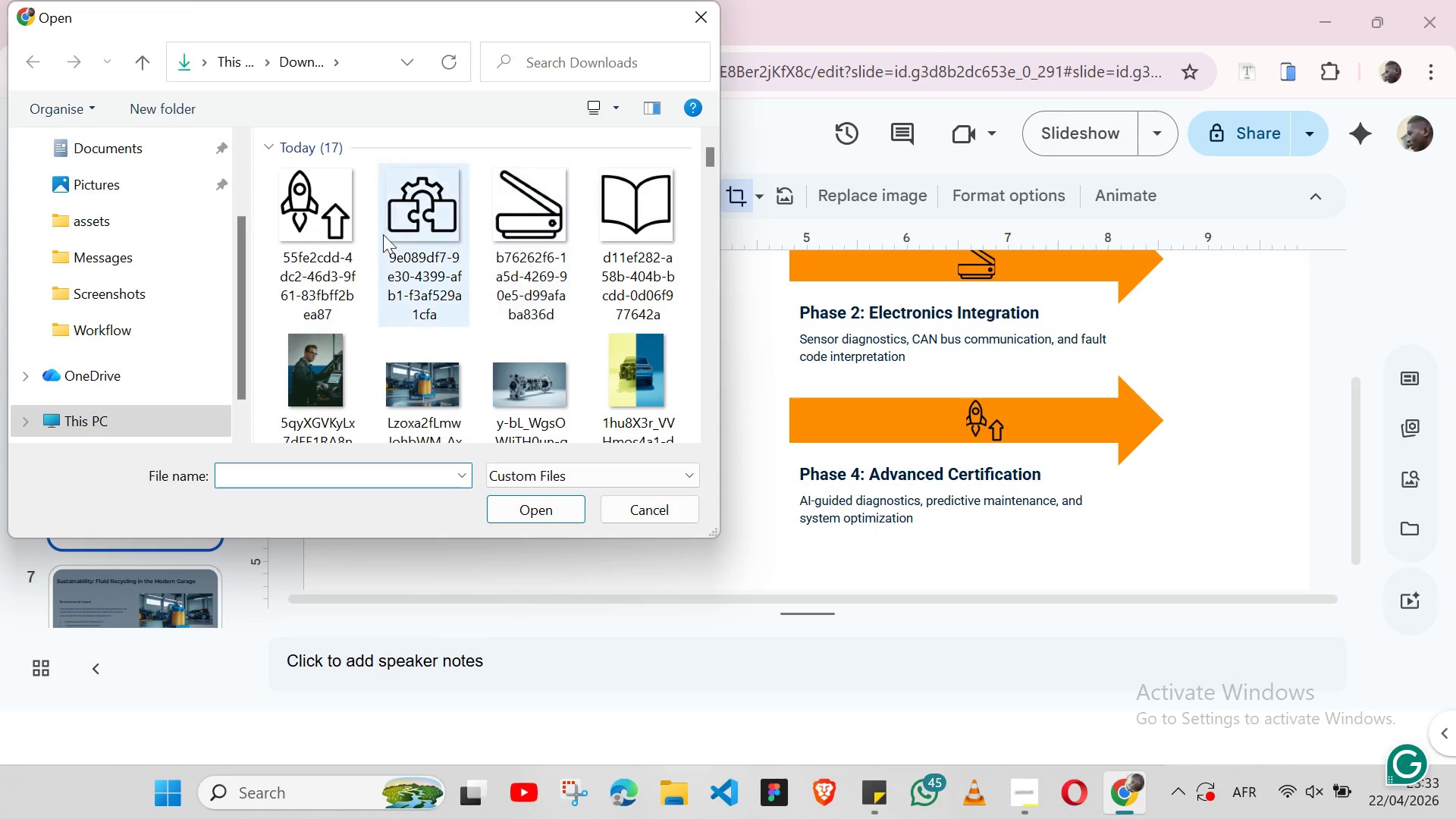 
left_click([406, 211])
 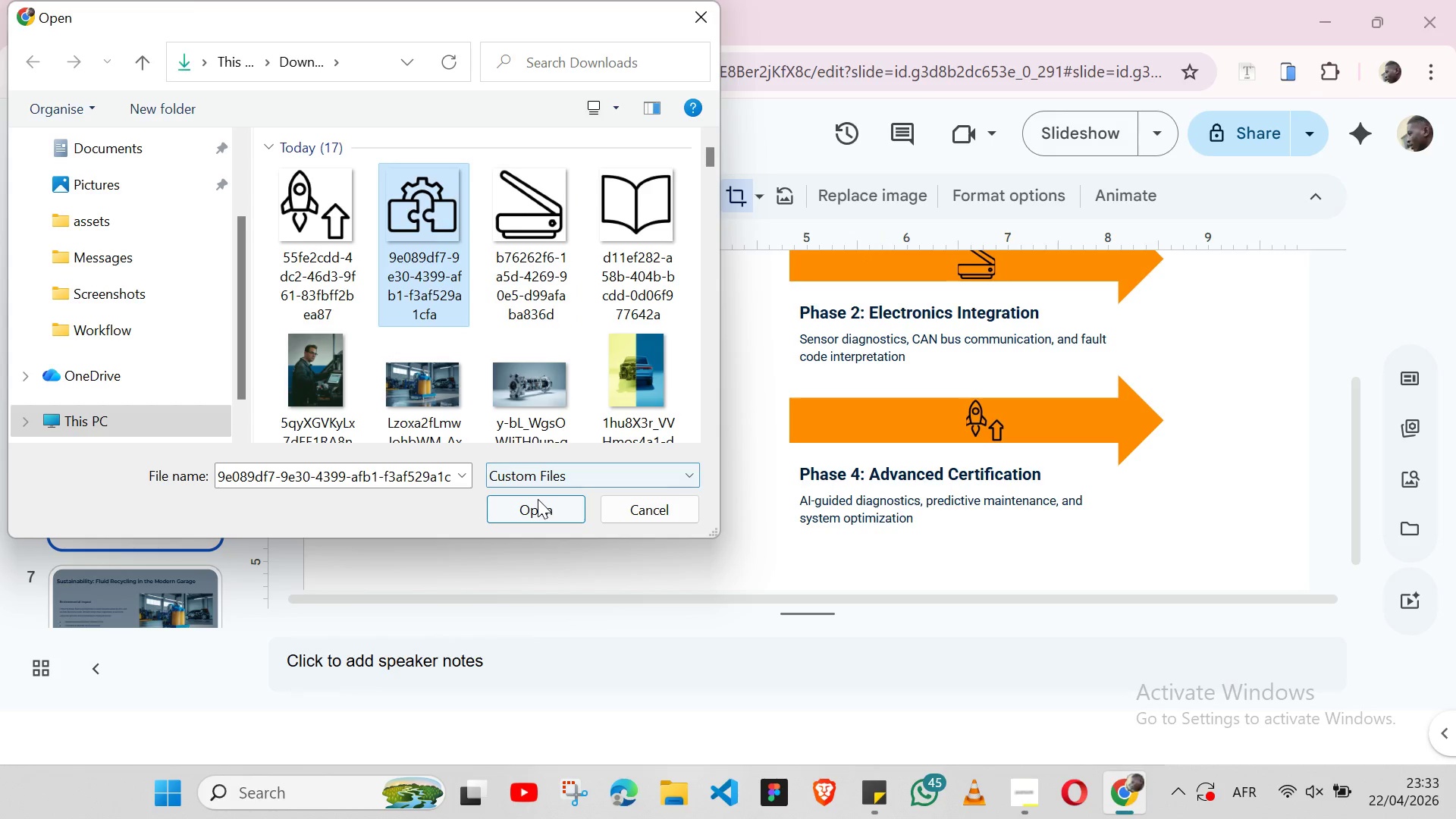 
left_click([538, 499])
 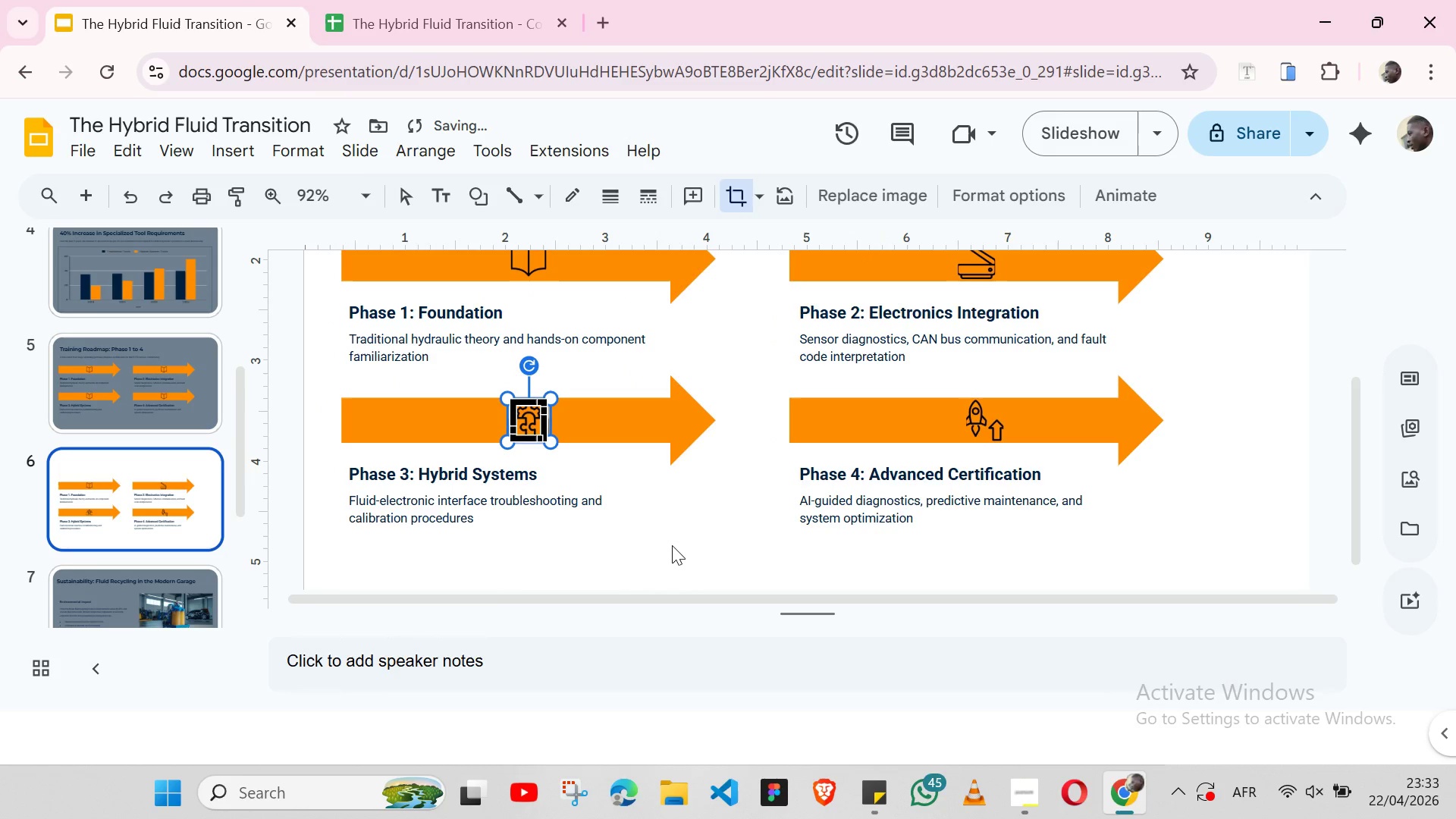 
left_click([675, 547])
 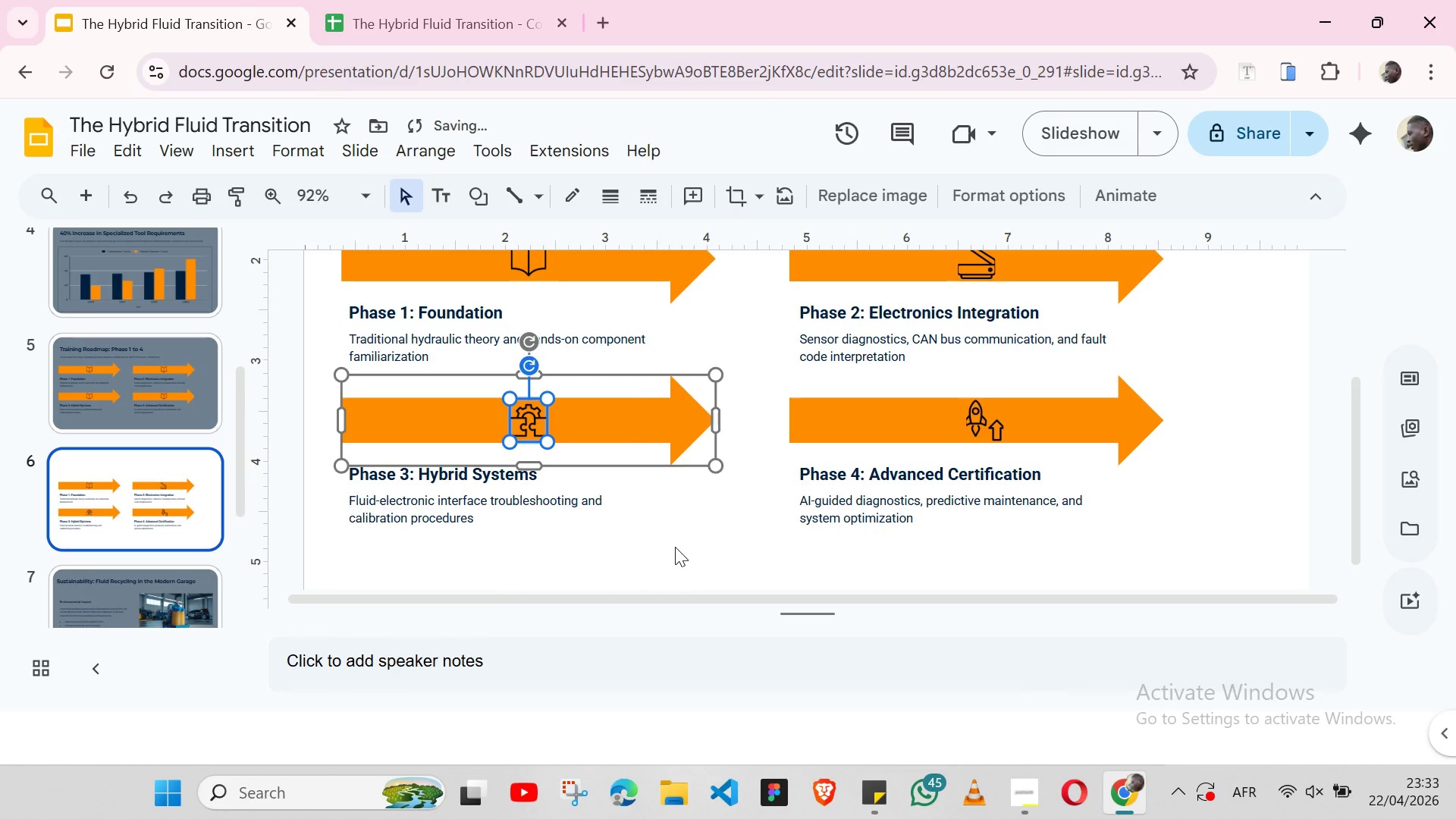 
left_click([675, 547])
 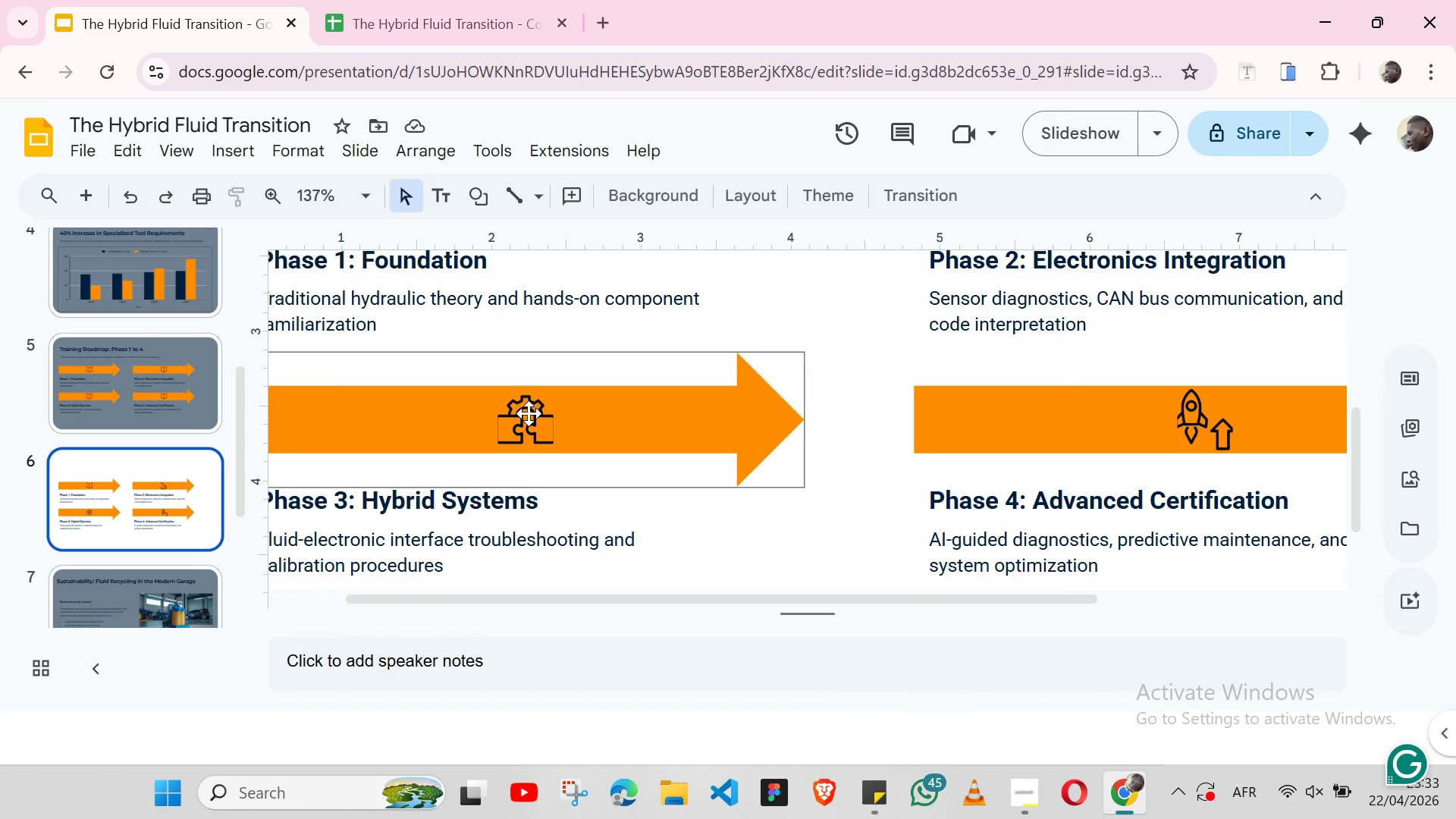 
wait(11.16)
 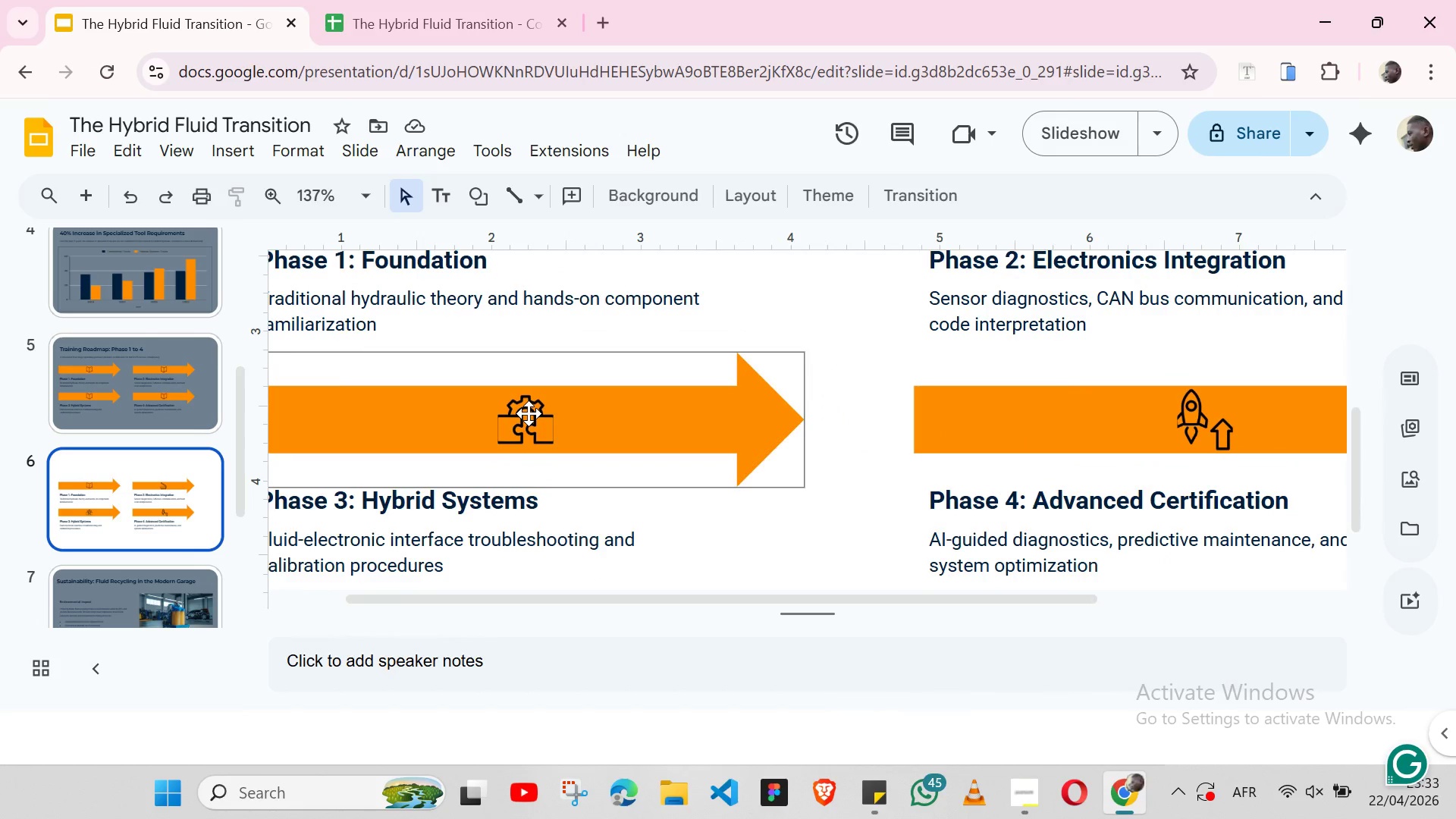 
left_click([601, 416])
 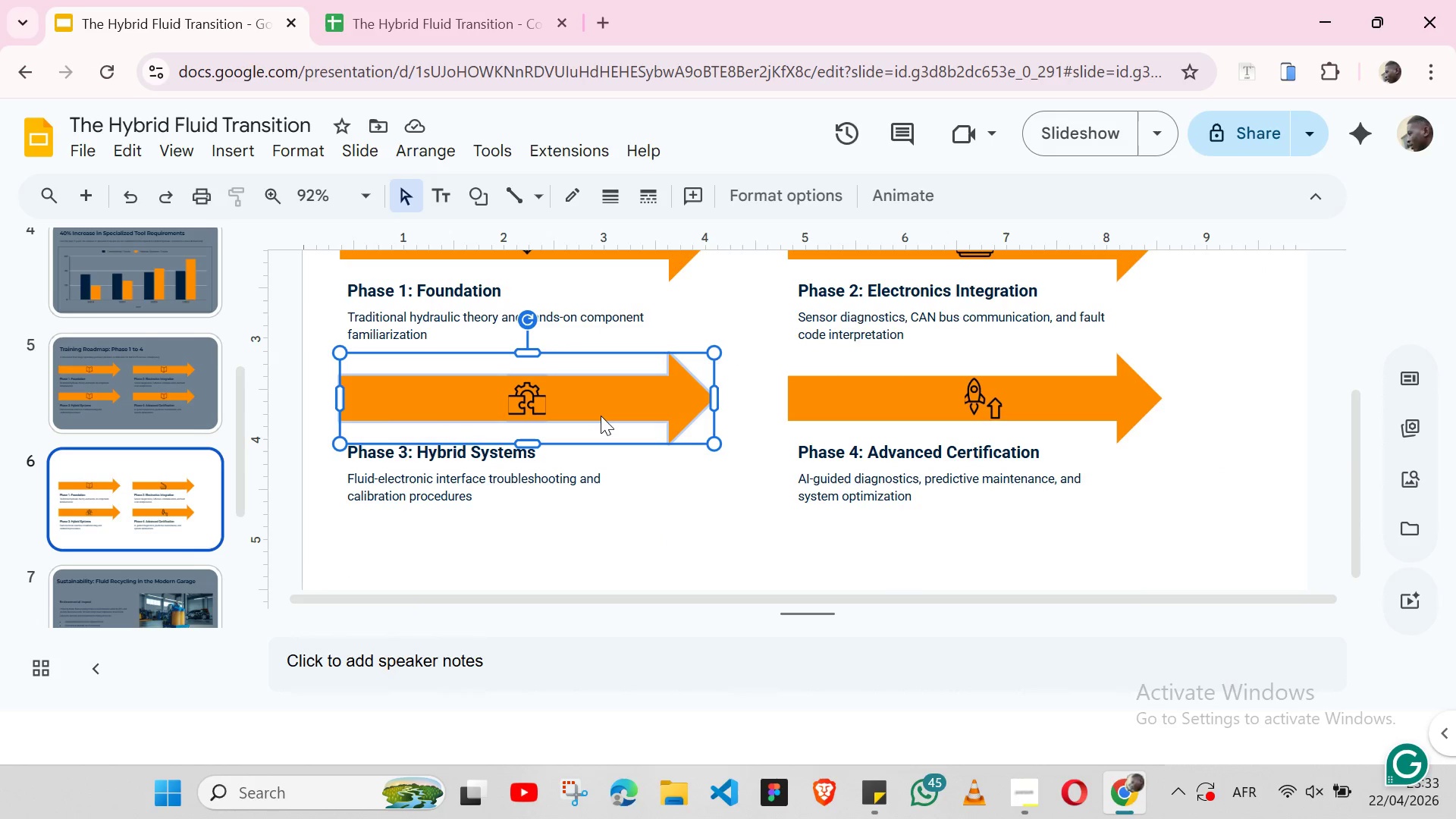 
right_click([601, 416])
 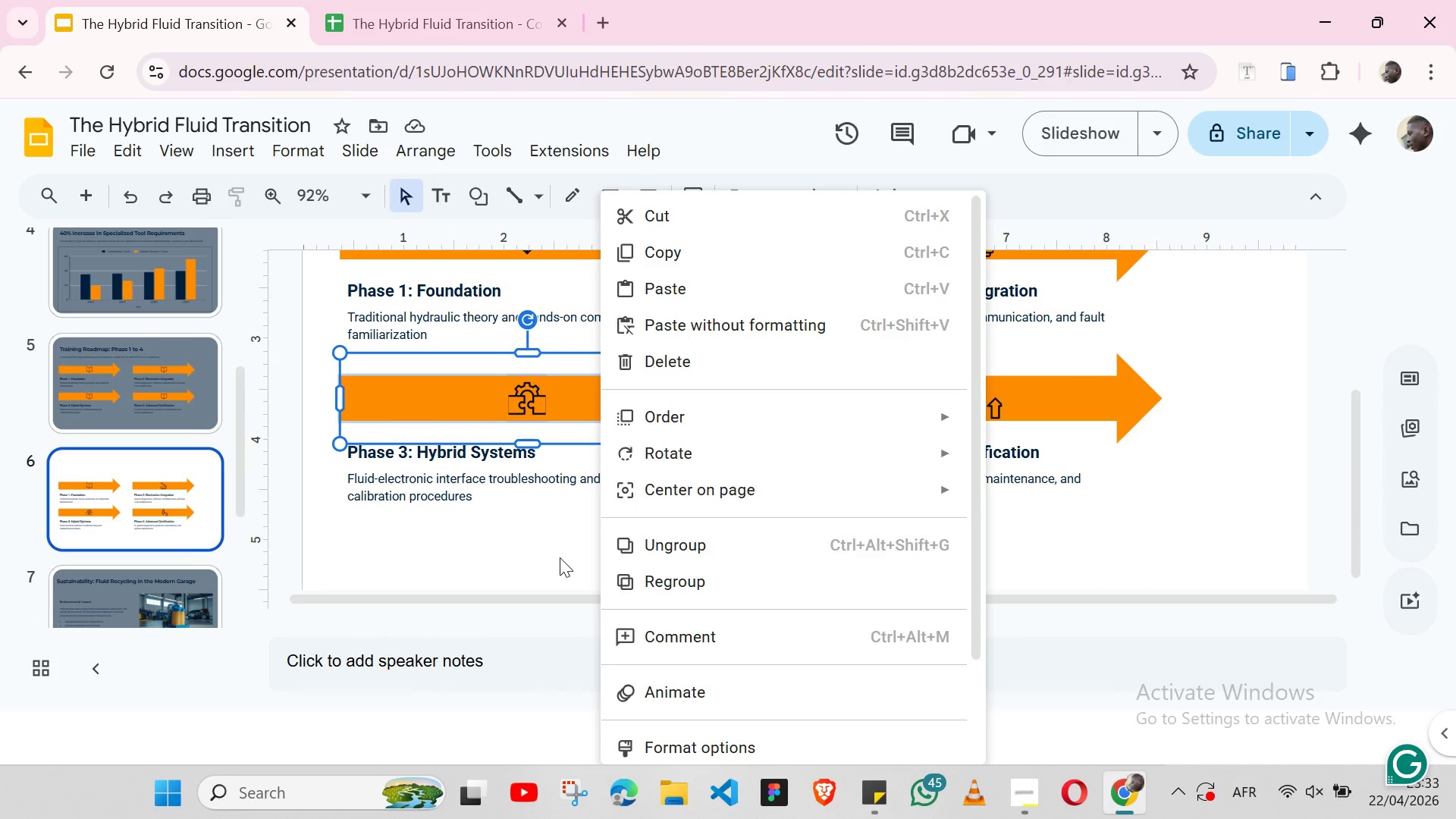 
left_click([445, 532])
 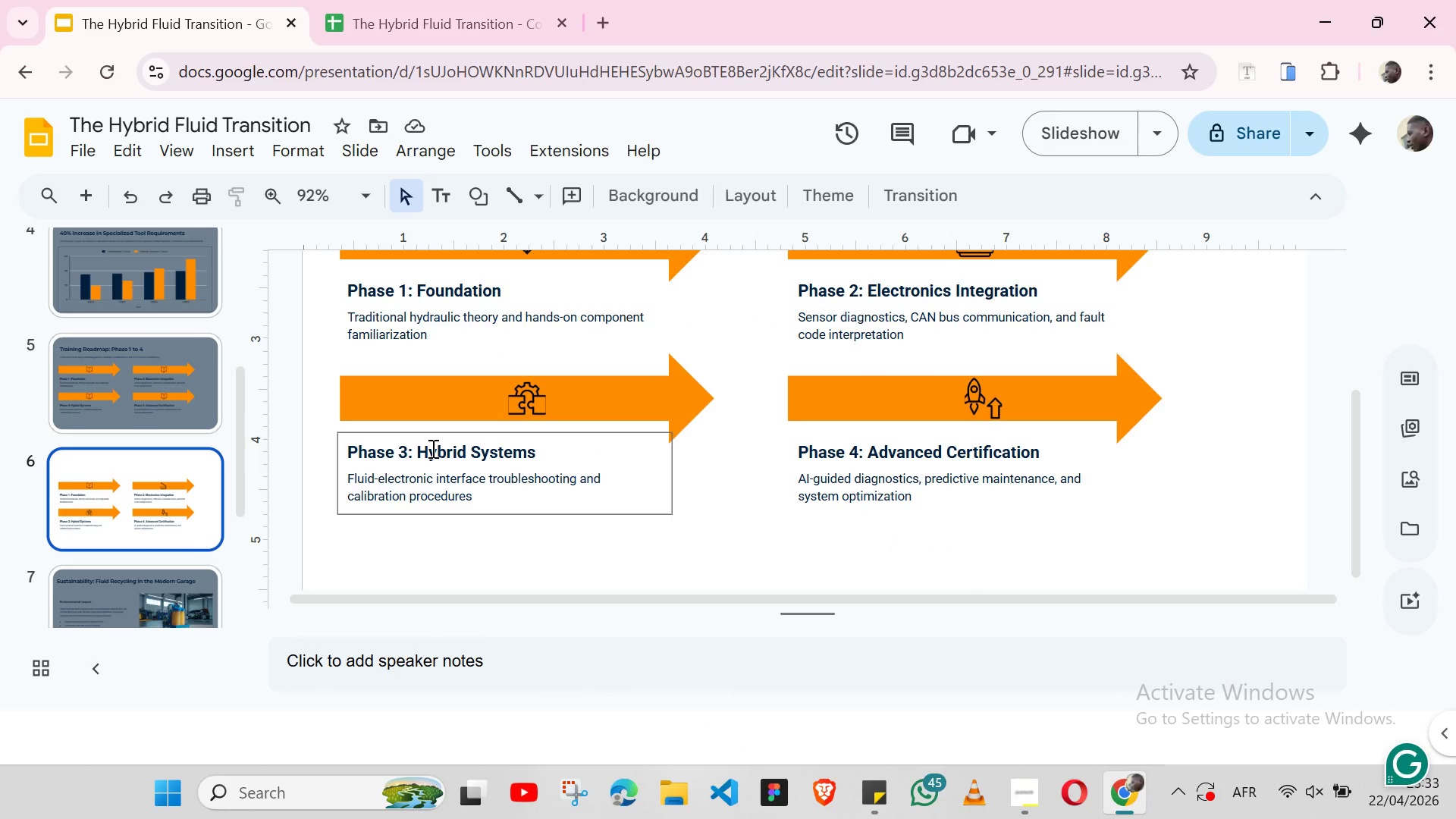 
left_click([431, 448])
 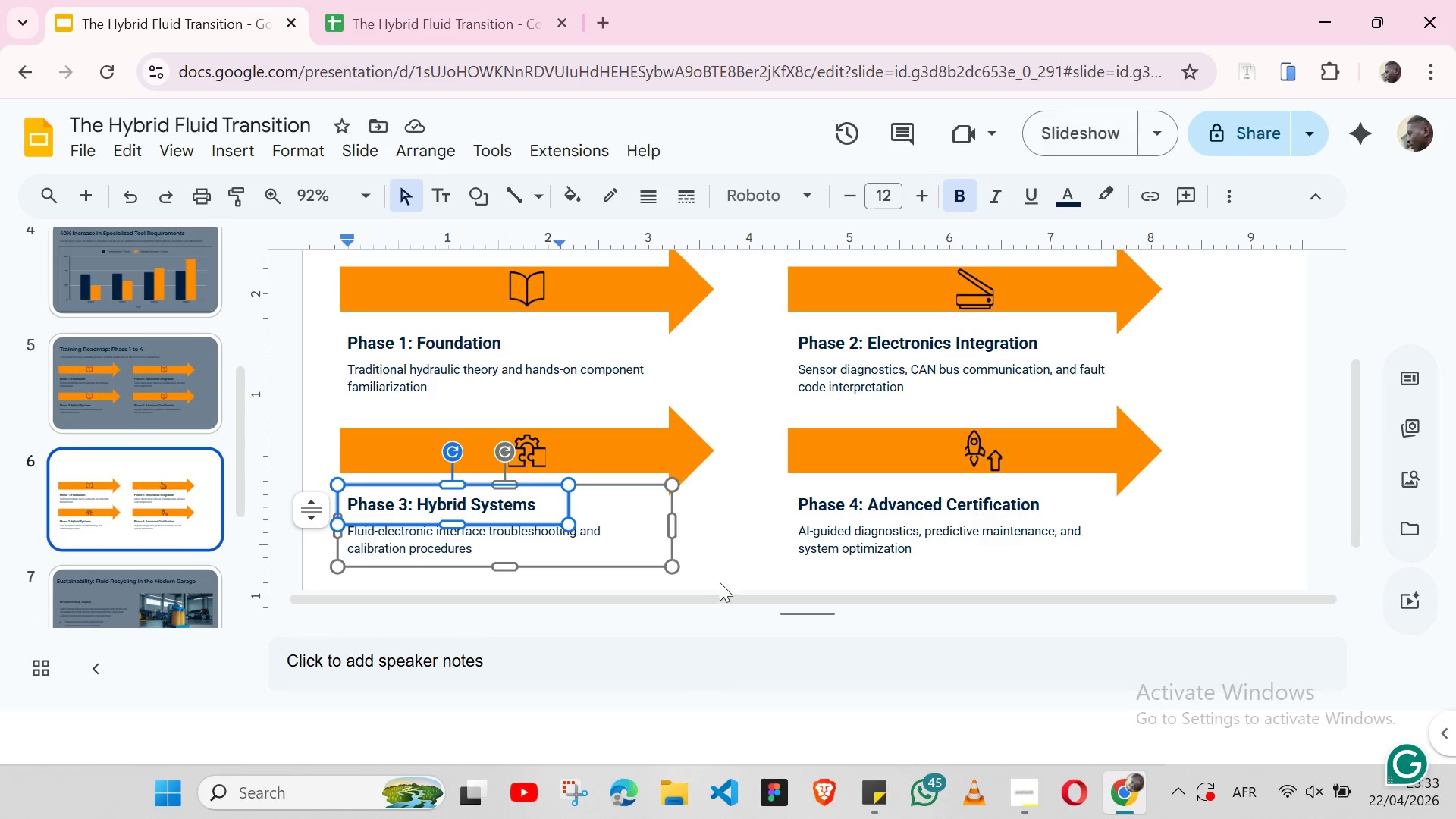 
left_click([720, 538])
 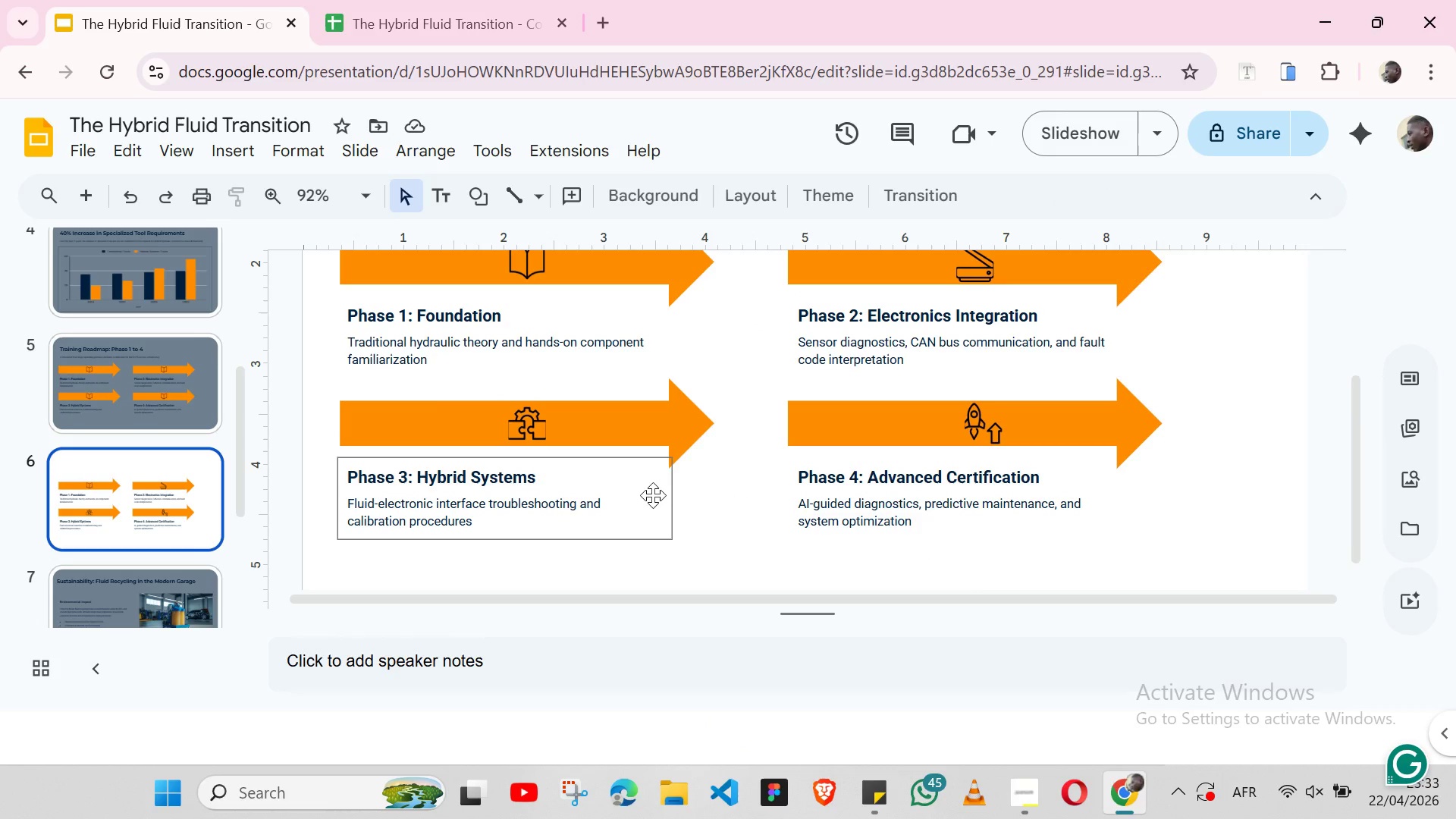 
left_click([651, 495])
 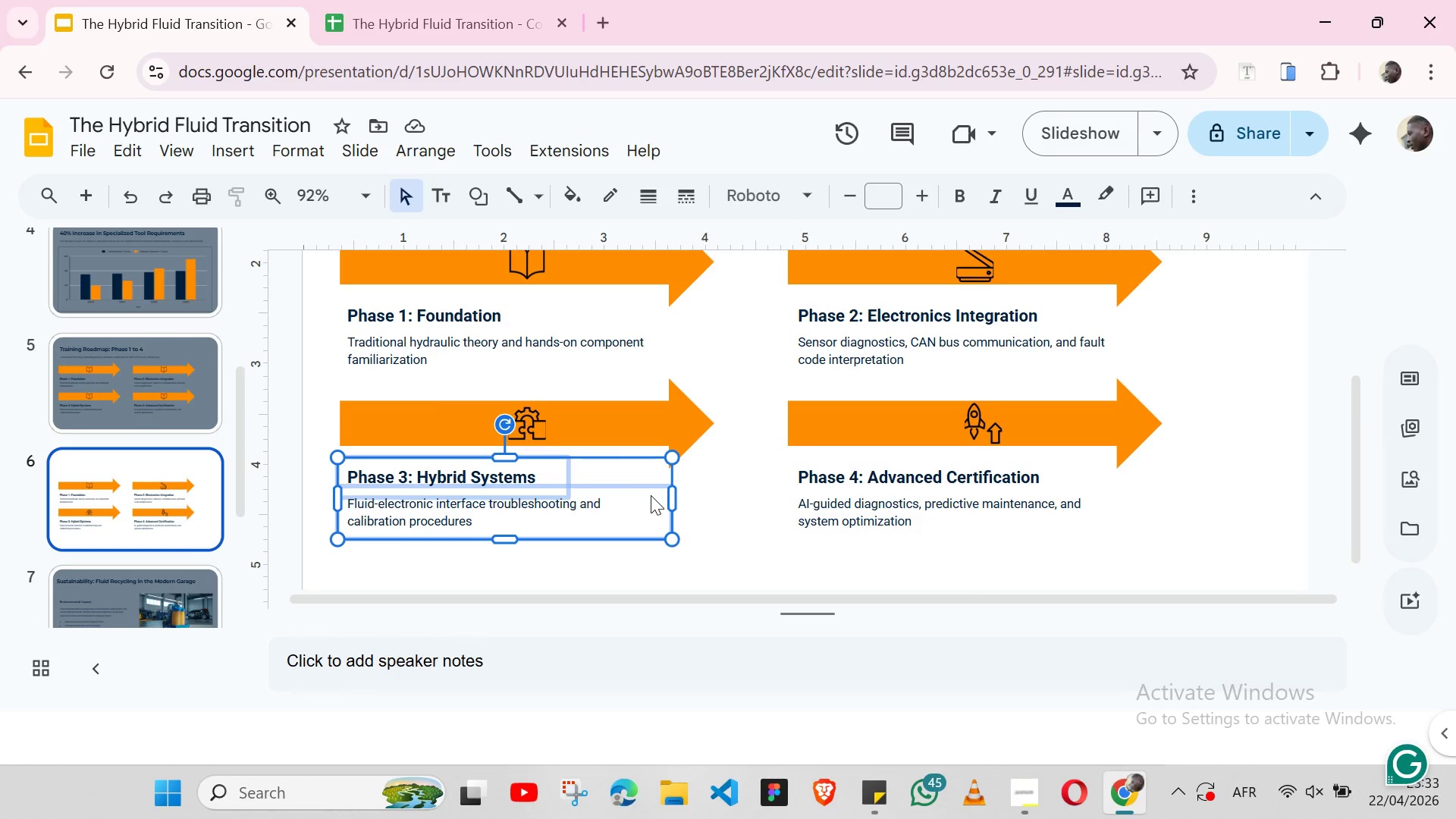 
right_click([651, 495])
 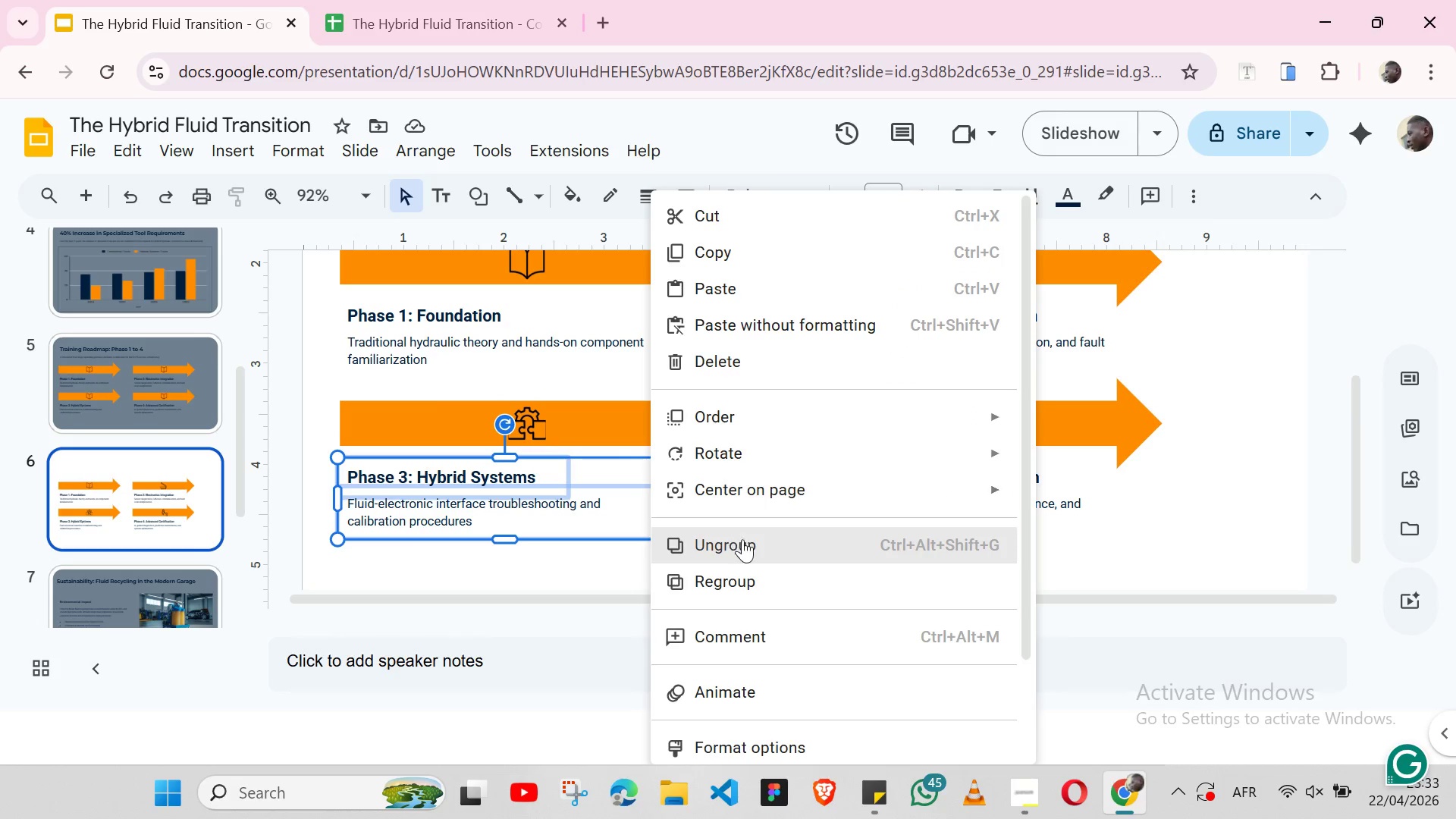 
left_click([744, 540])
 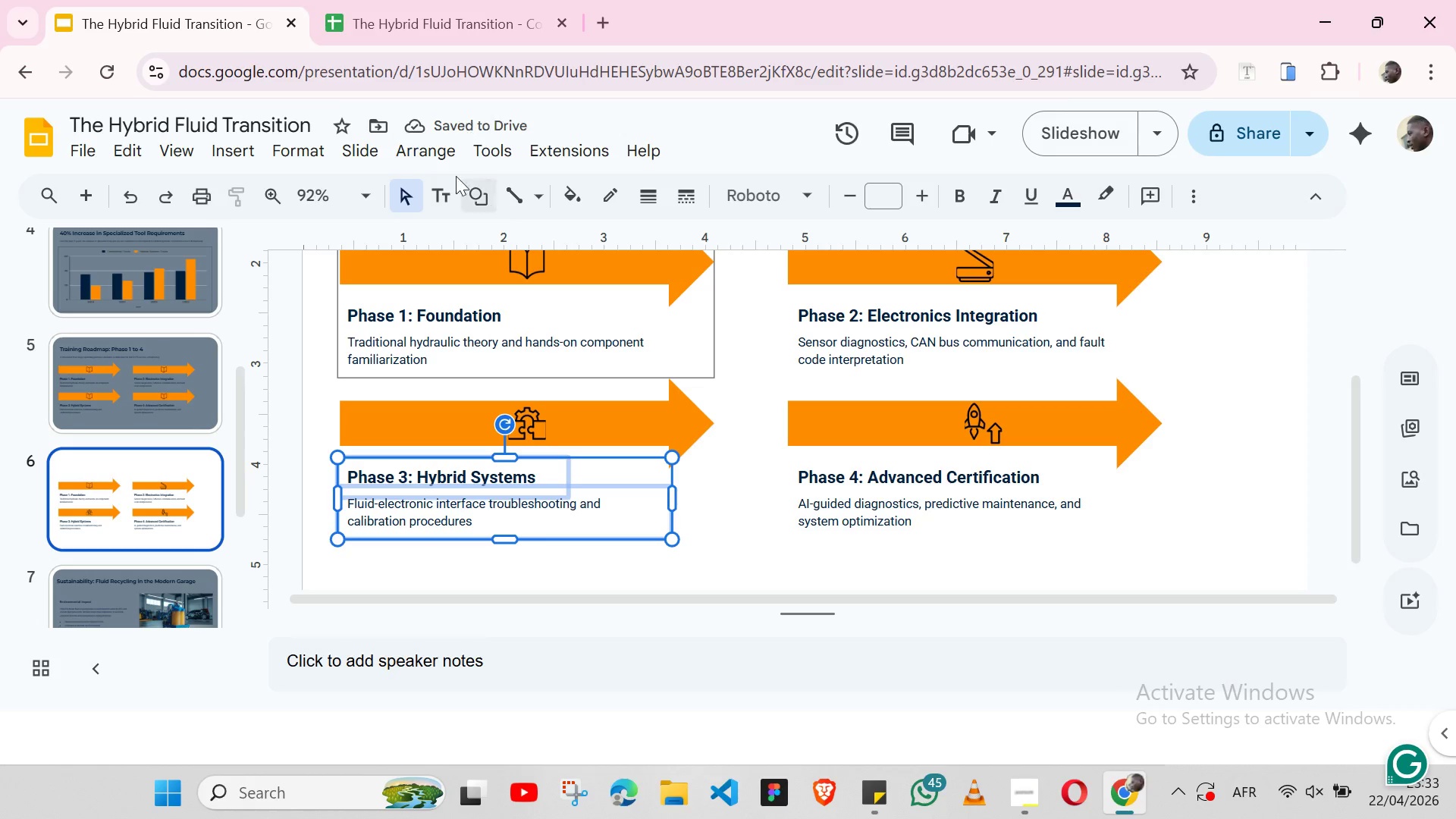 
left_click([439, 151])
 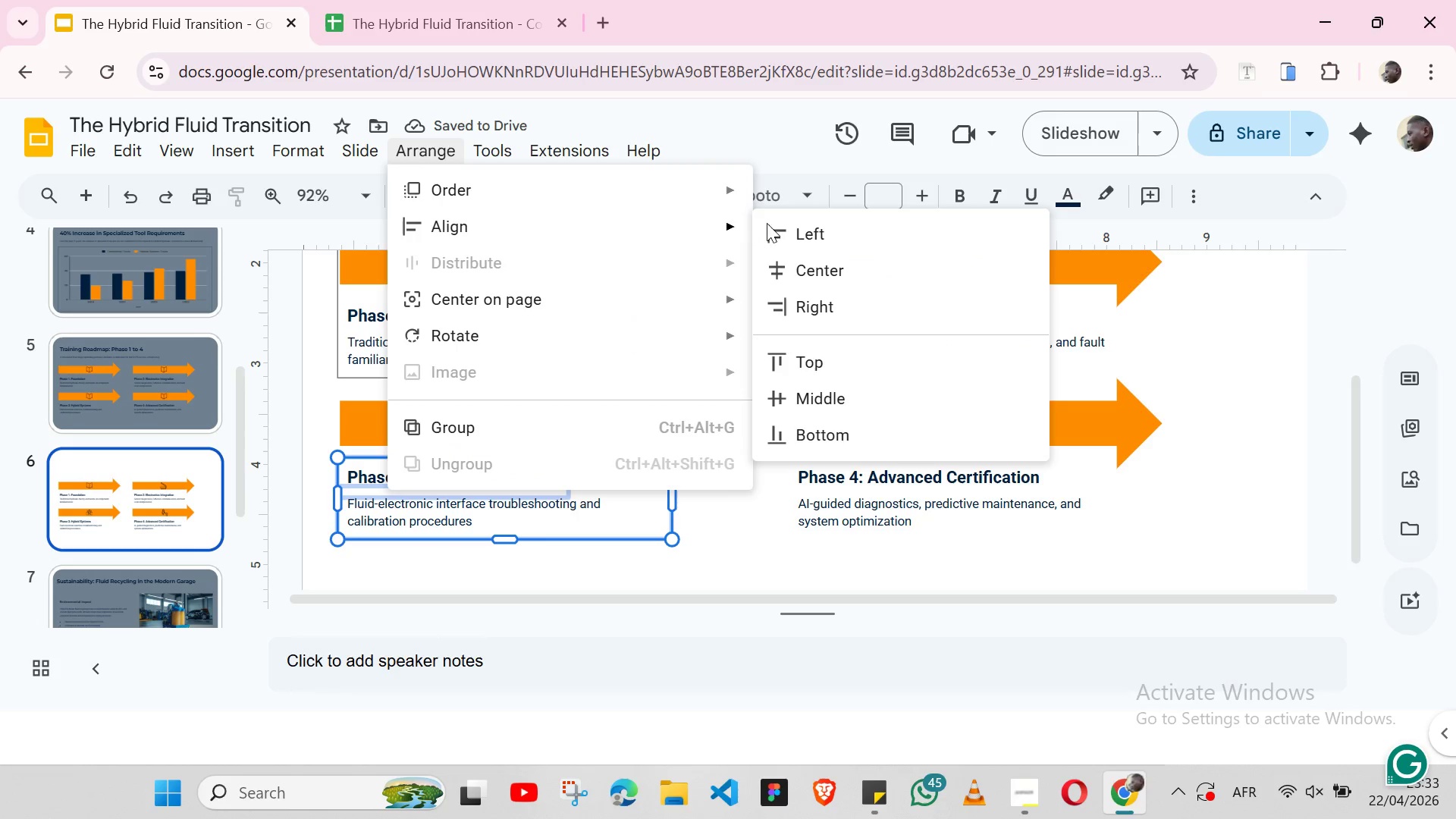 
left_click([786, 223])
 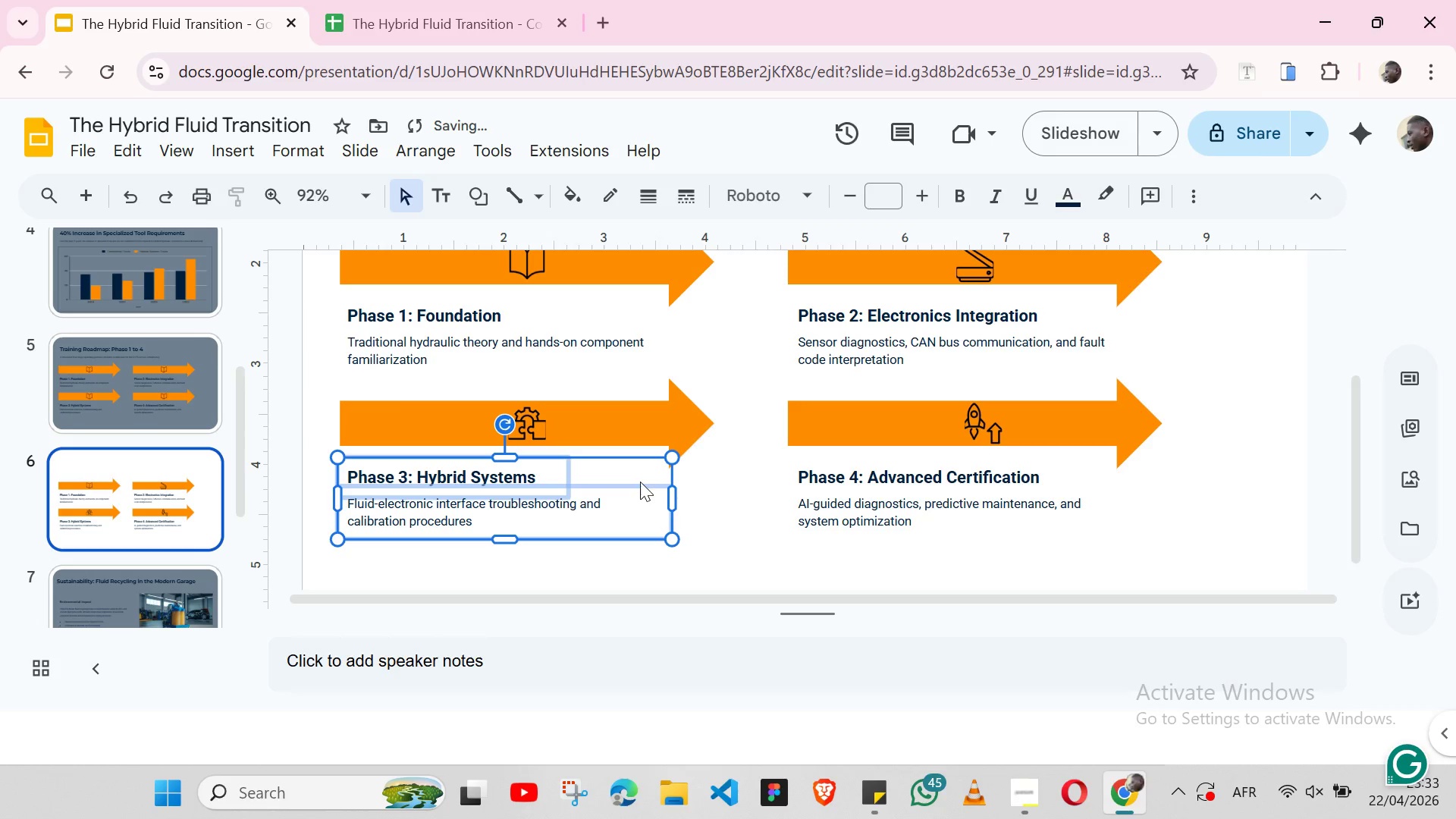 
right_click([646, 492])
 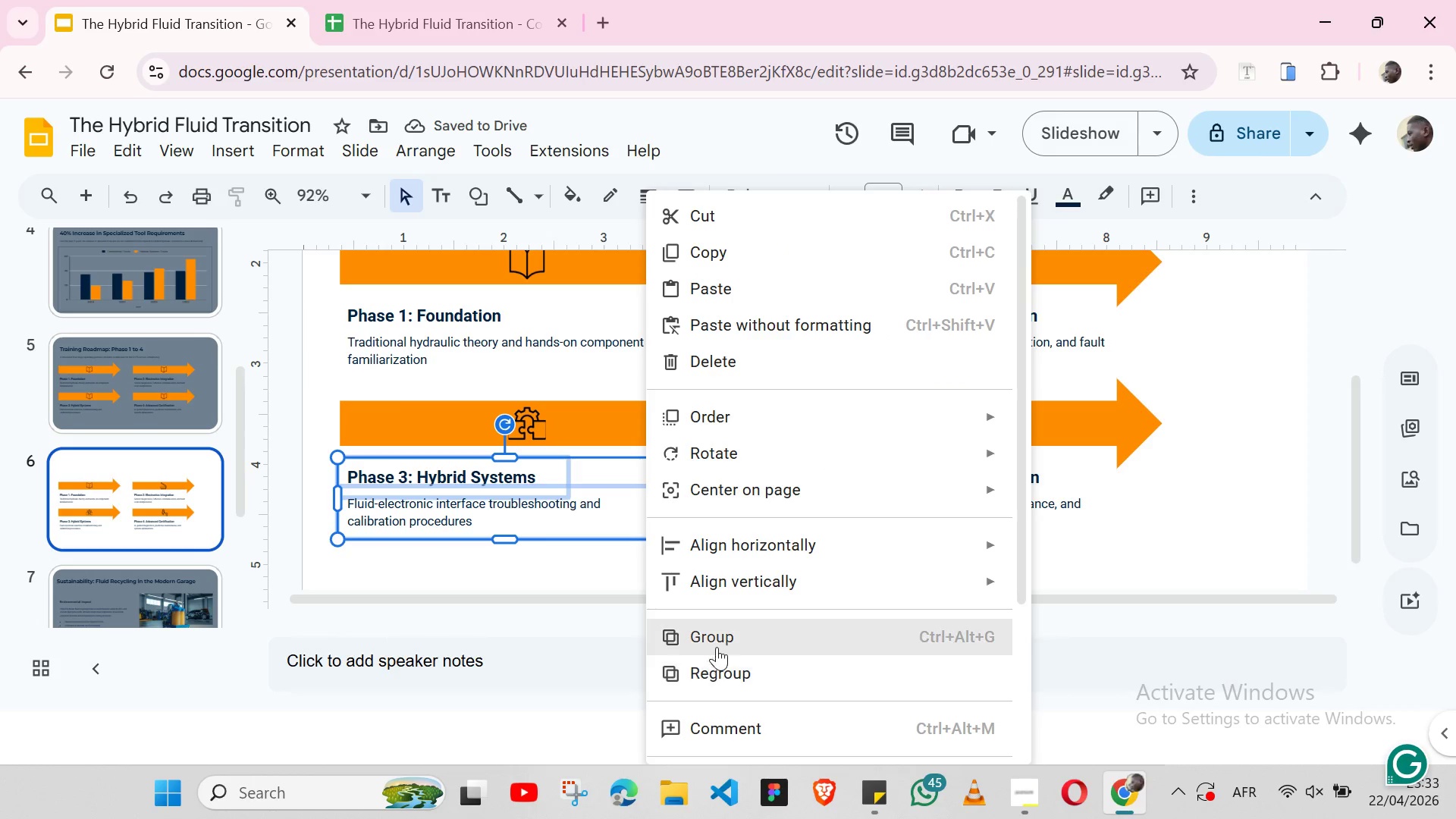 
left_click([720, 637])
 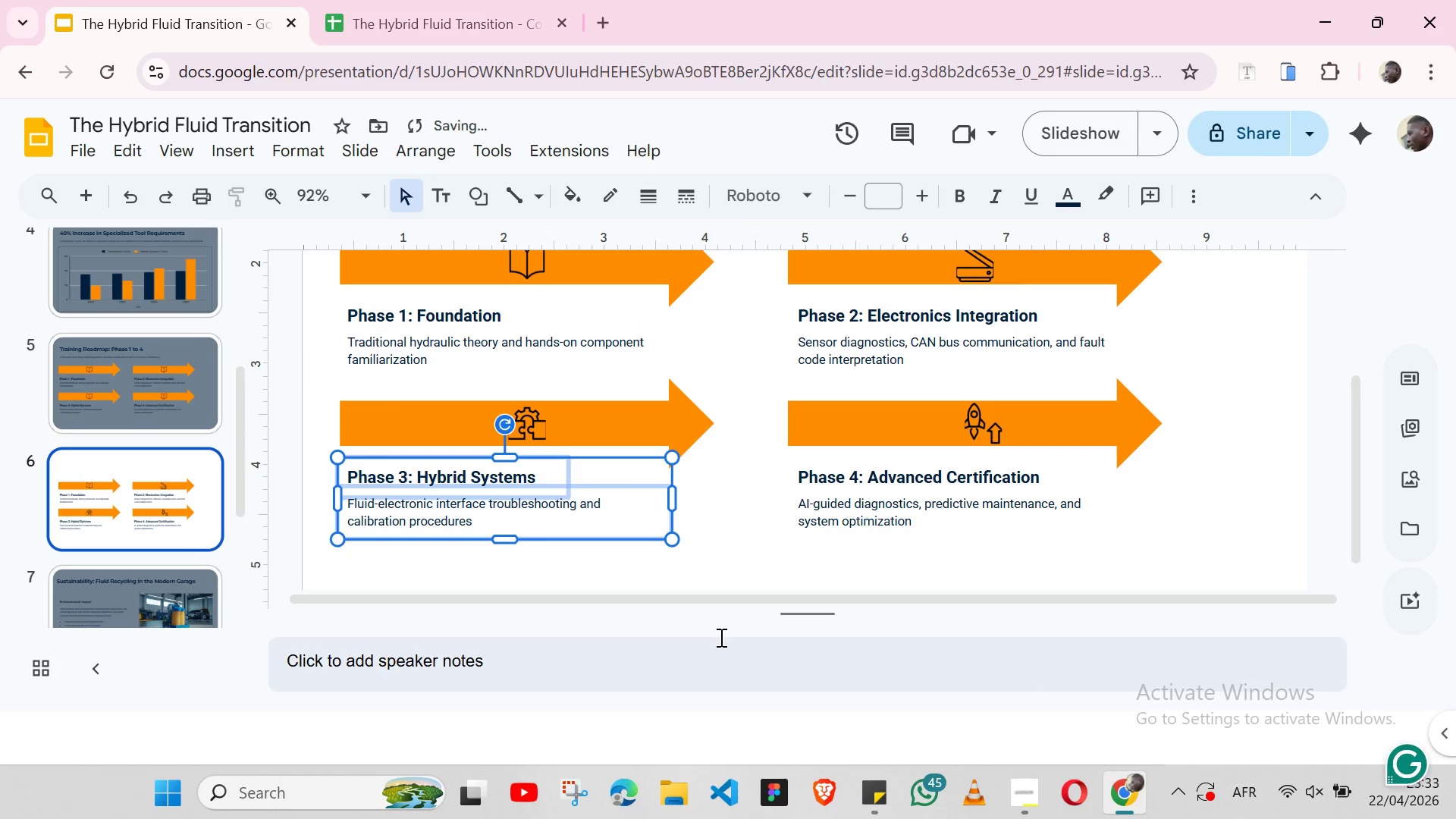 
hold_key(key=ShiftLeft, duration=1.52)
left_click([367, 406])
 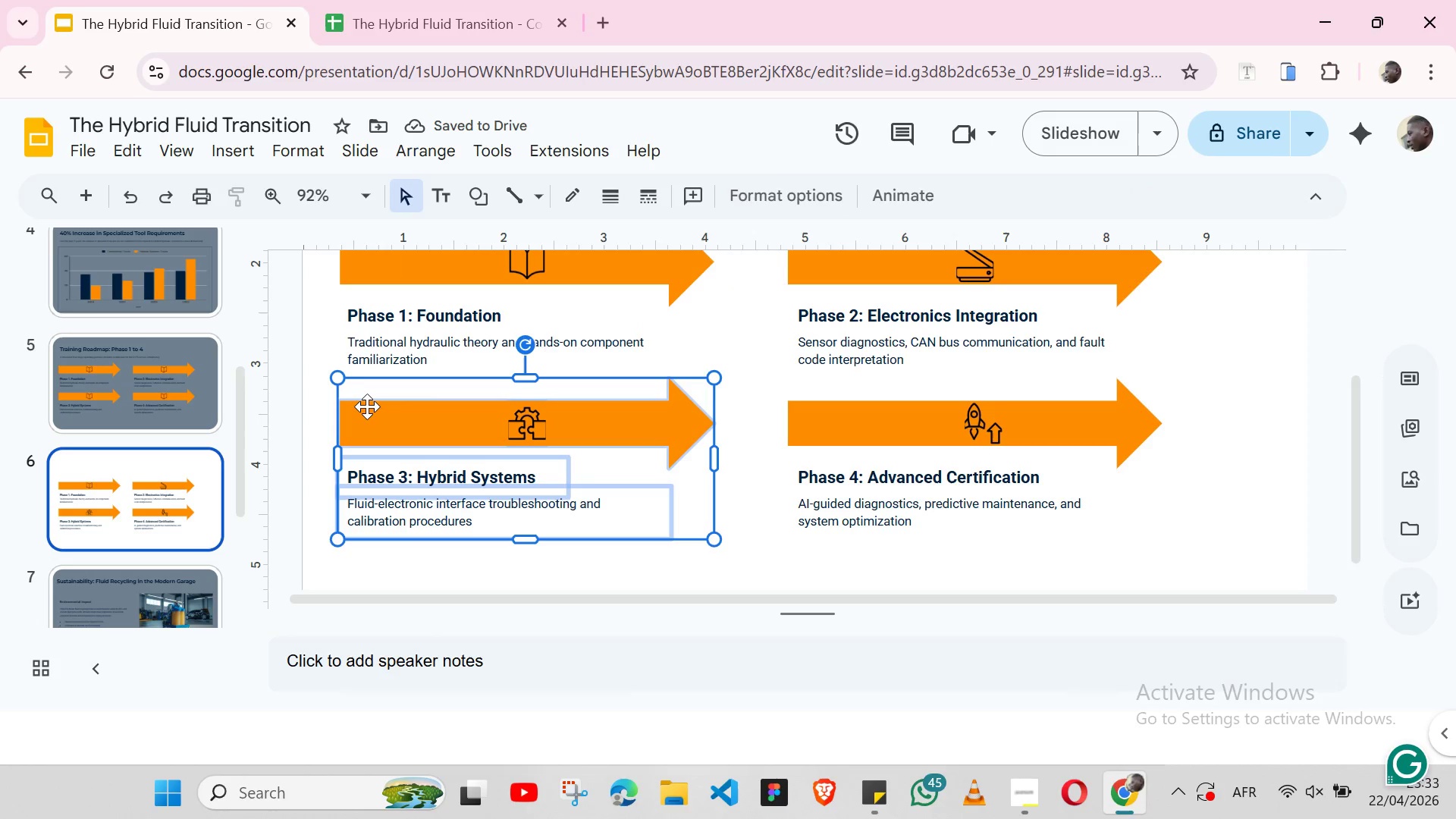 
key(Shift+ShiftLeft)
 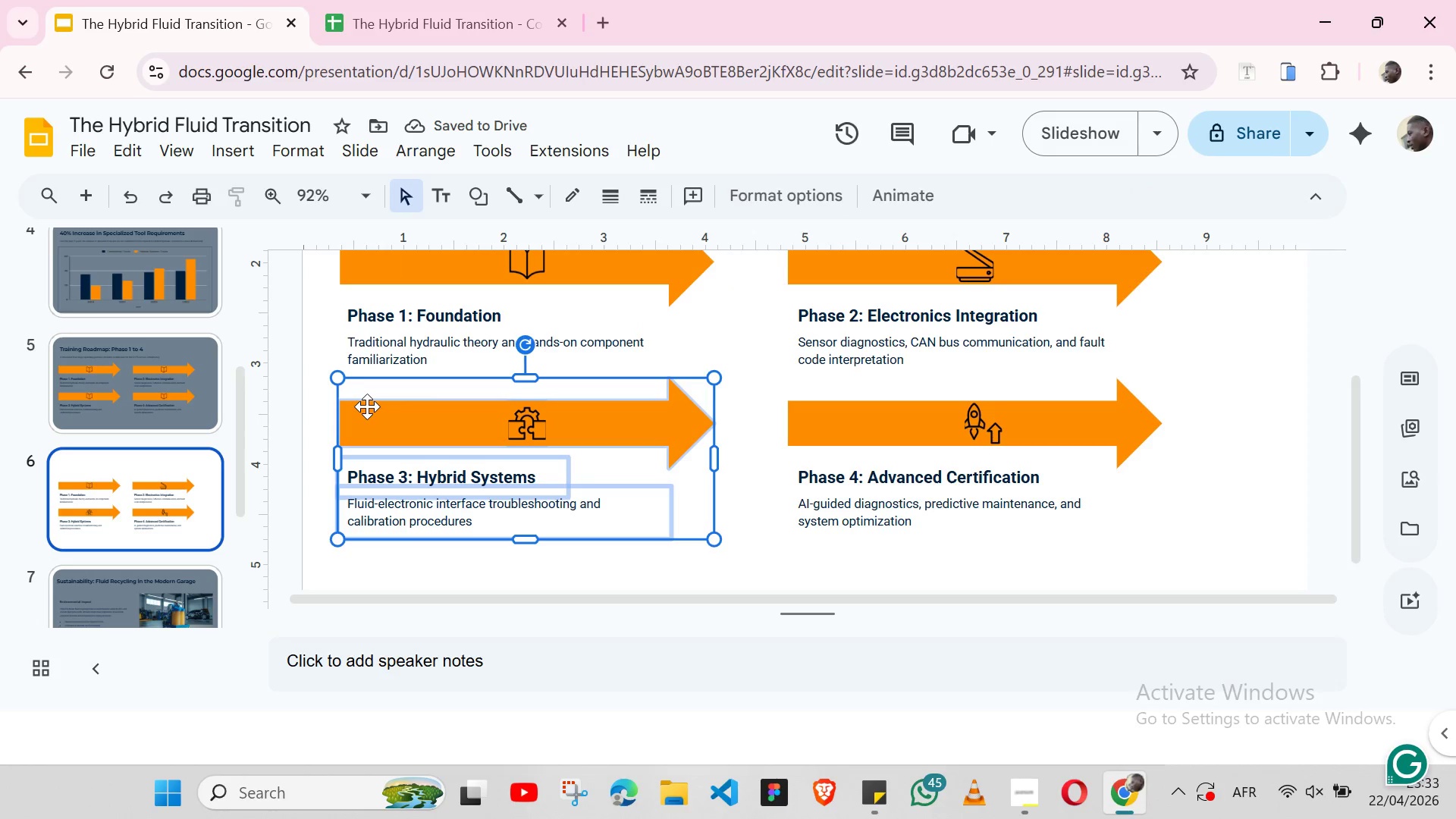 
key(Shift+ShiftLeft)
 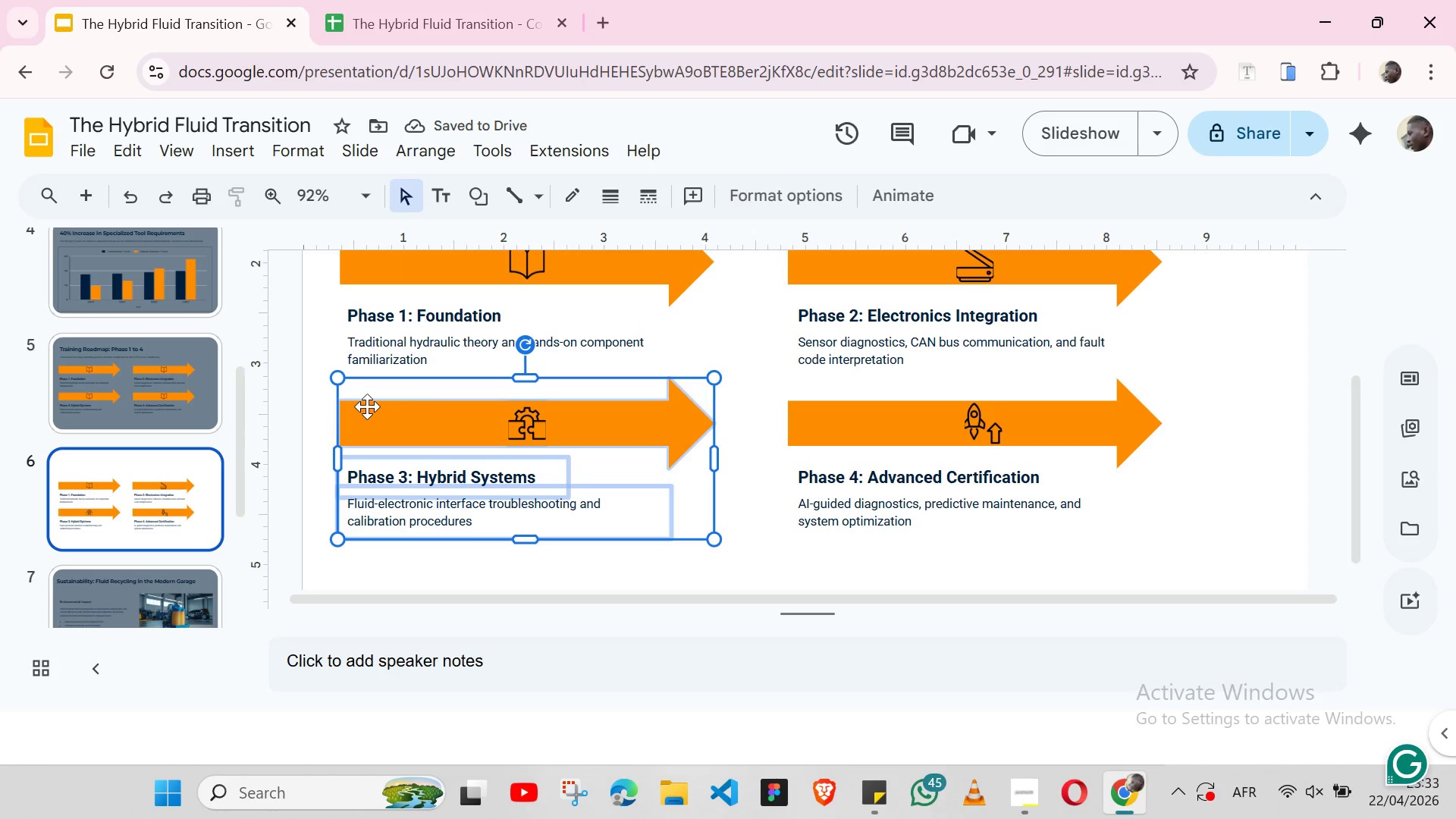 
key(Shift+ShiftLeft)
 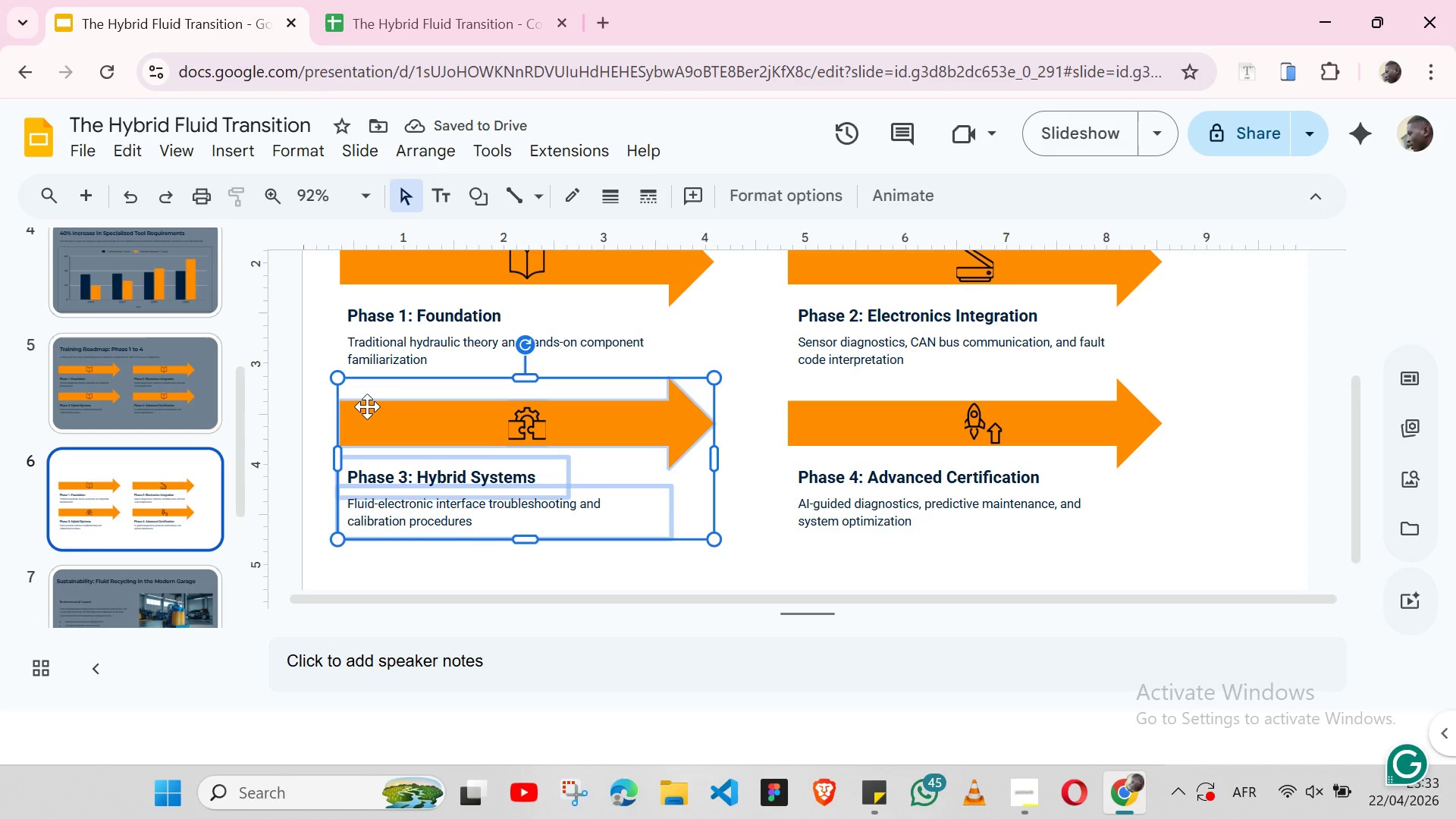 
key(Shift+ShiftLeft)
 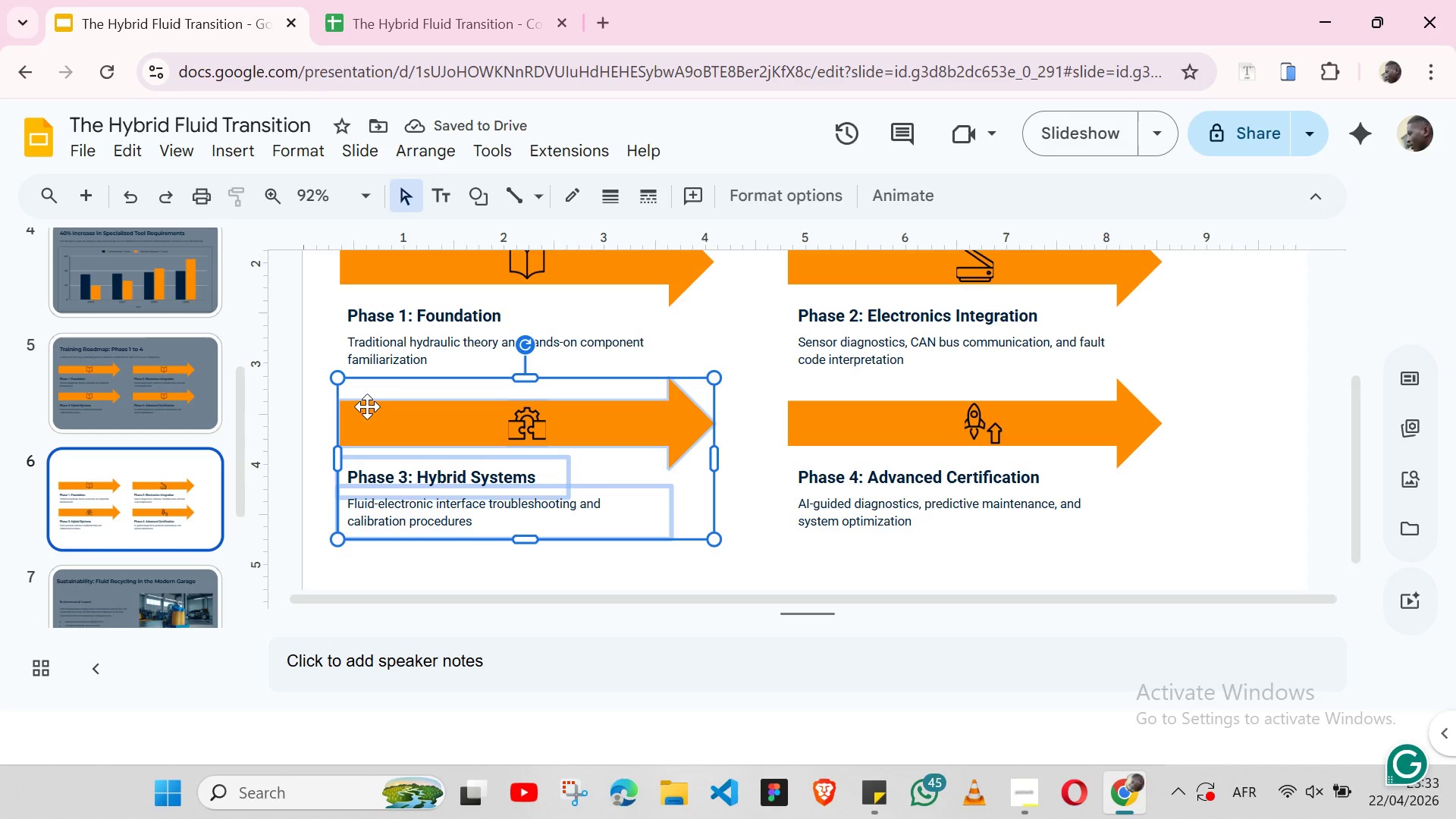 
key(Shift+ShiftLeft)
 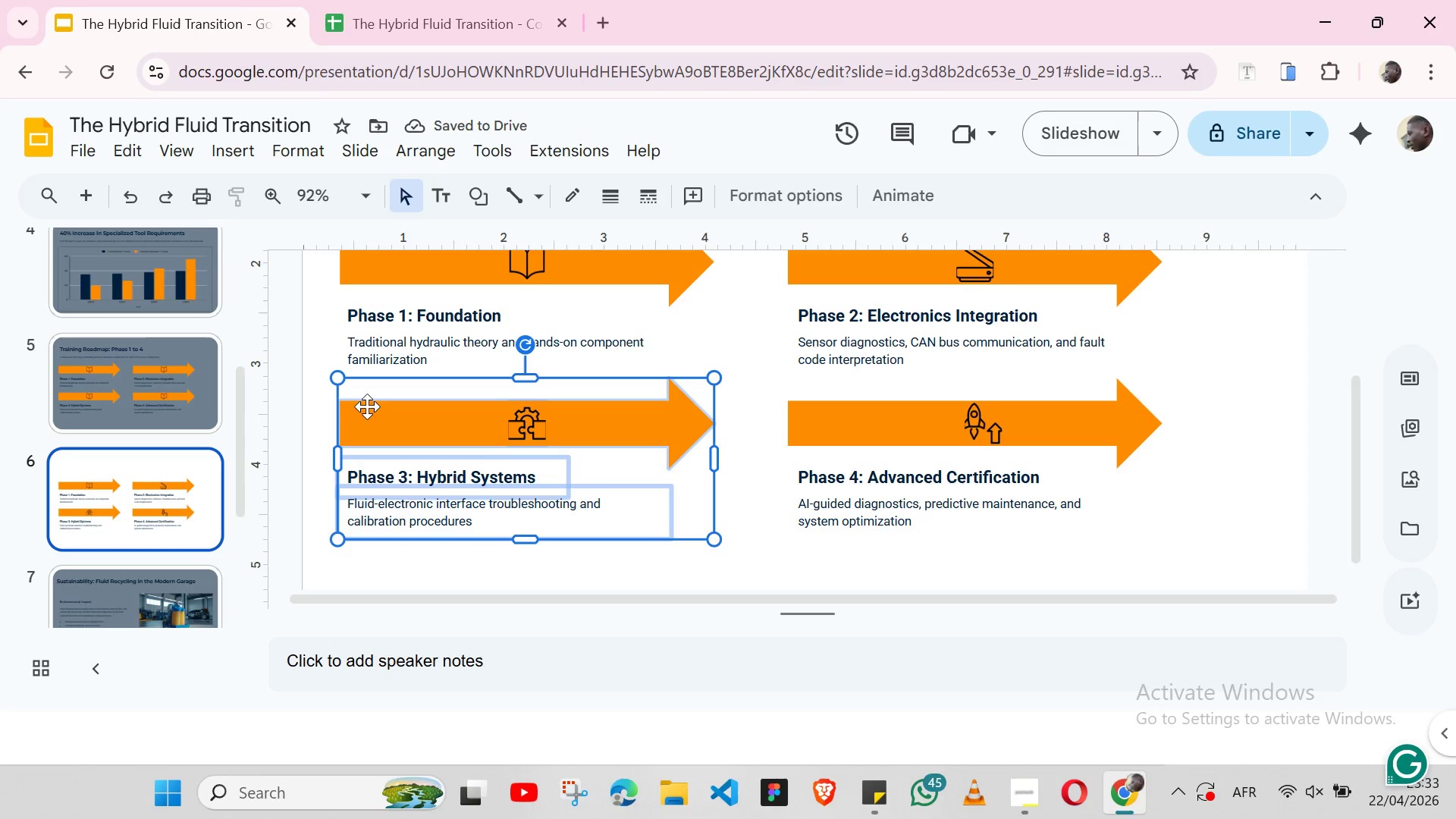 
right_click([367, 406])
 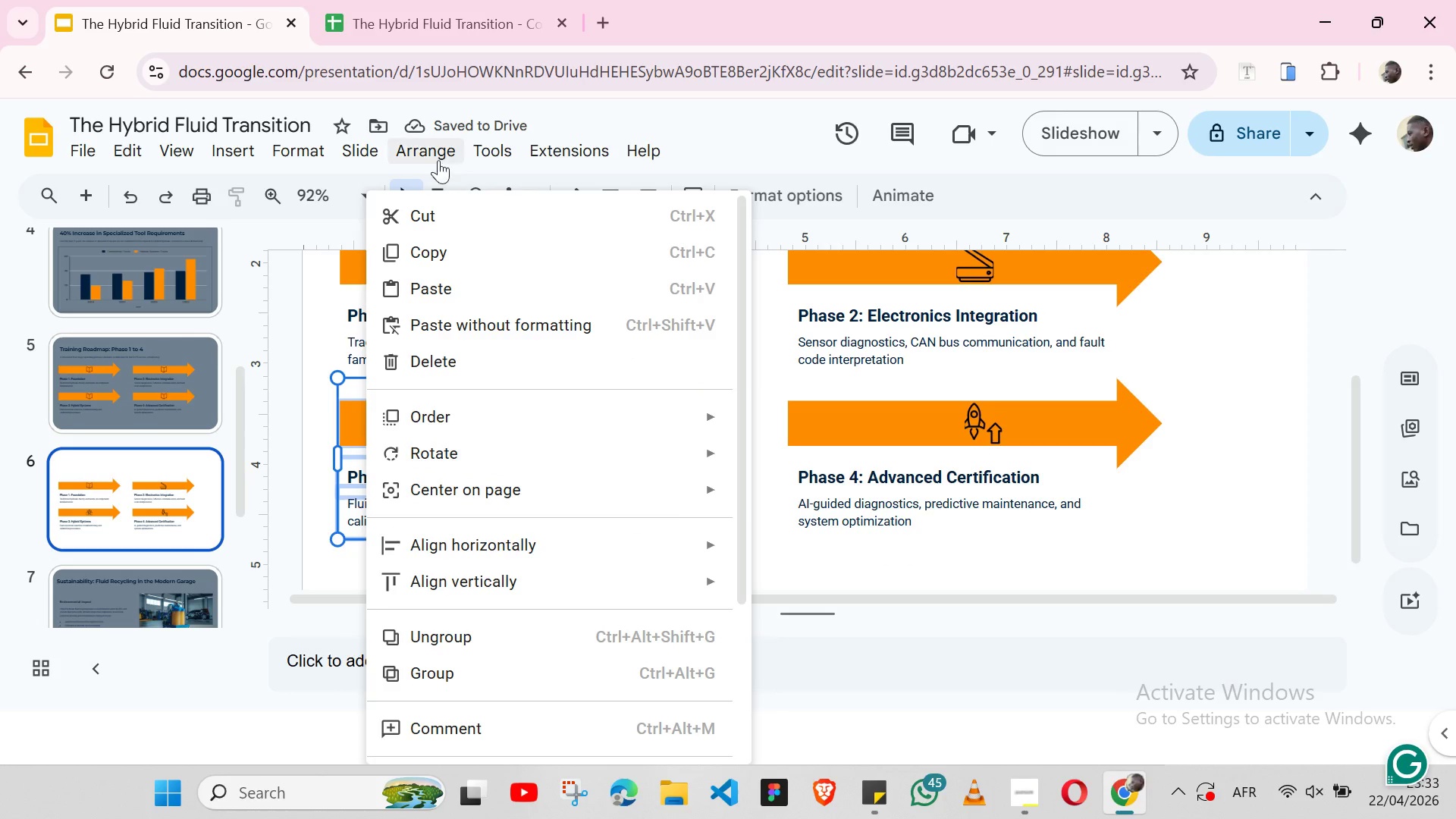 
left_click([425, 147])
 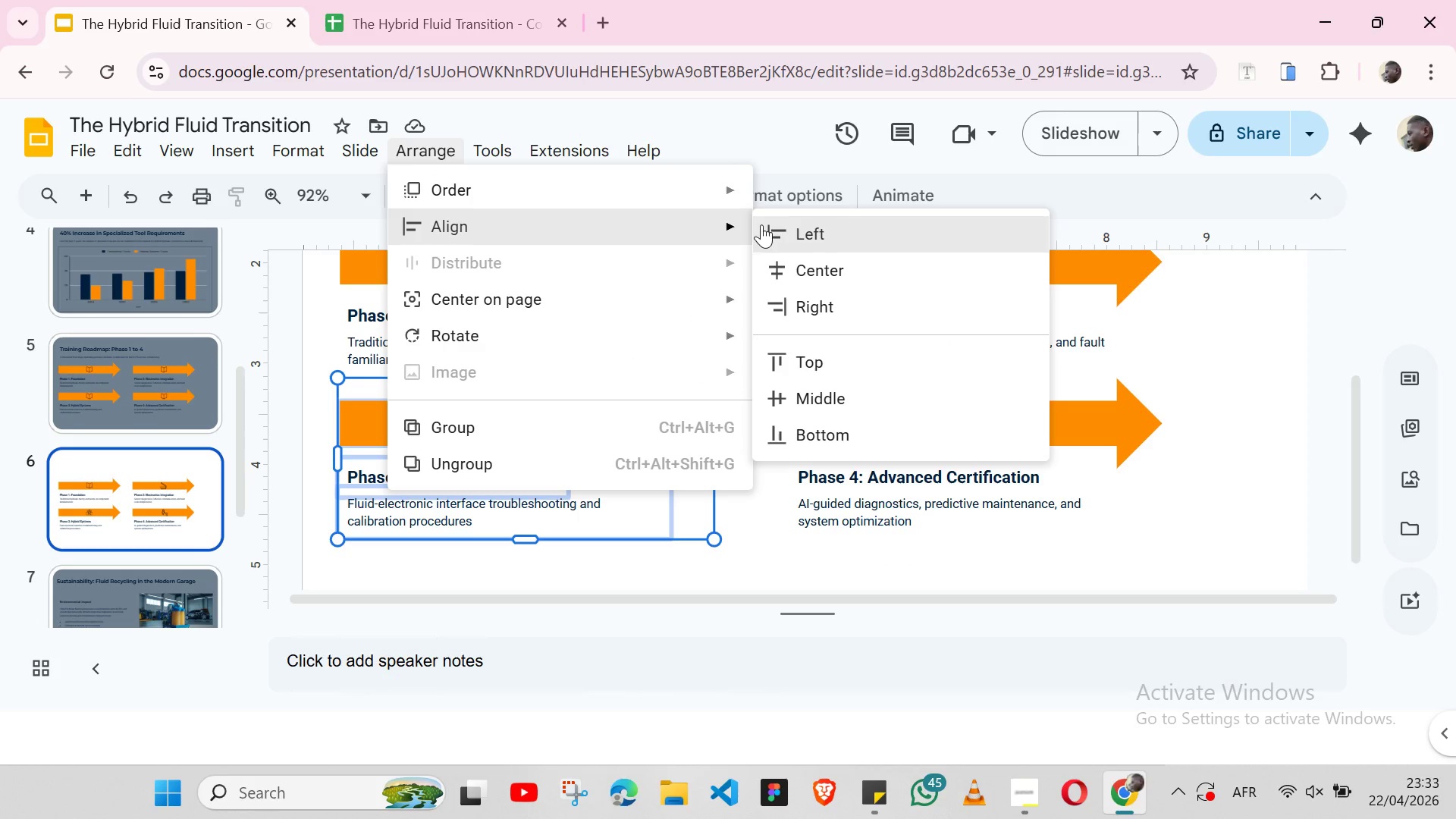 
left_click([782, 228])
 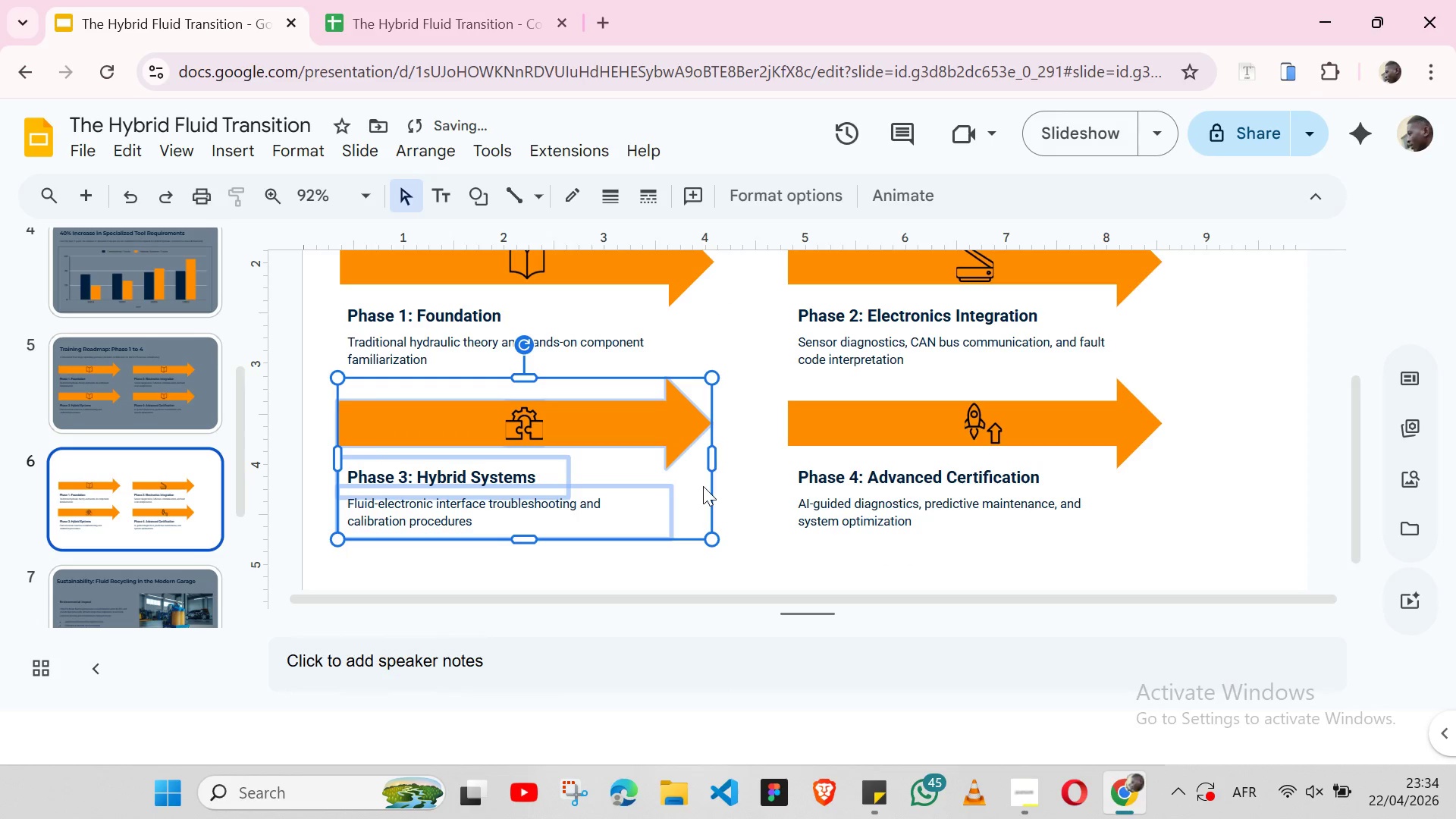 
right_click([703, 486])
 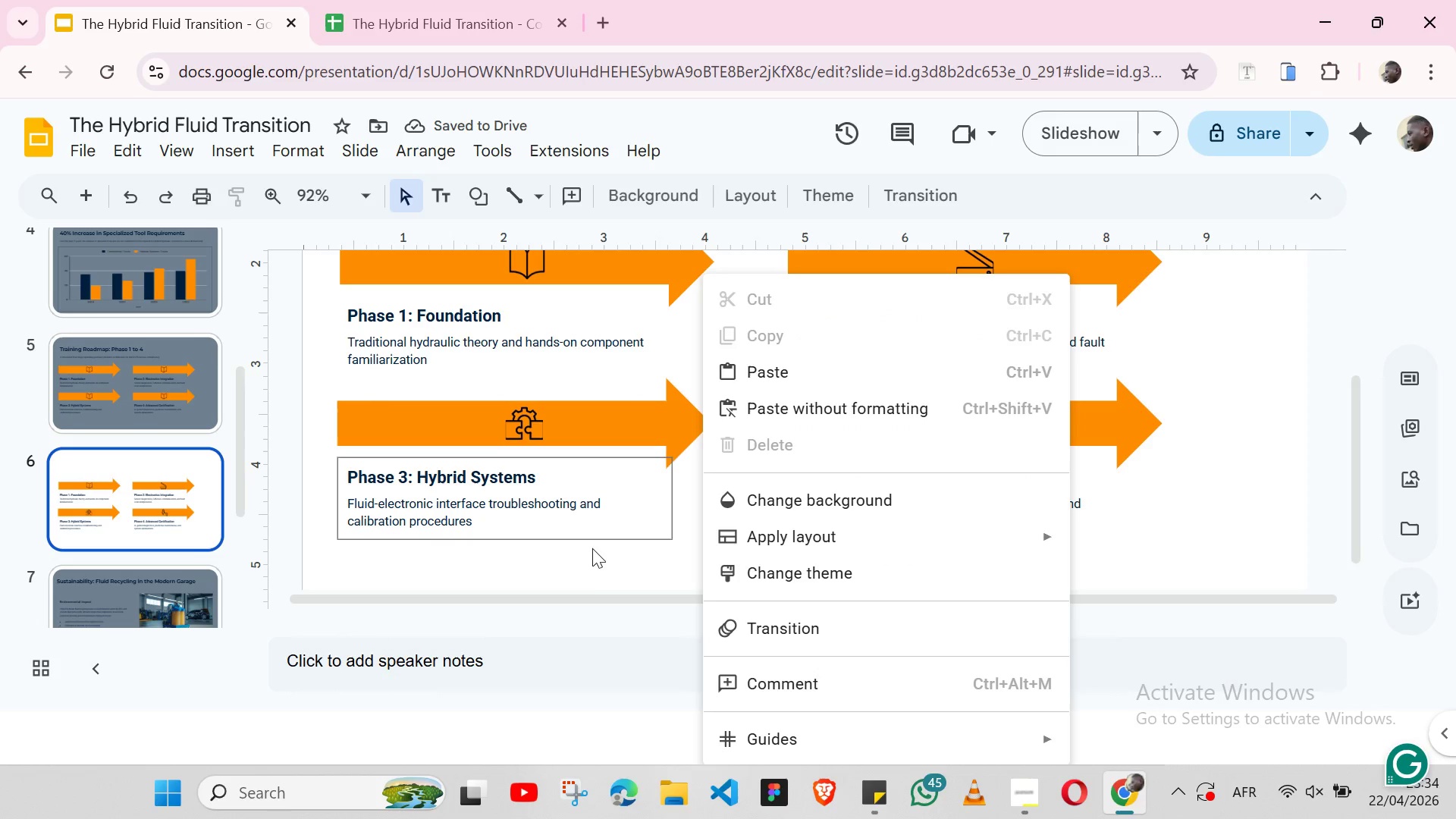 
left_click([611, 570])
 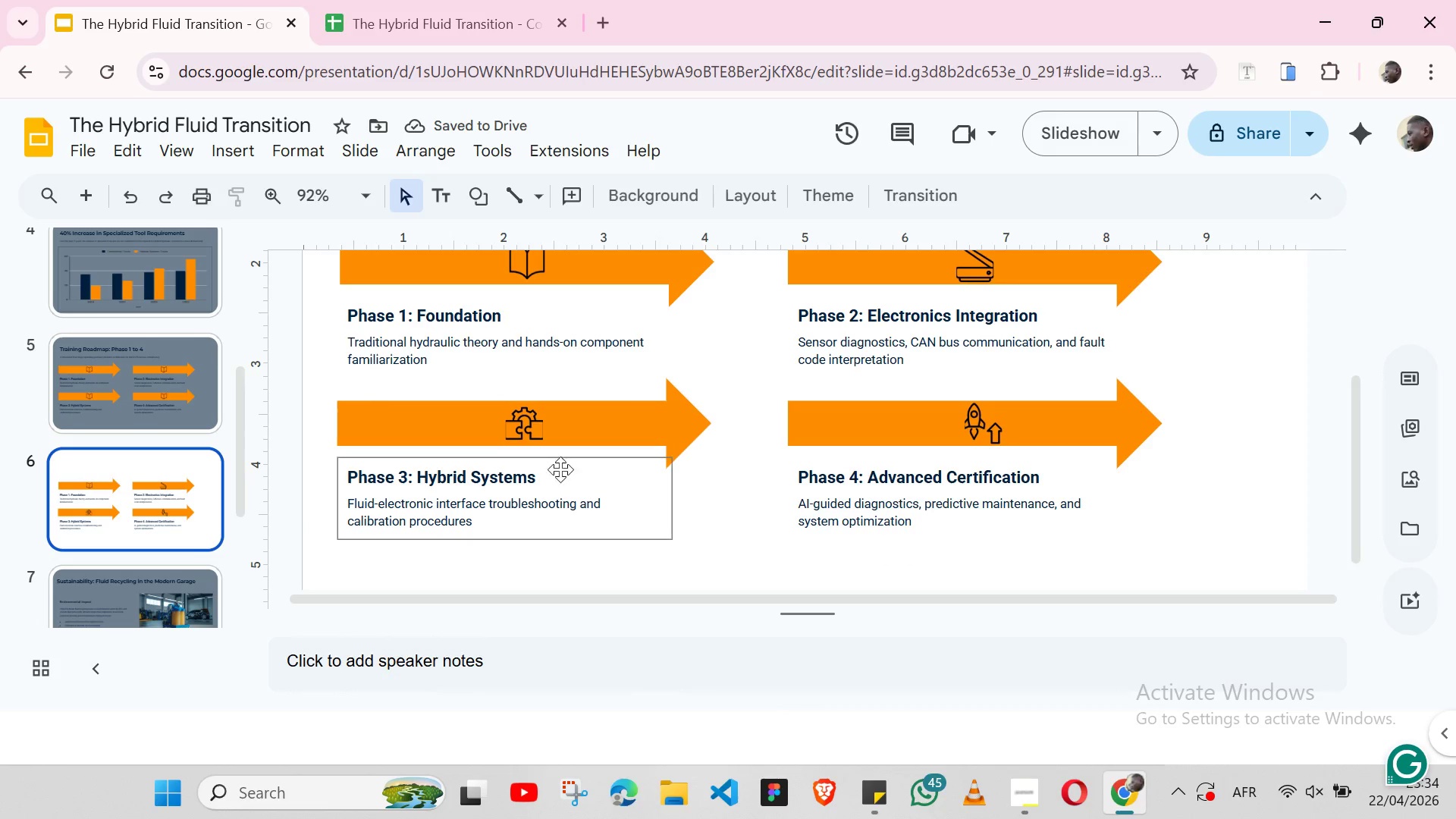 
left_click([553, 472])
 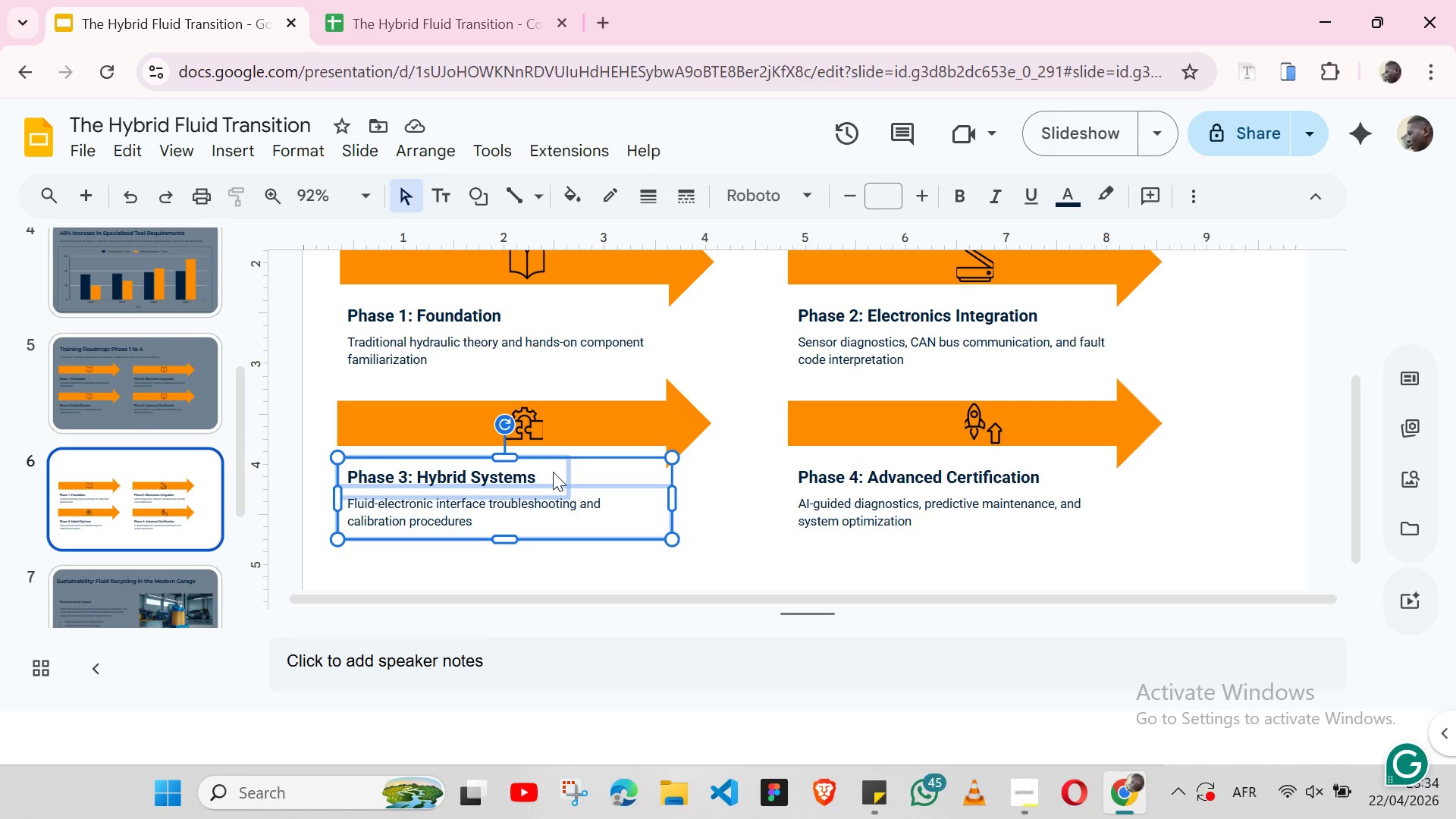 
hold_key(key=ShiftLeft, duration=1.3)
left_click([410, 421])
 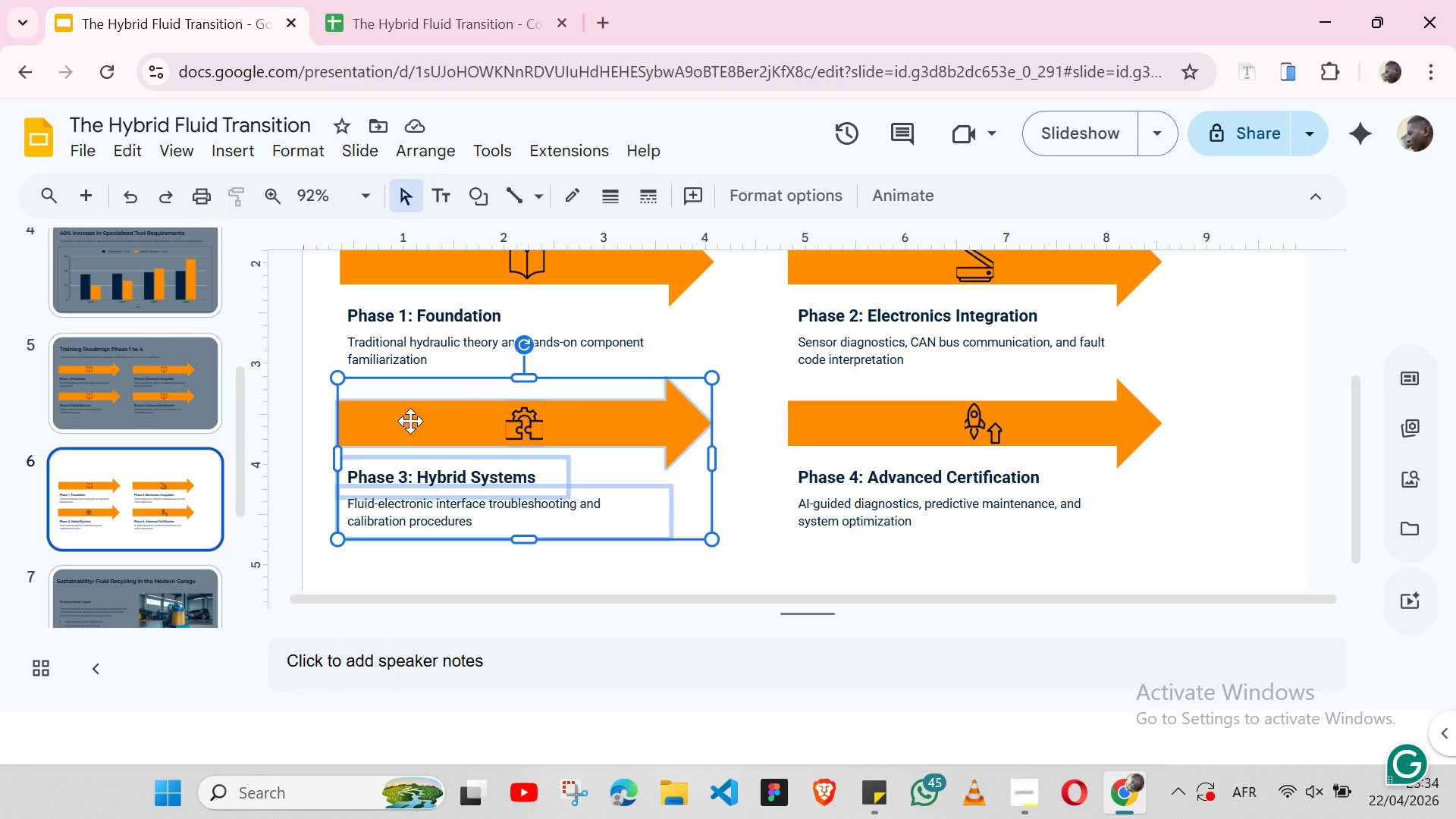 
right_click([410, 421])
 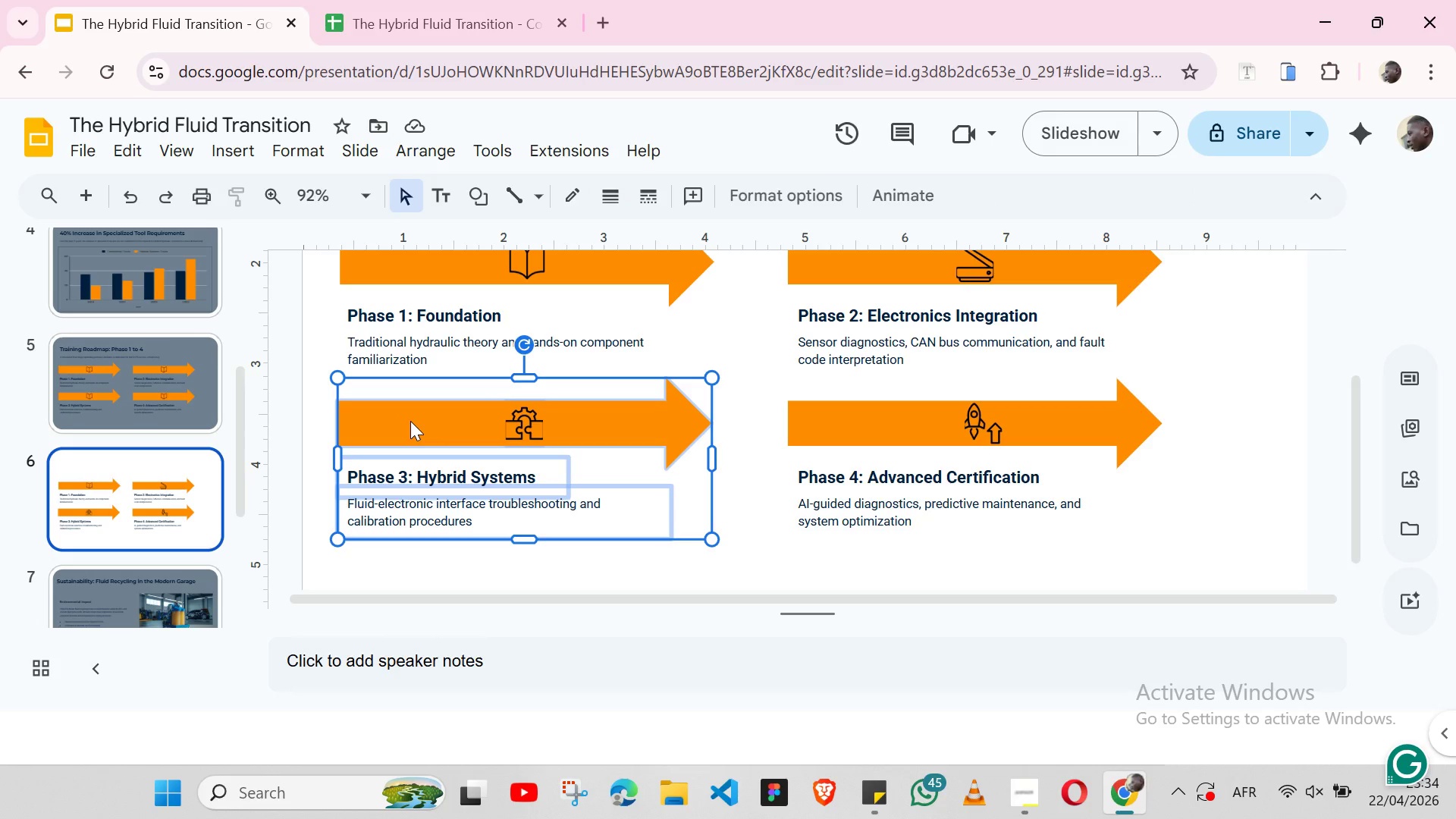 
right_click([410, 421])
 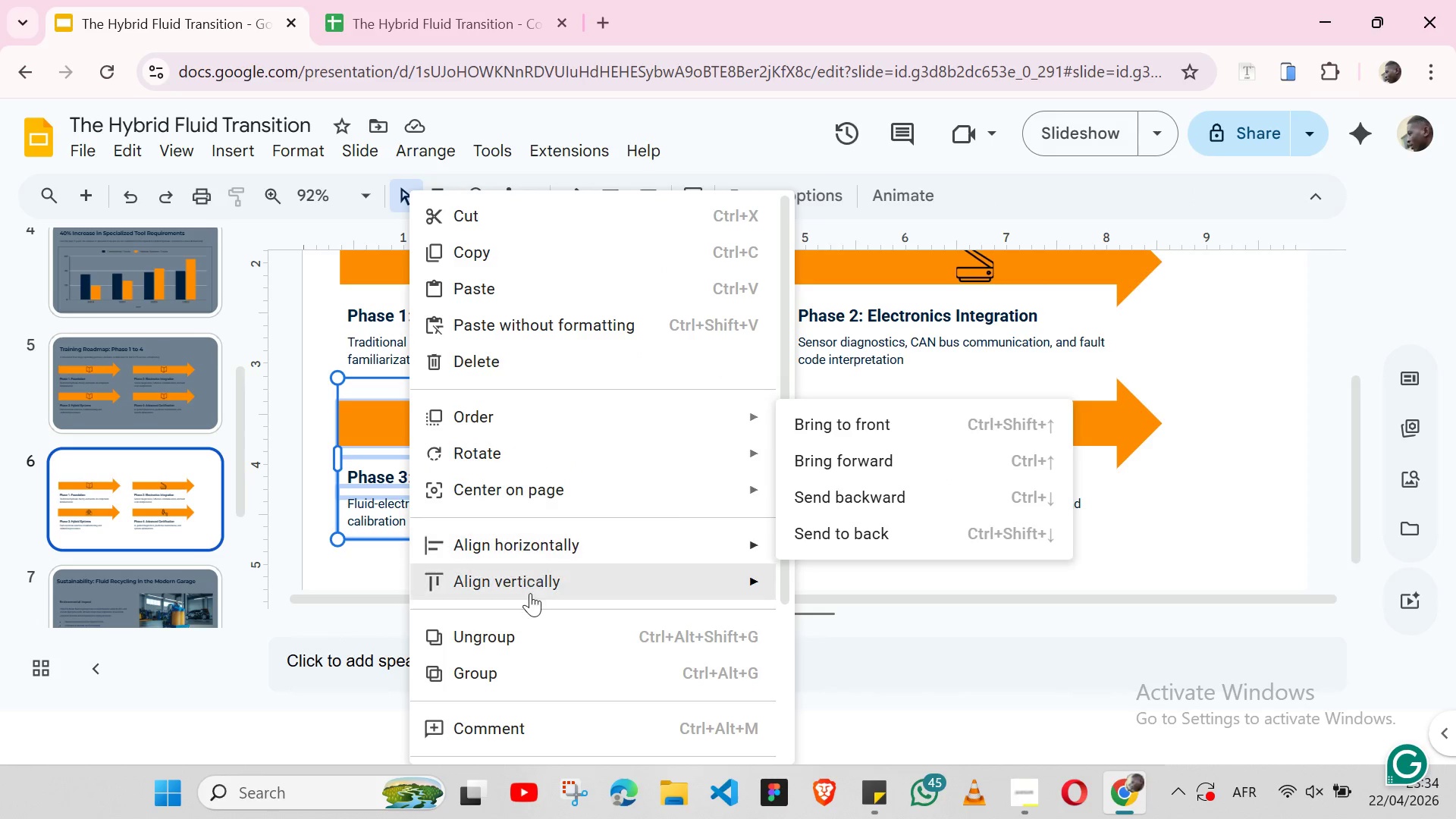 
left_click([503, 680])
 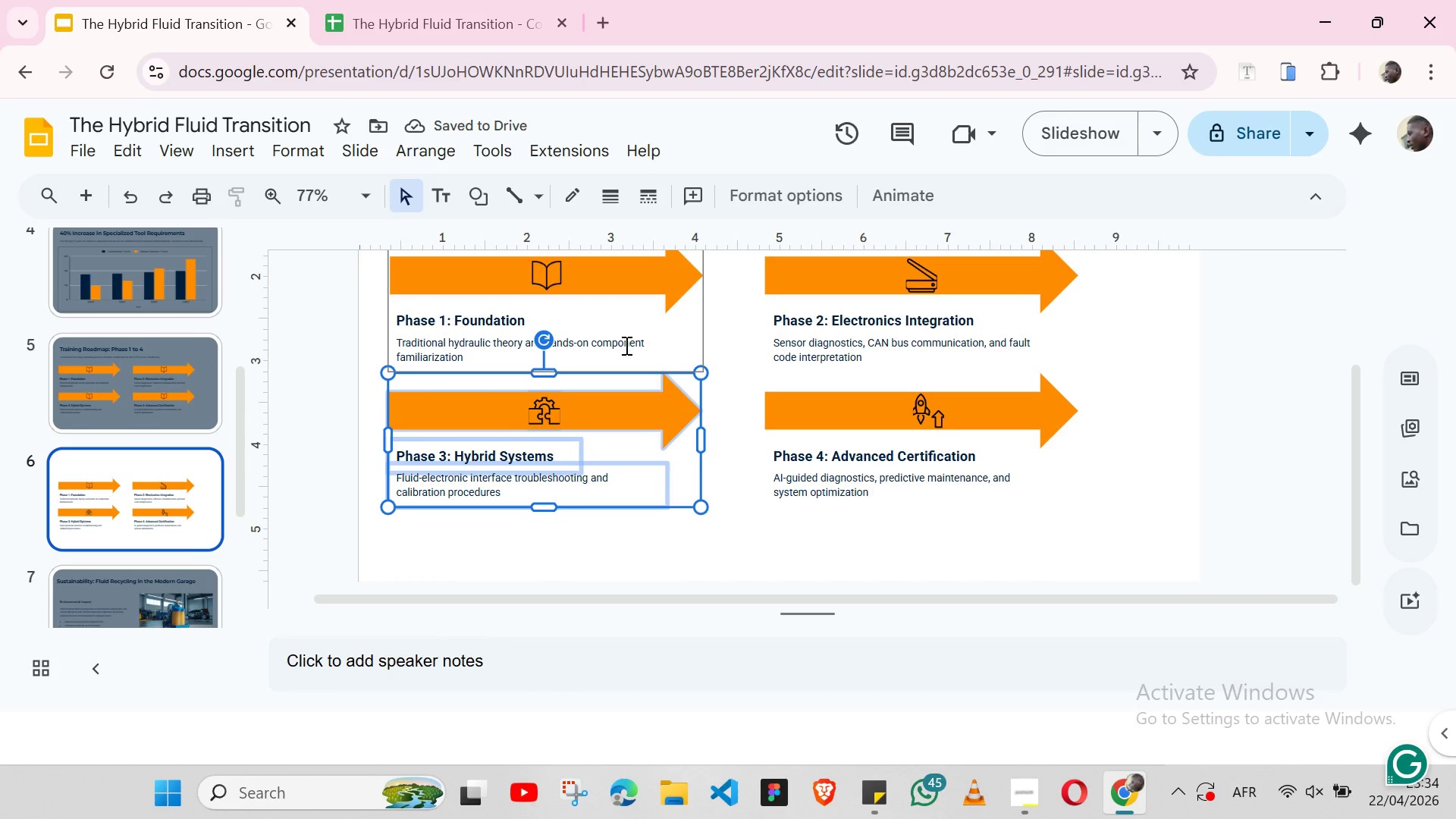 
wait(6.08)
 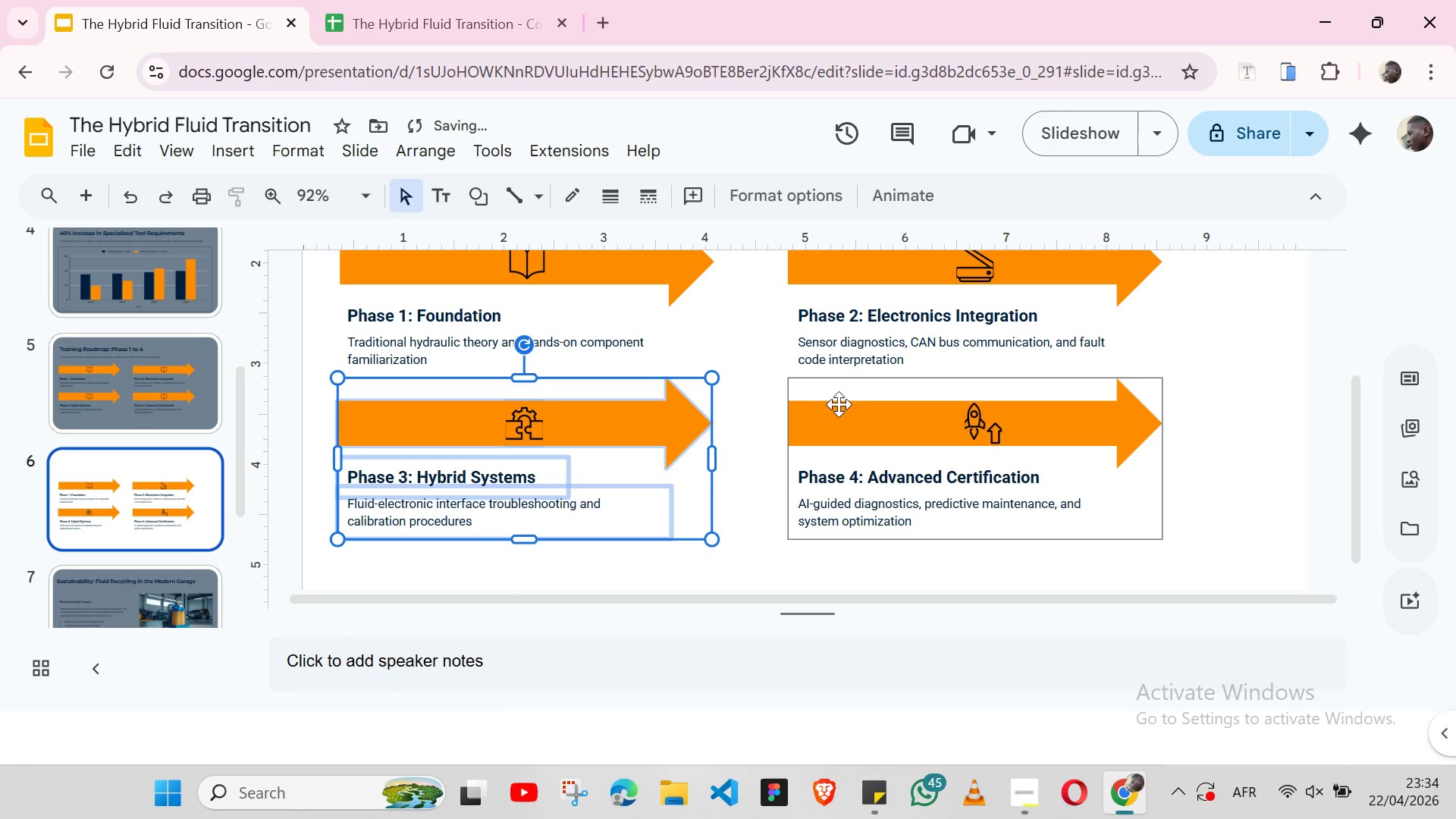 
hold_key(key=ShiftLeft, duration=1.53)
 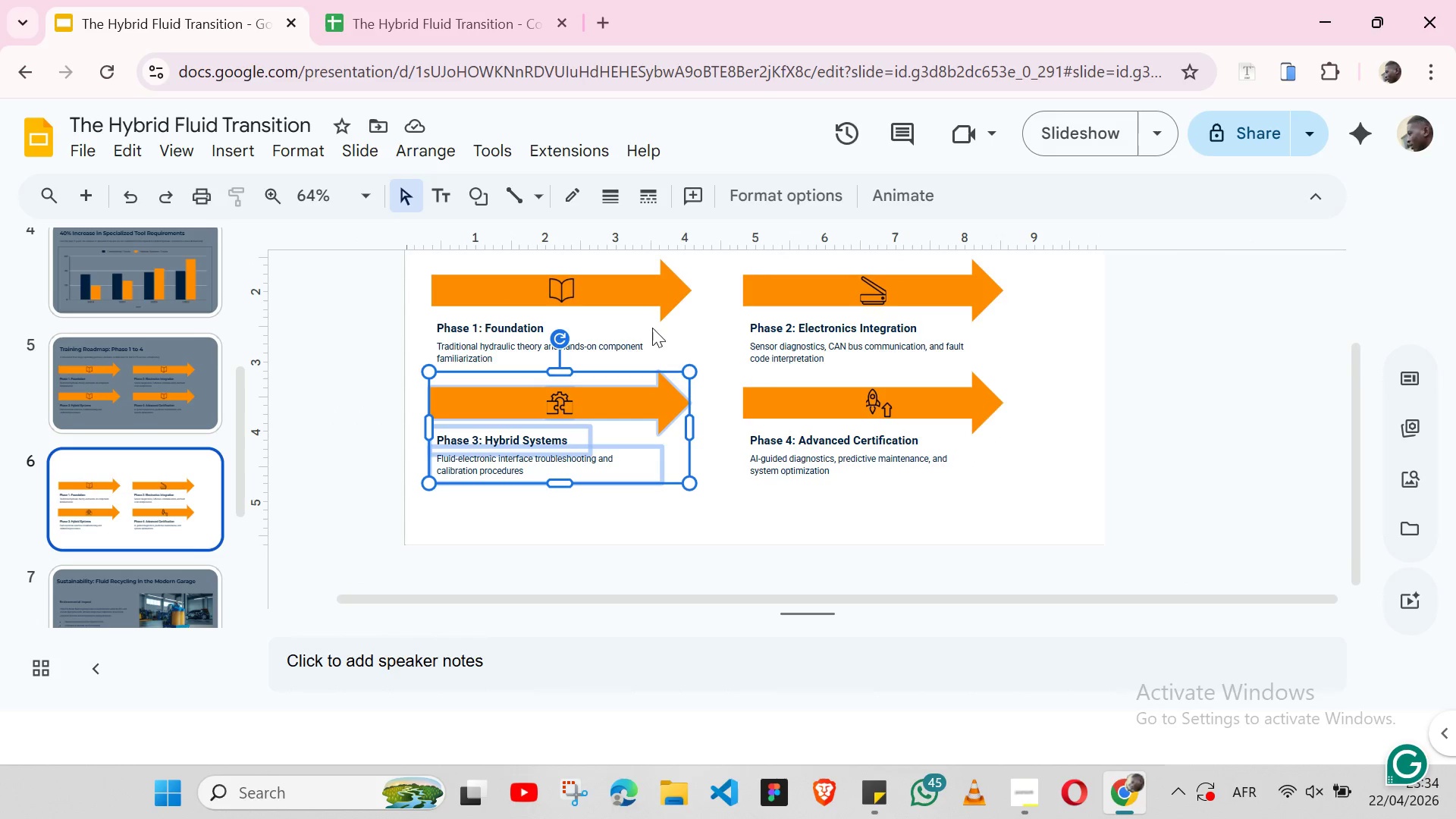 
hold_key(key=ShiftLeft, duration=1.5)
 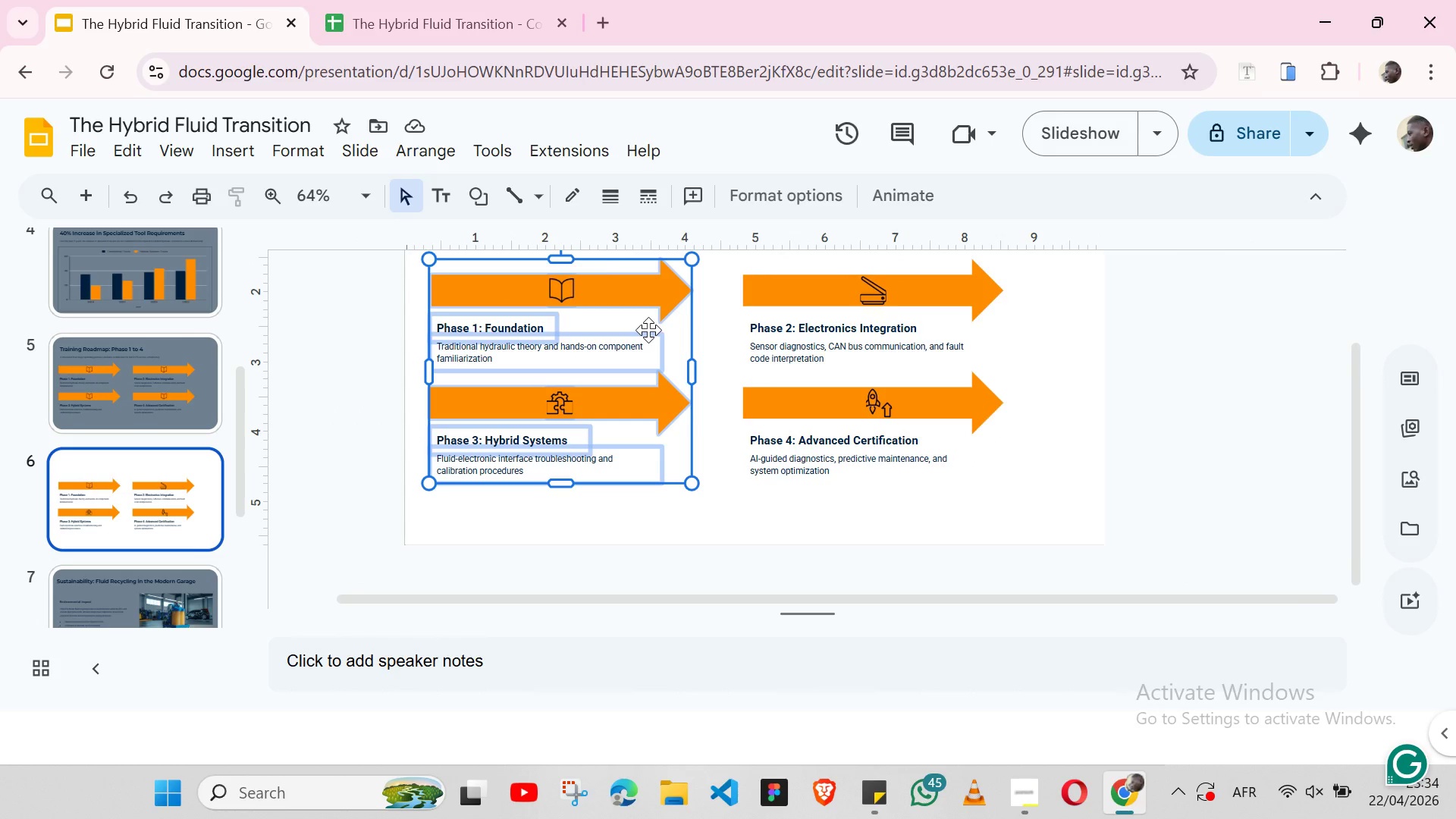 
left_click([648, 330])
 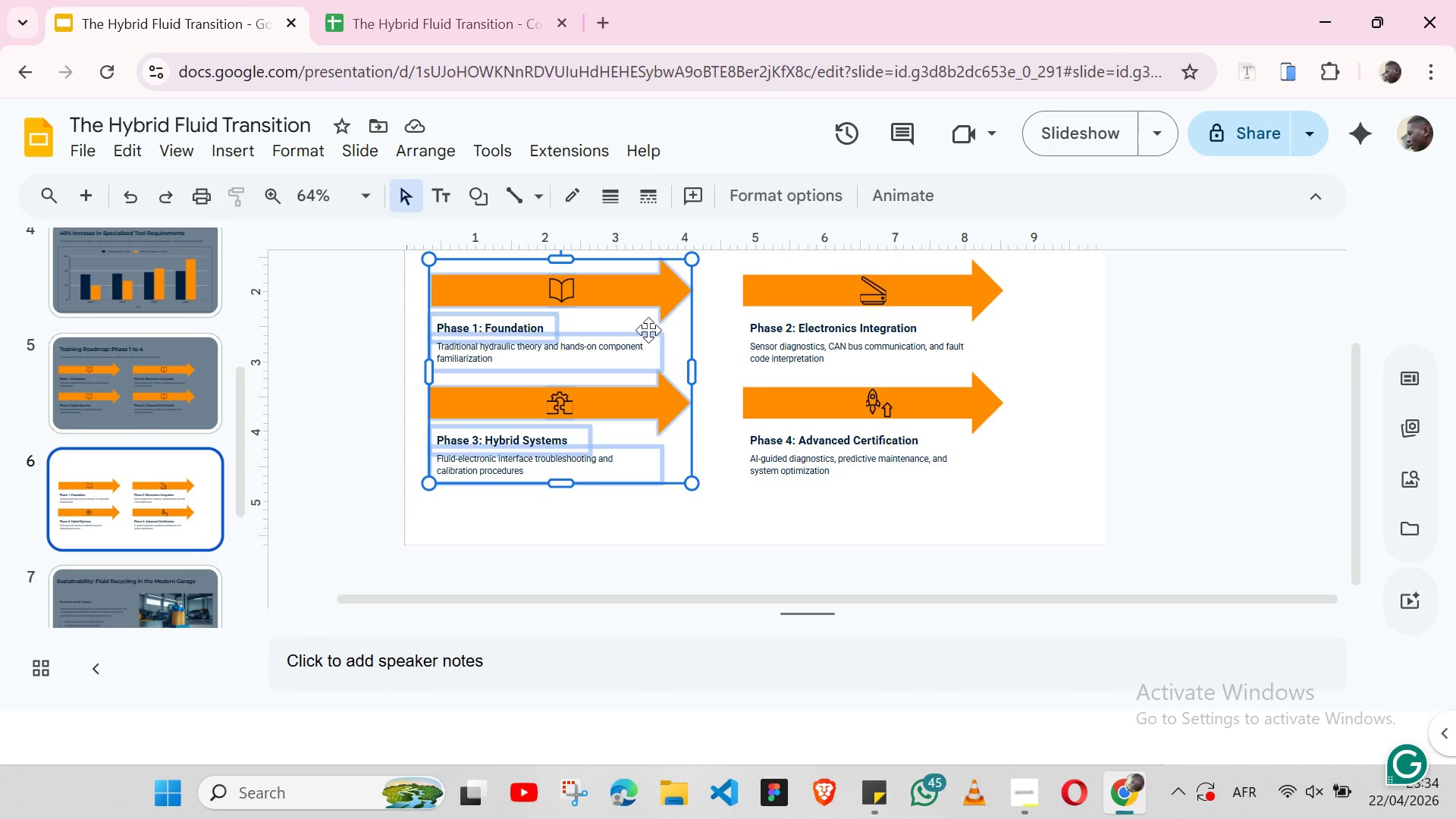 
key(Shift+ShiftLeft)
 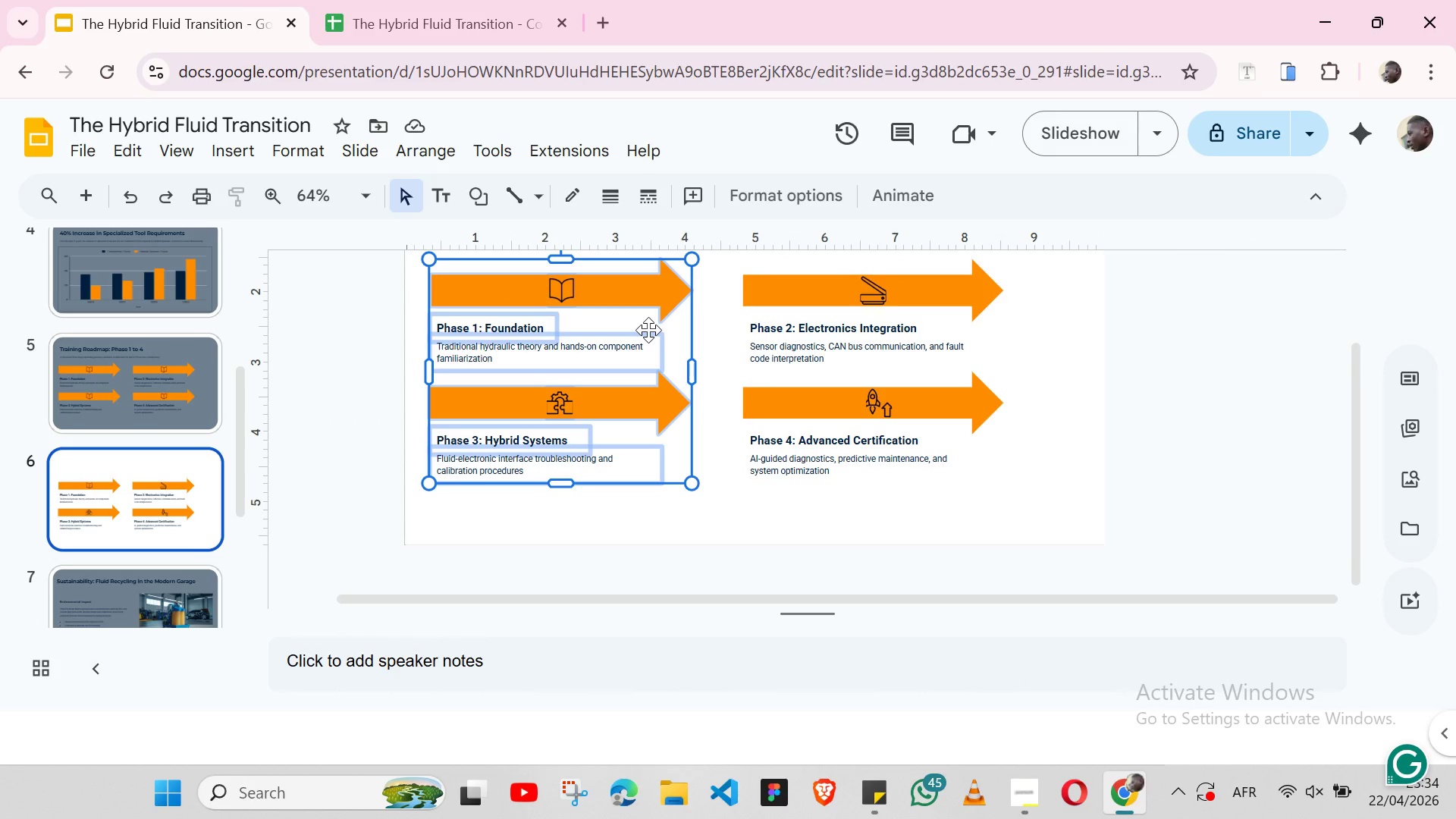 
key(Shift+ShiftLeft)
 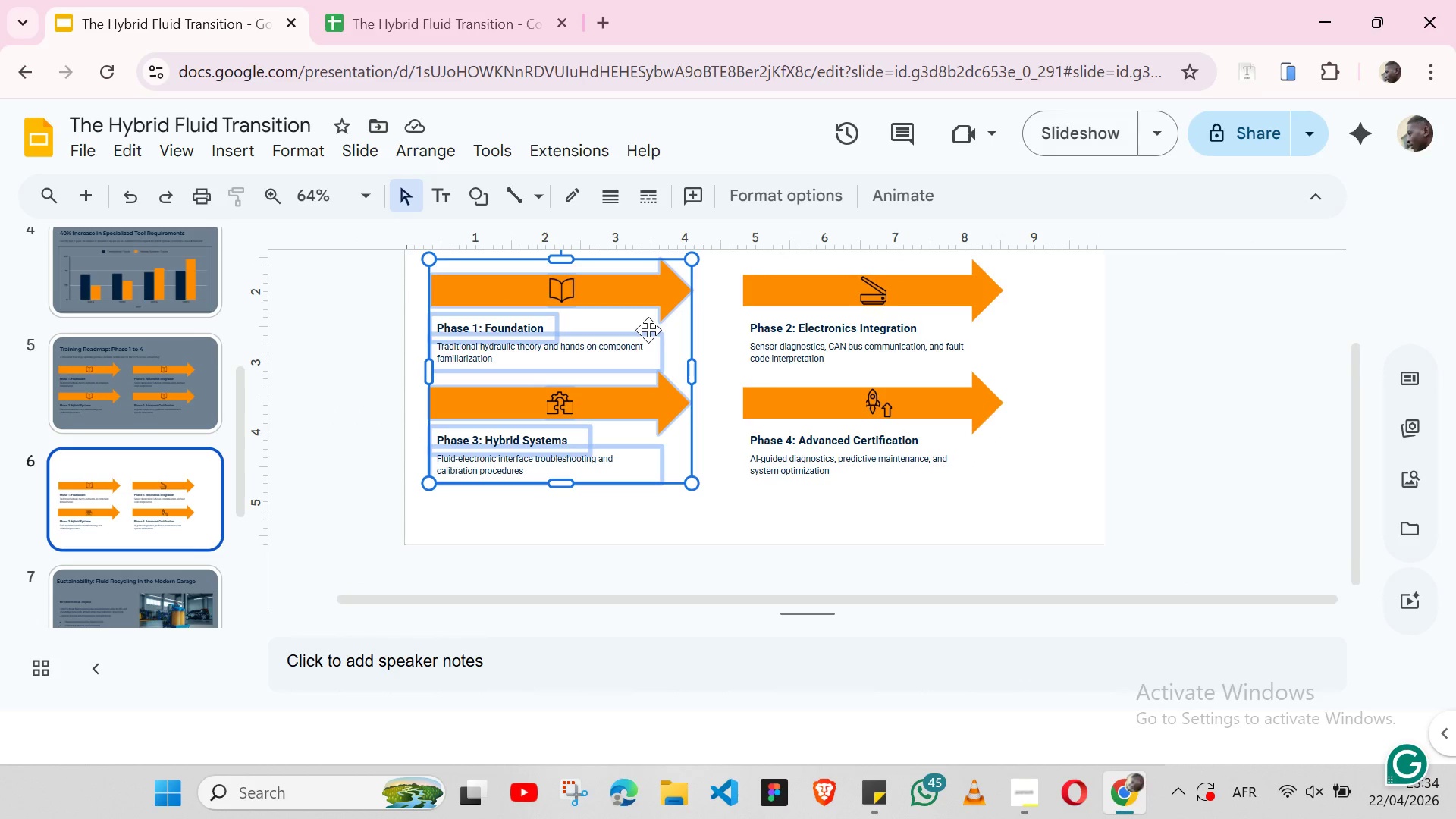 
key(Shift+ShiftLeft)
 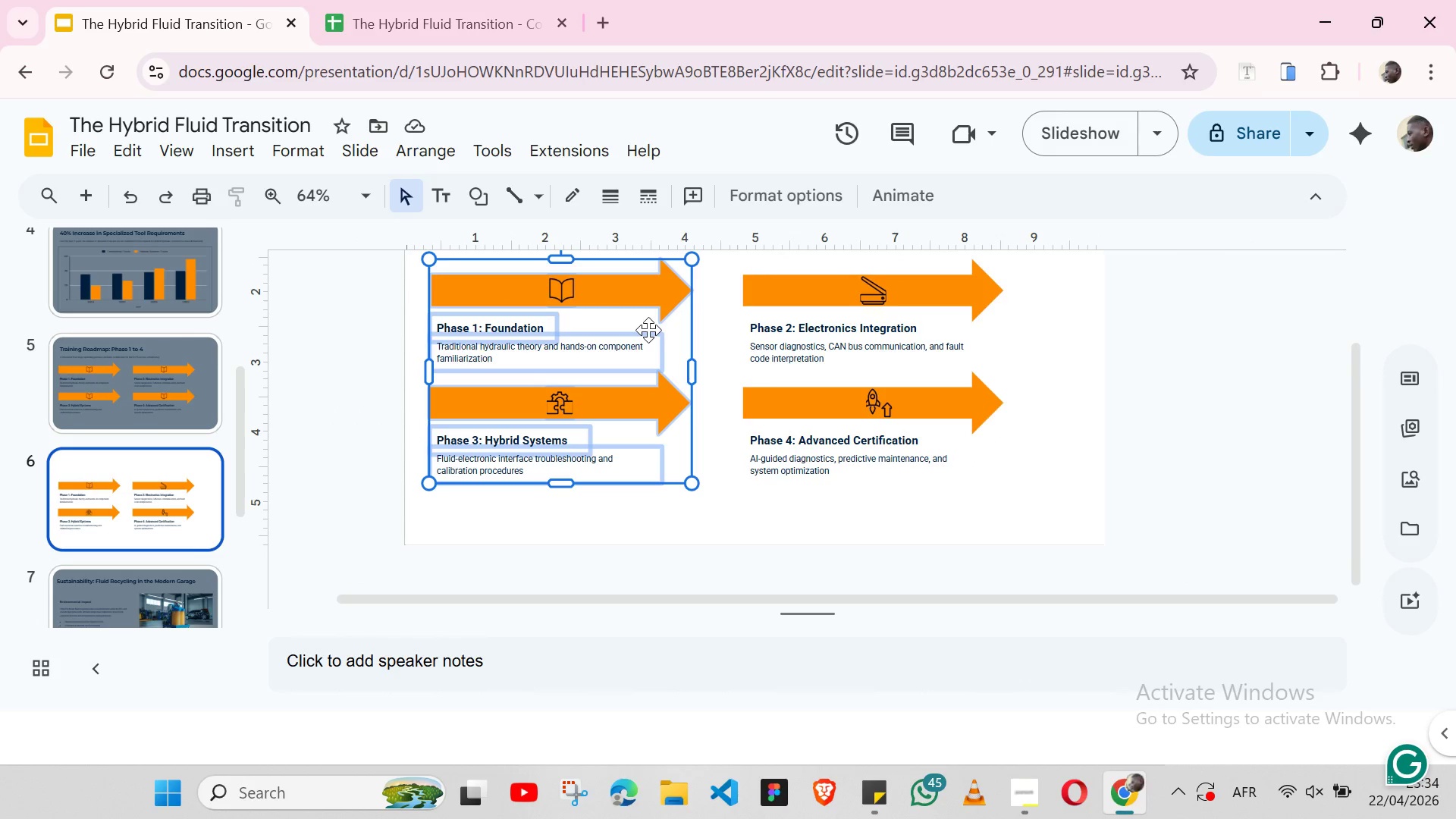 
key(Shift+ShiftLeft)
 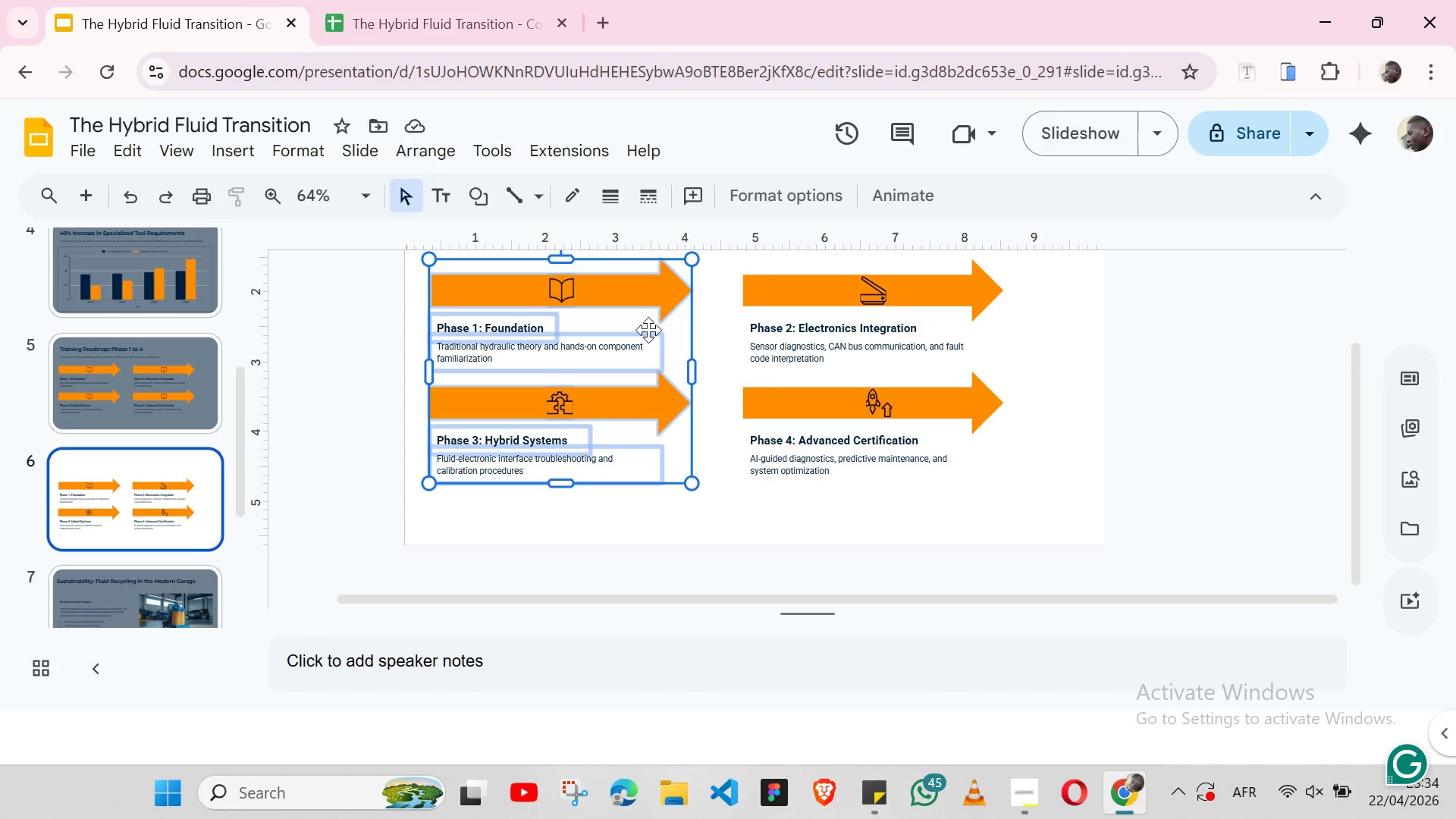 
key(Shift+ShiftLeft)
 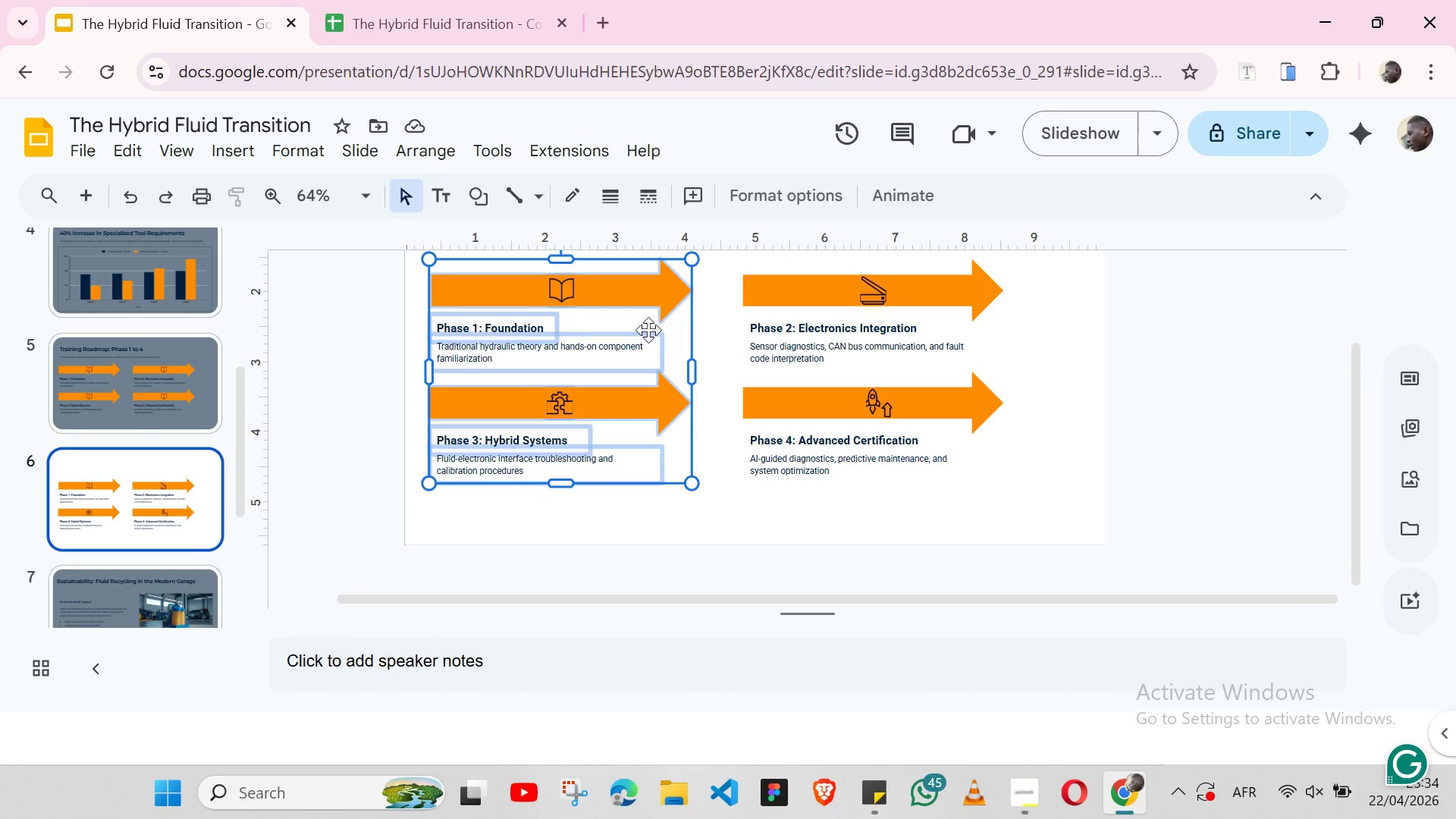 
key(Shift+ShiftLeft)
 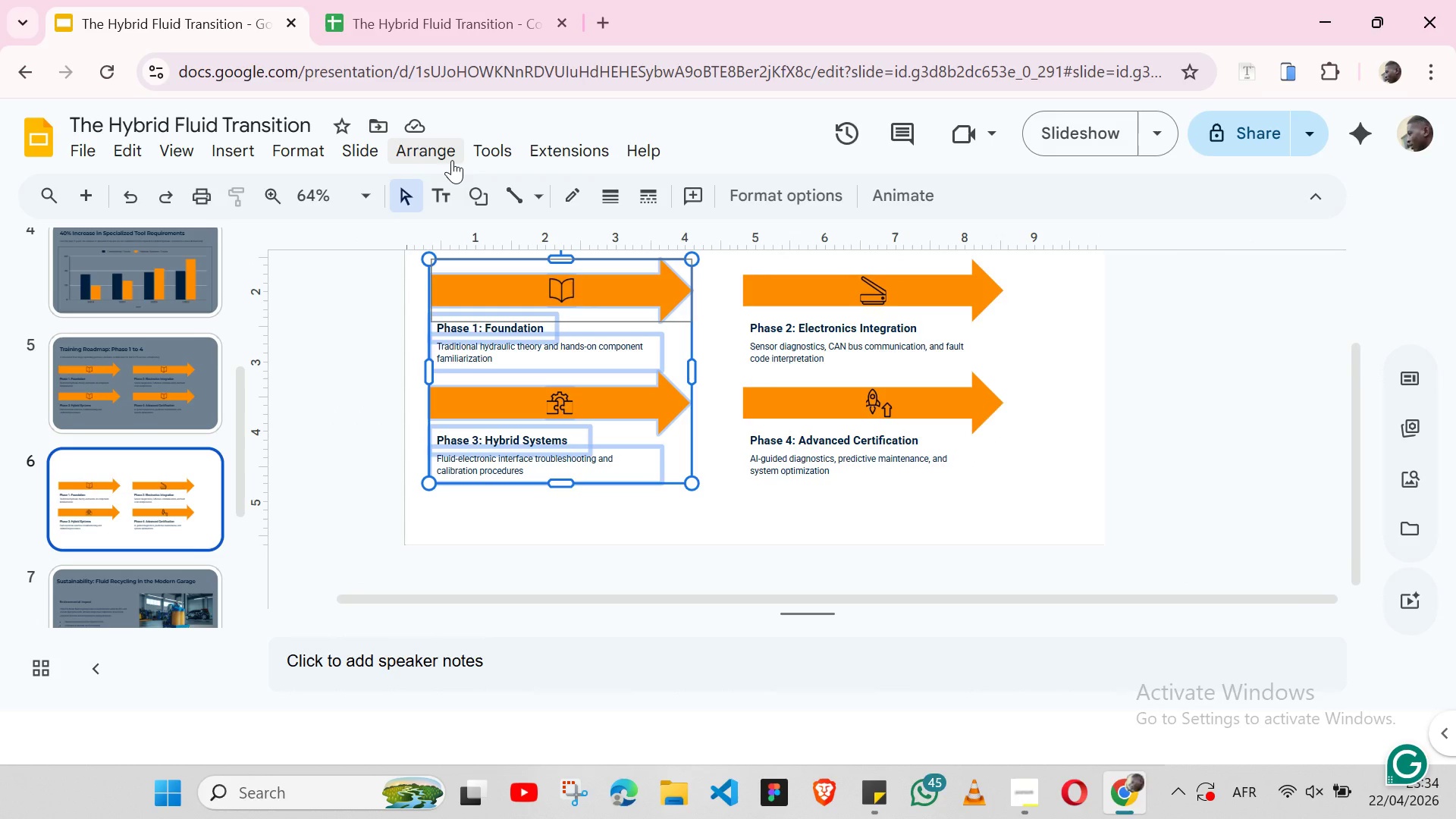 
left_click([452, 160])
 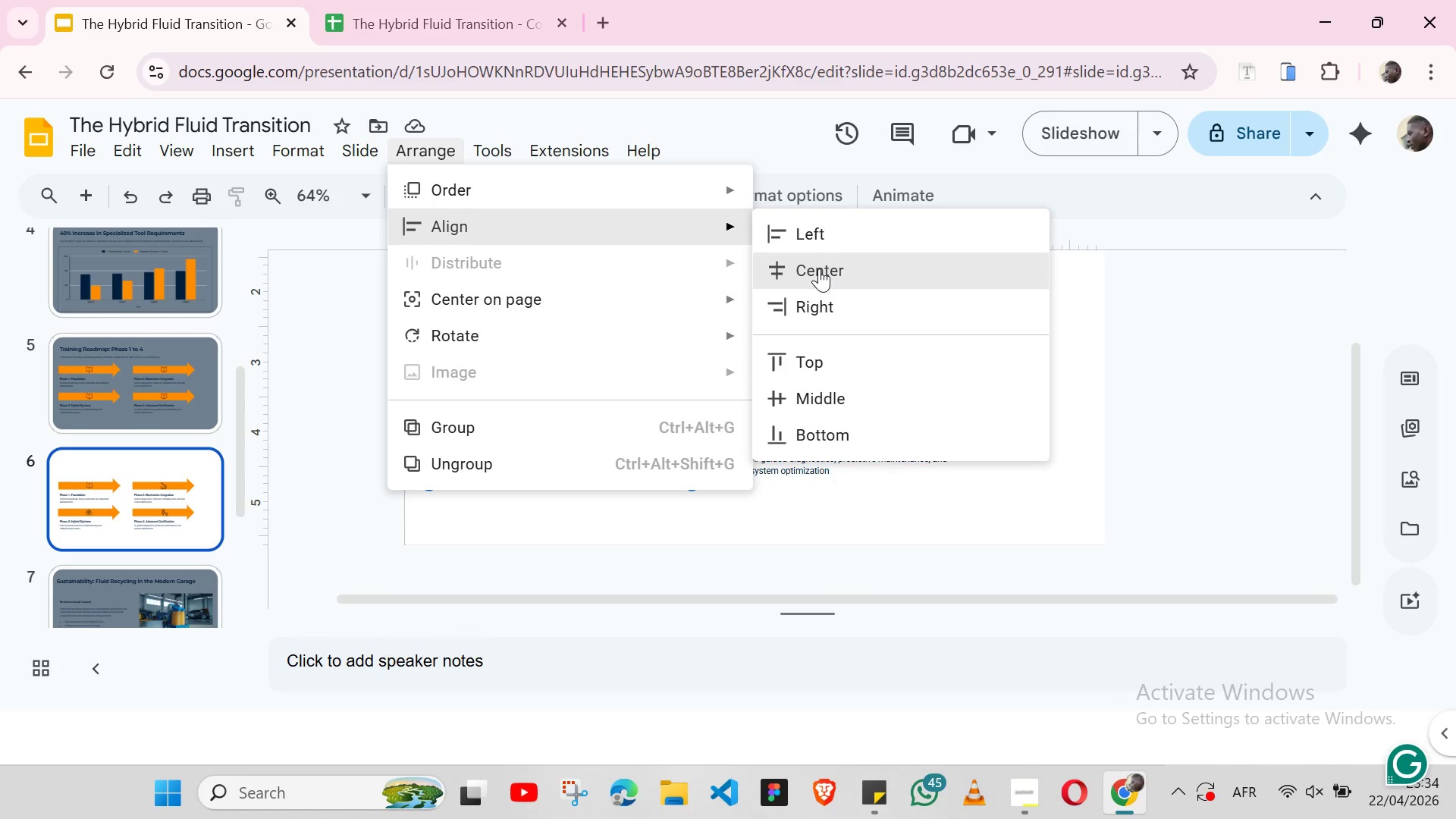 
wait(5.41)
 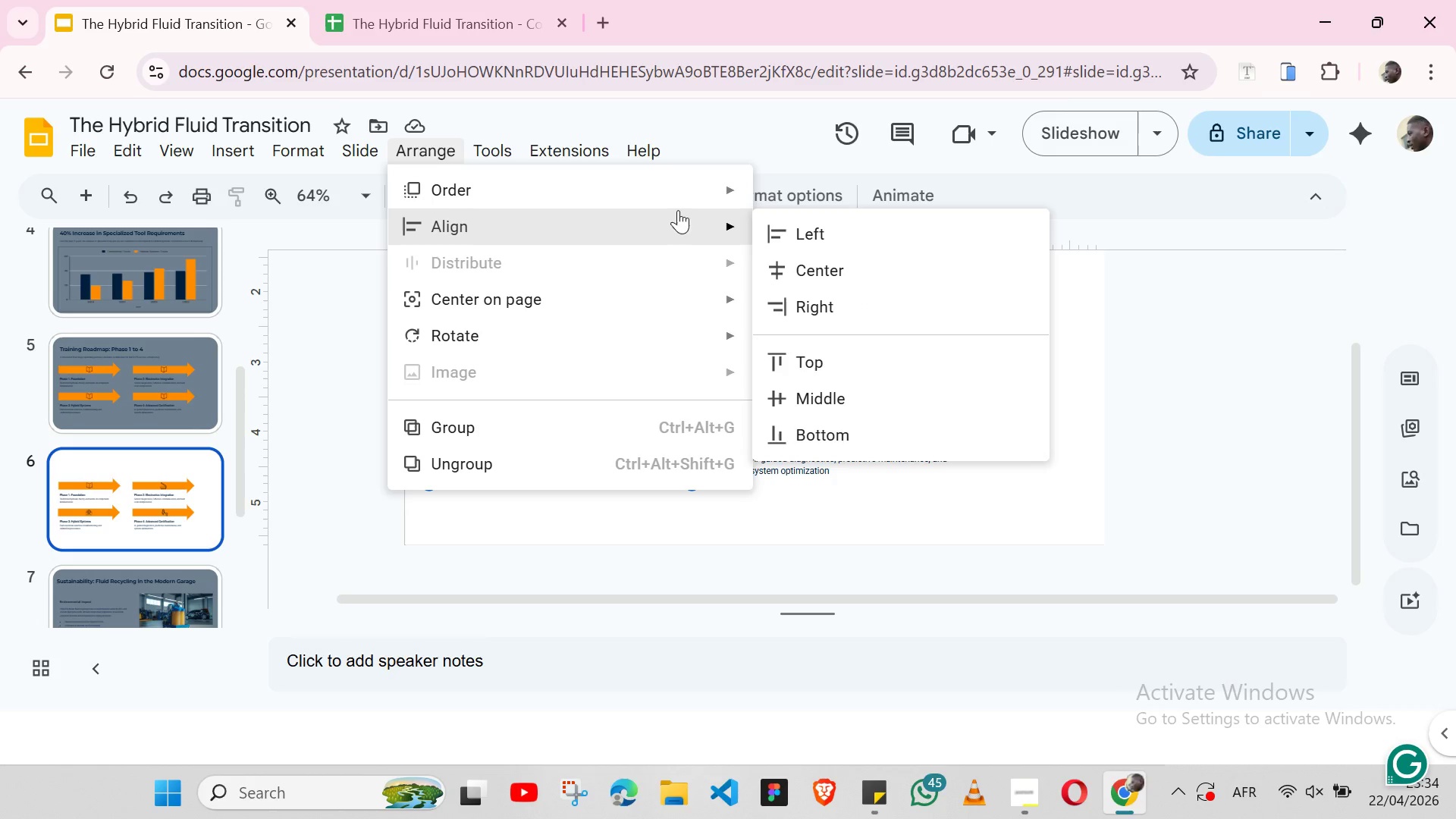 
left_click([823, 404])
 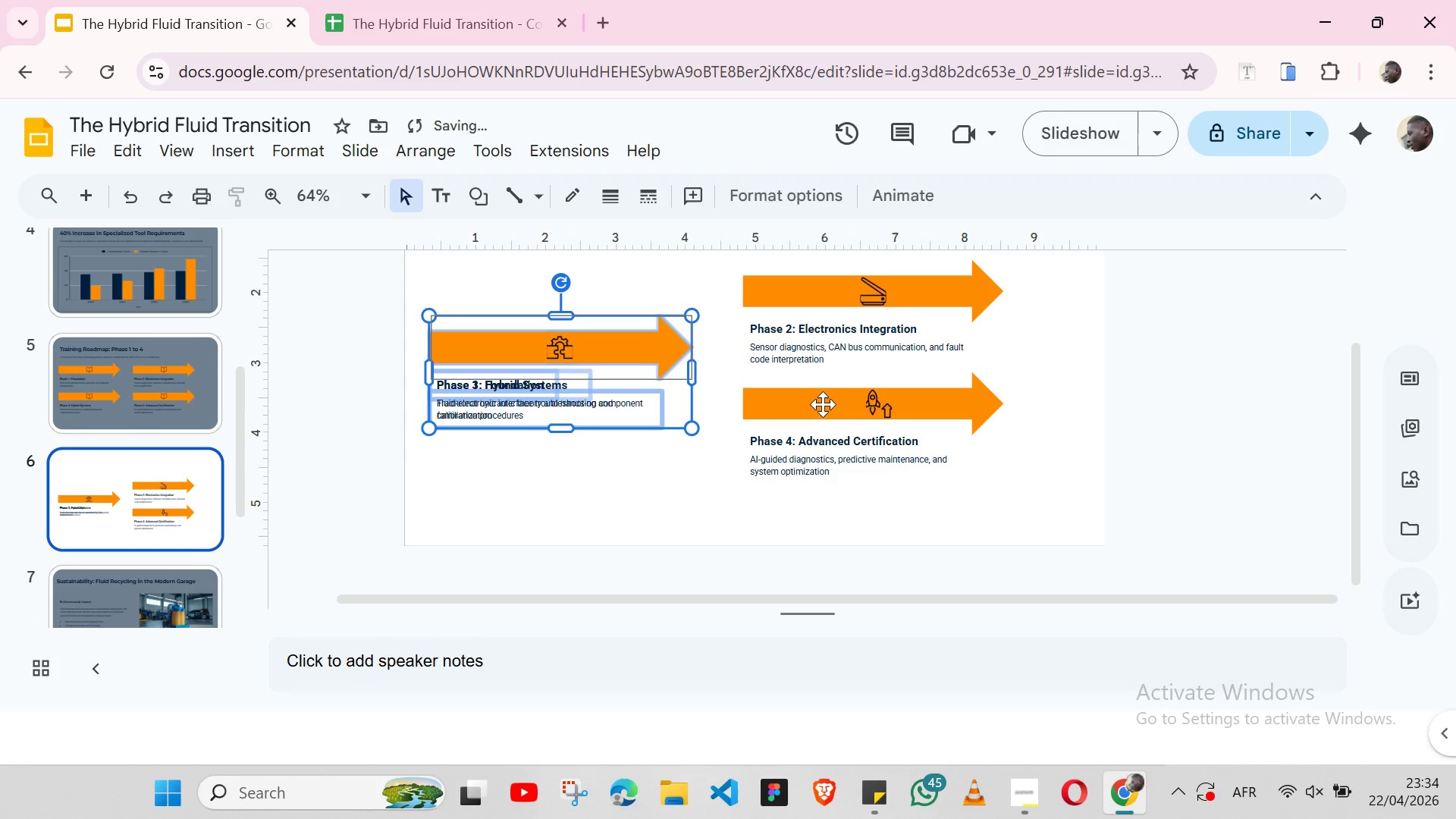 
key(Control+Z)
 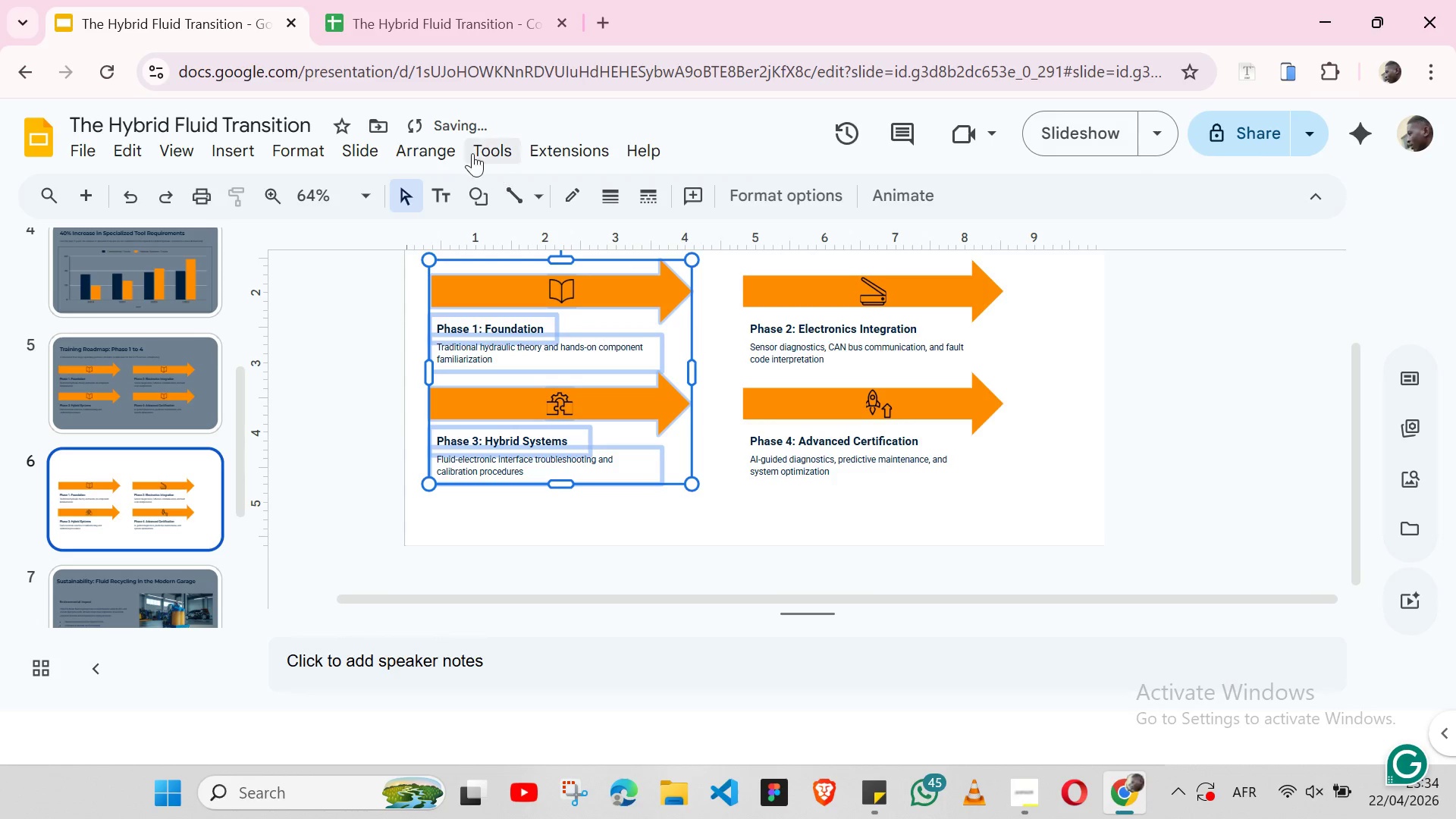 
left_click([460, 143])
 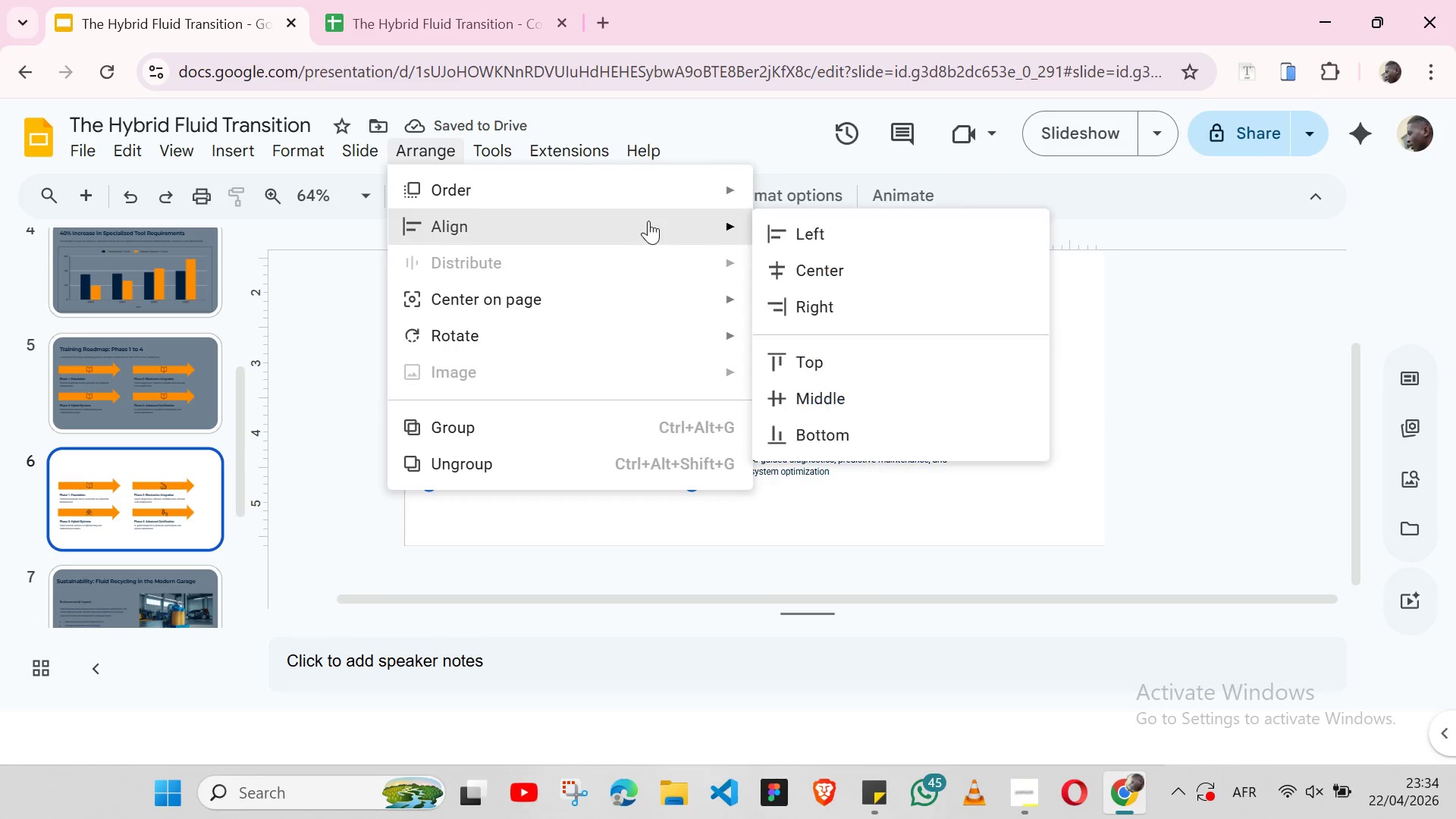 
left_click([824, 261])
 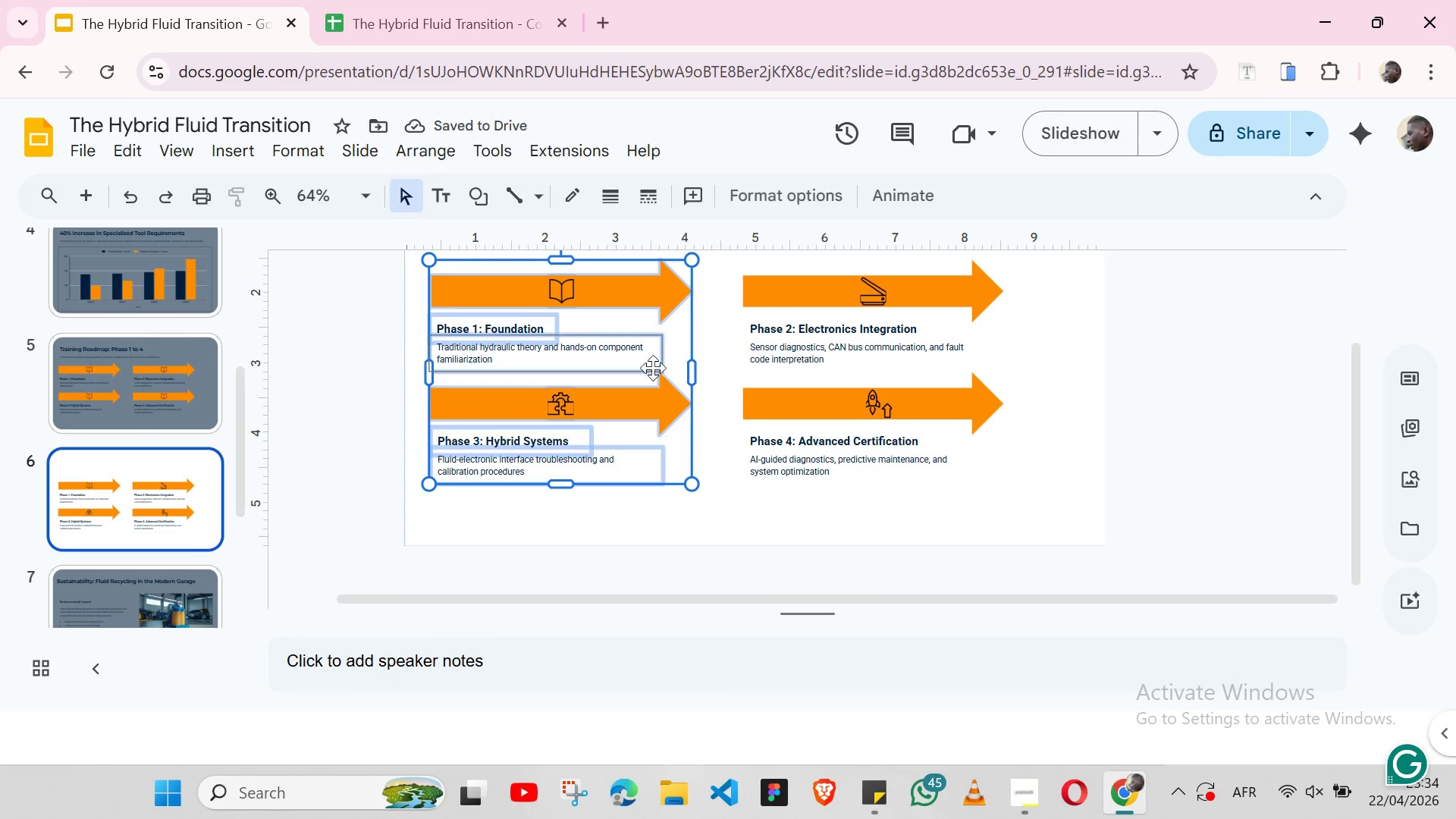 
right_click([679, 356])
 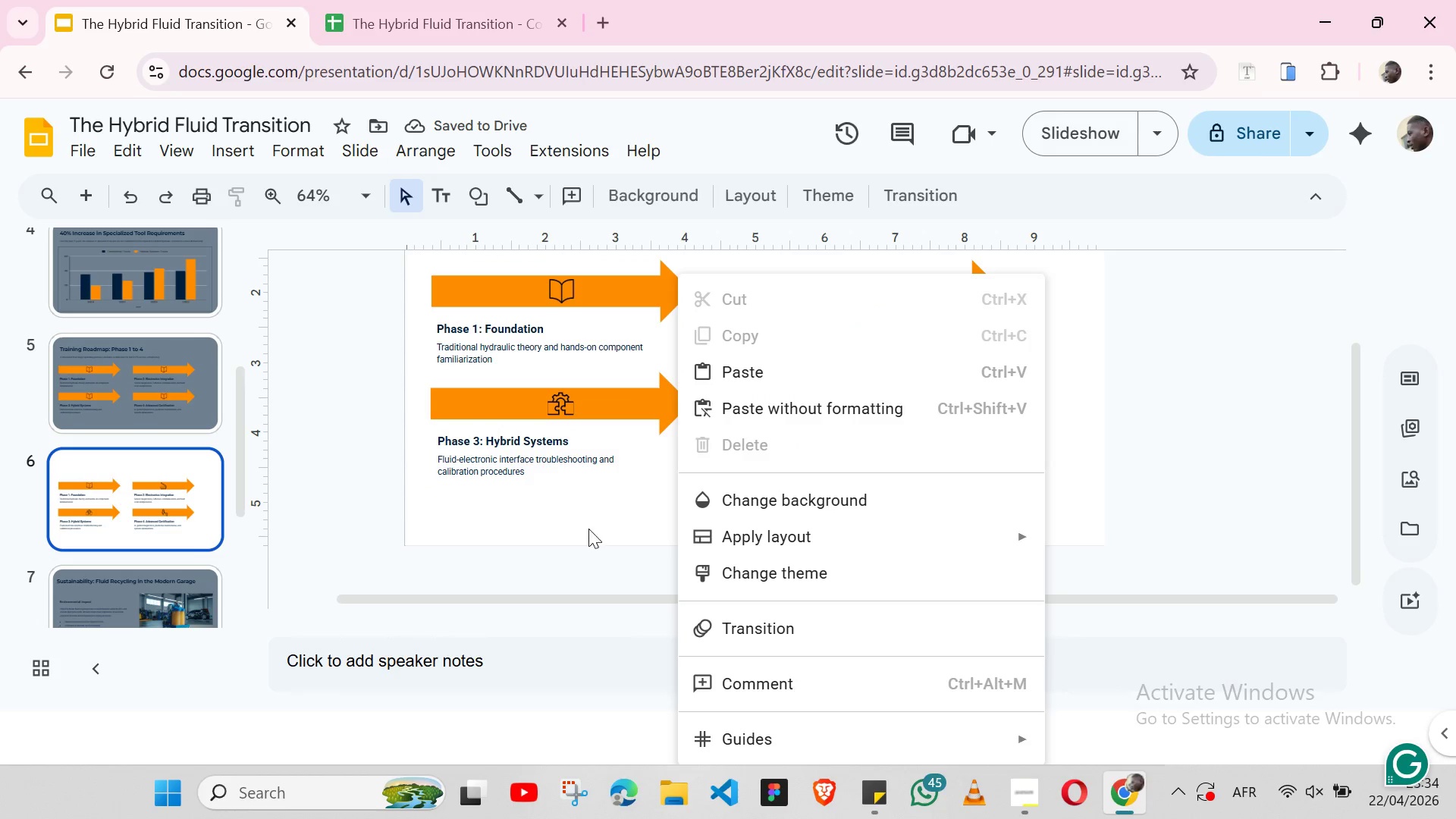 
left_click([579, 531])
 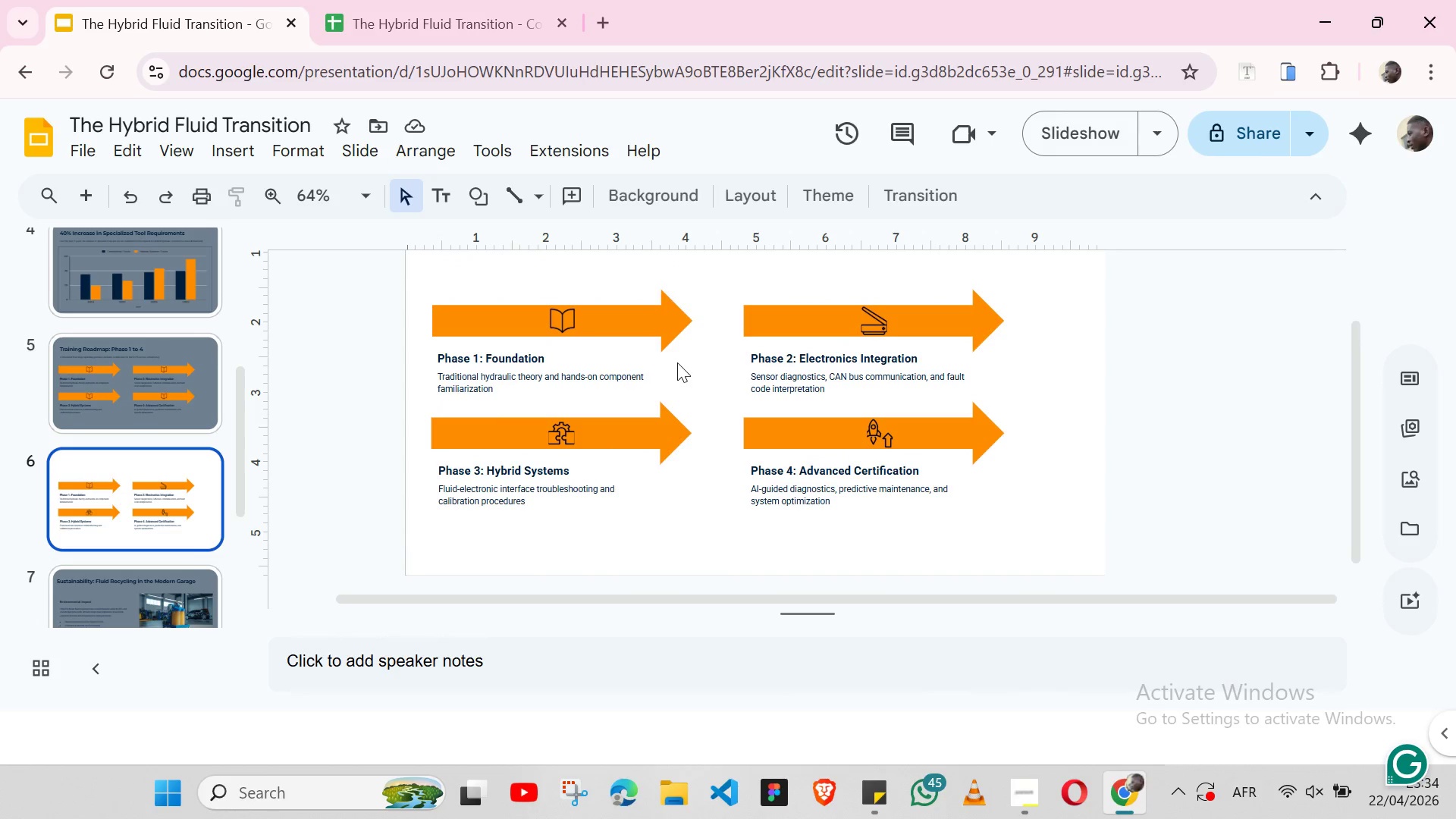 
left_click([659, 362])
 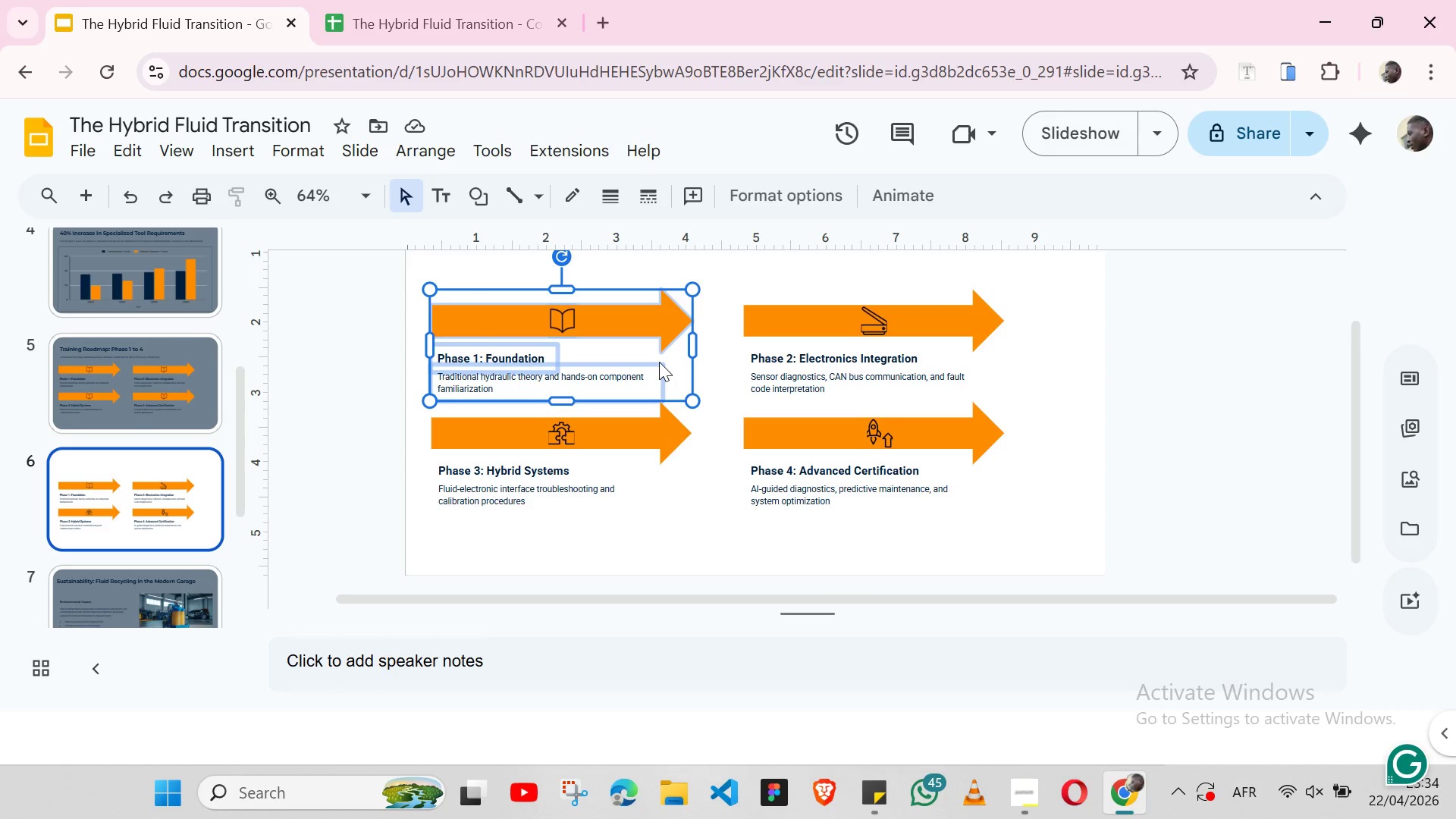 
wait(6.81)
 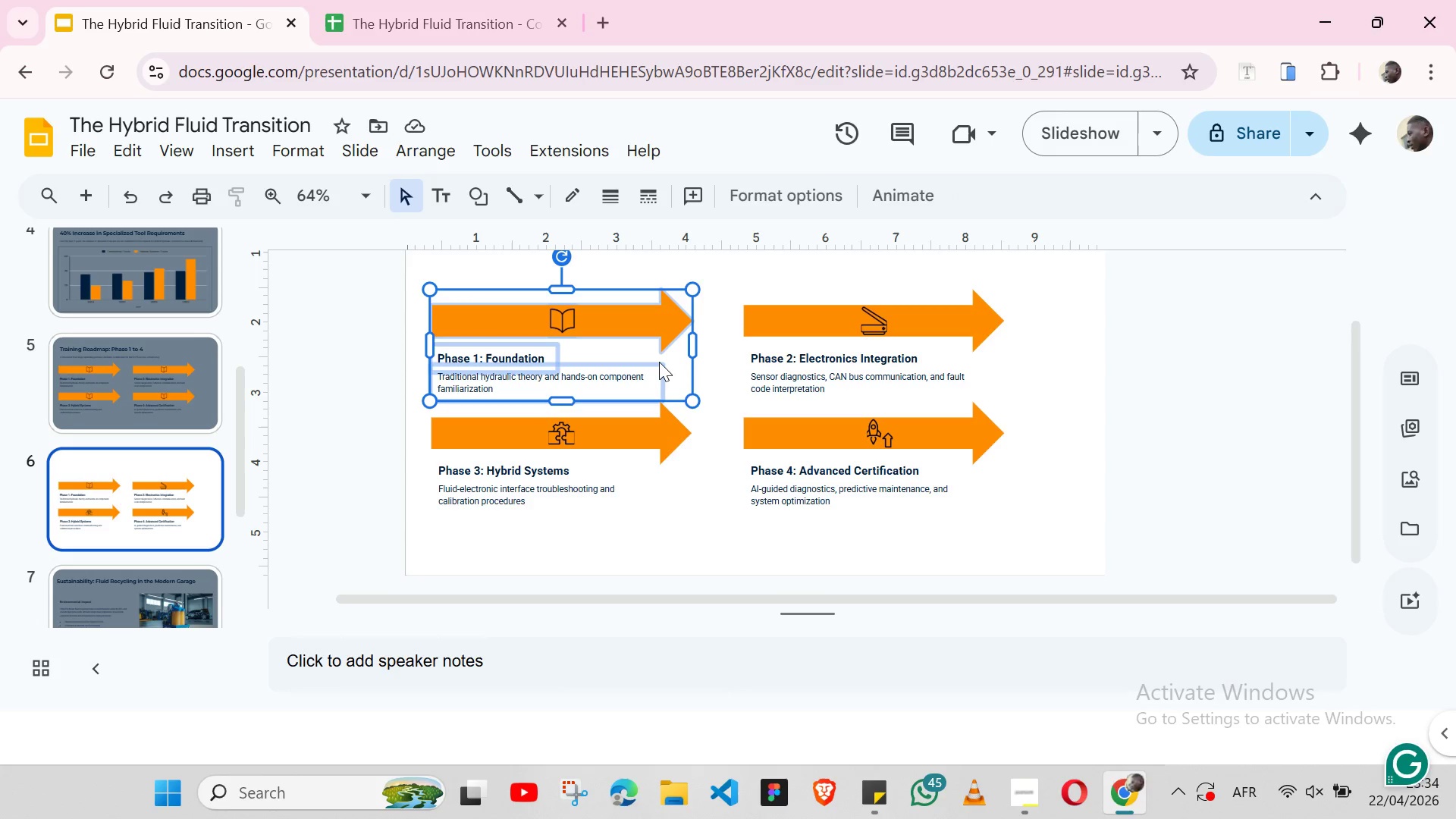 
left_click([683, 419])
 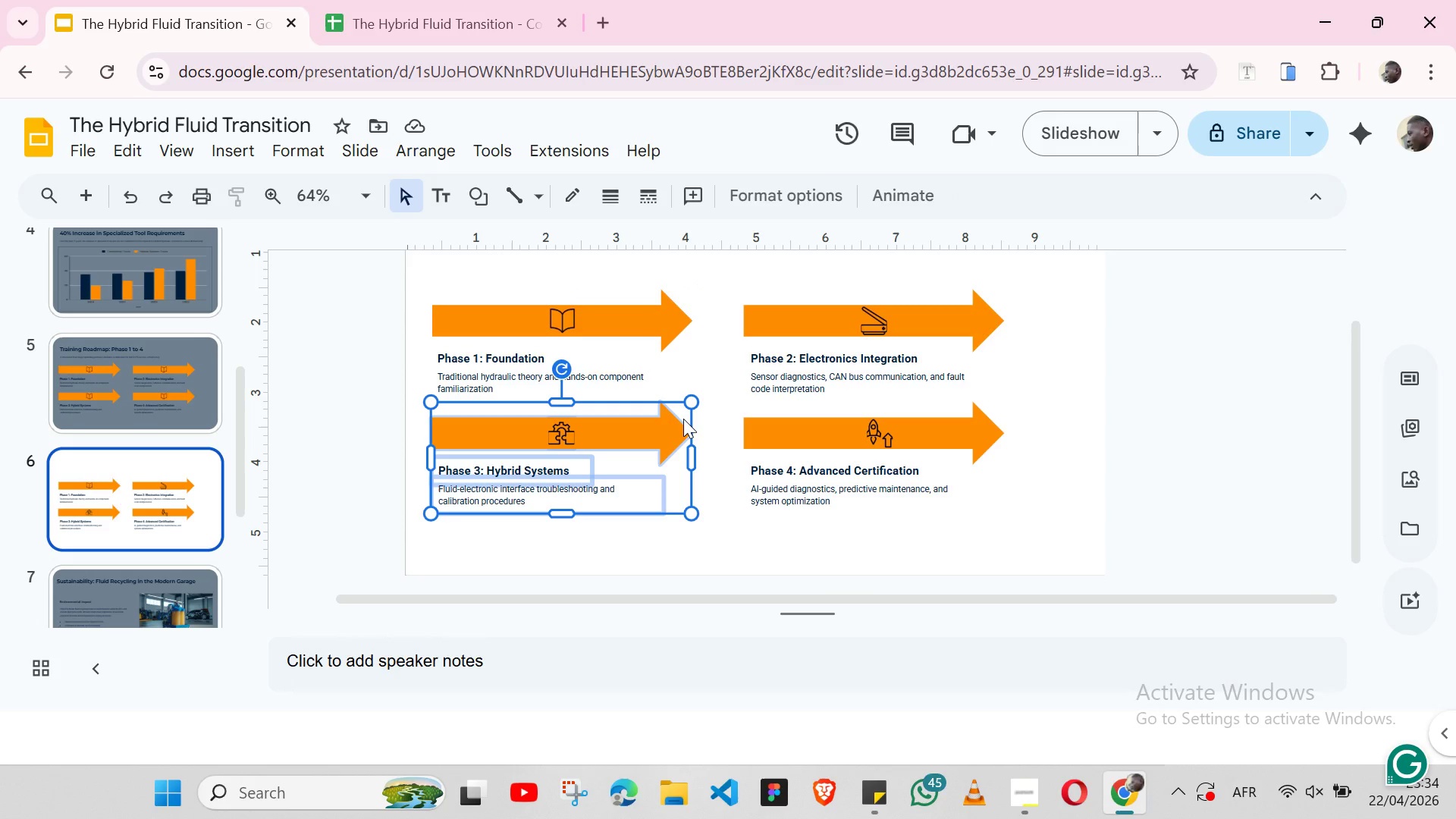 
hold_key(key=ShiftLeft, duration=1.53)
 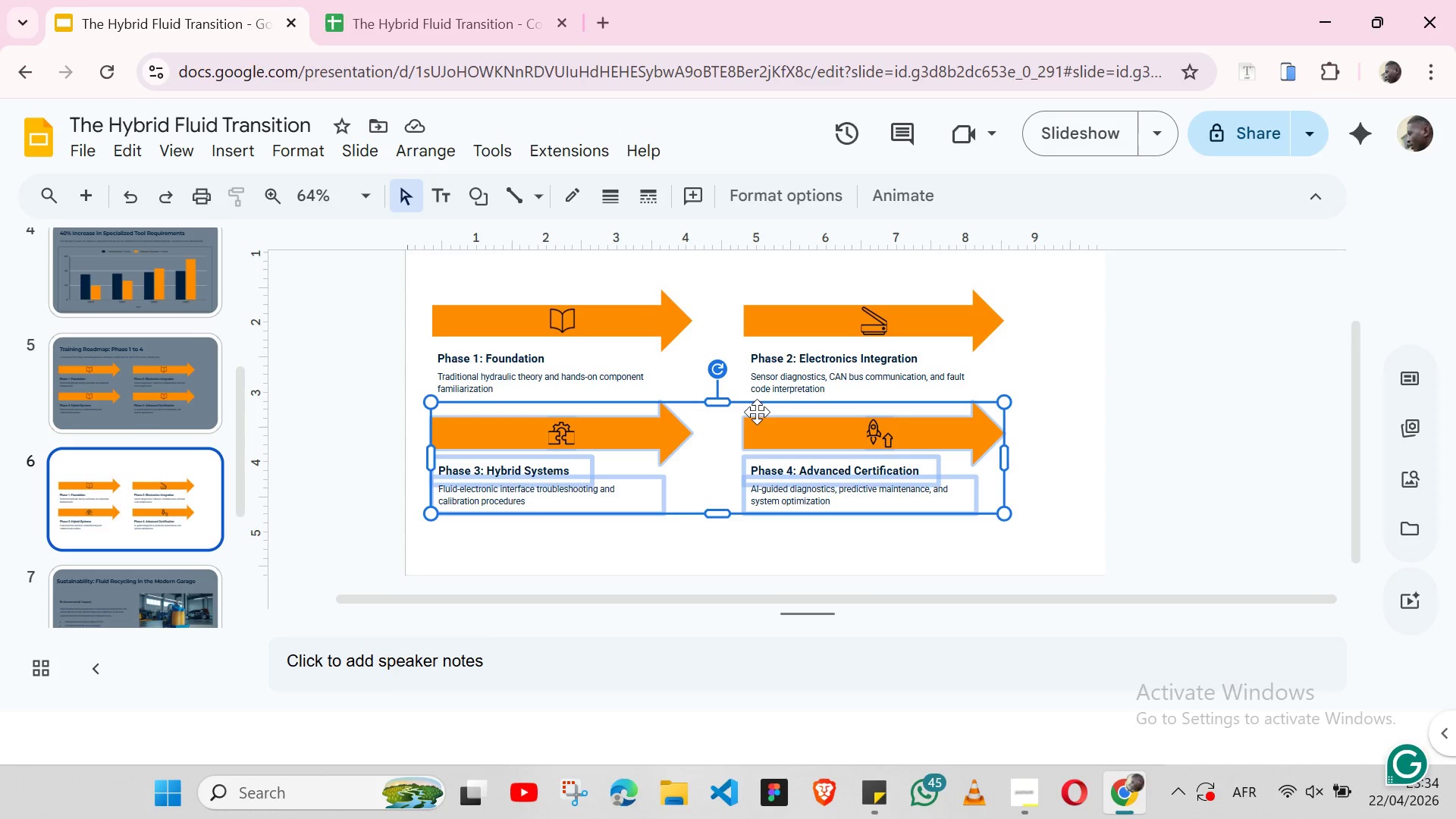 
hold_key(key=ShiftLeft, duration=0.53)
left_click([757, 412])
 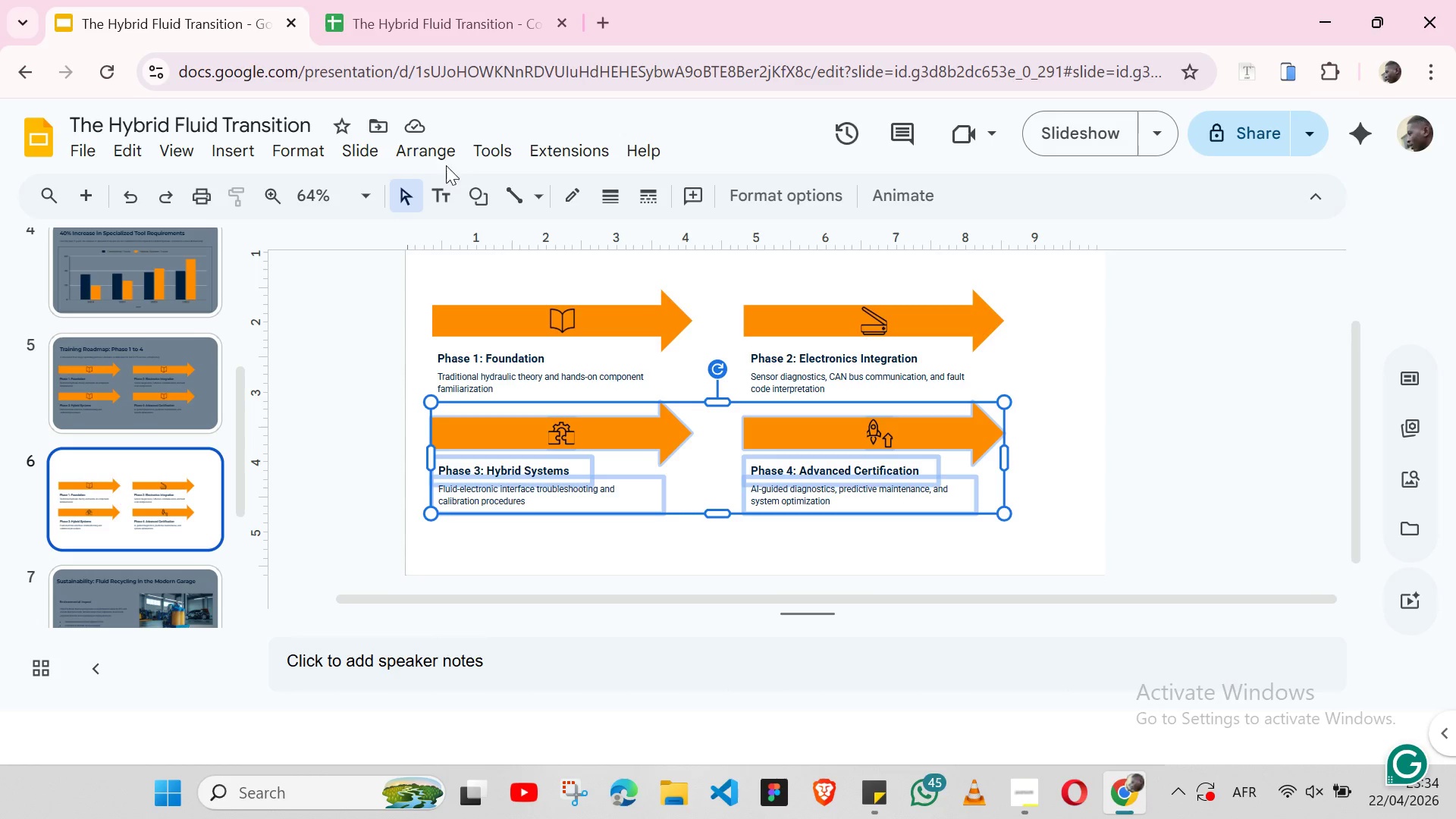 
left_click([446, 152])
 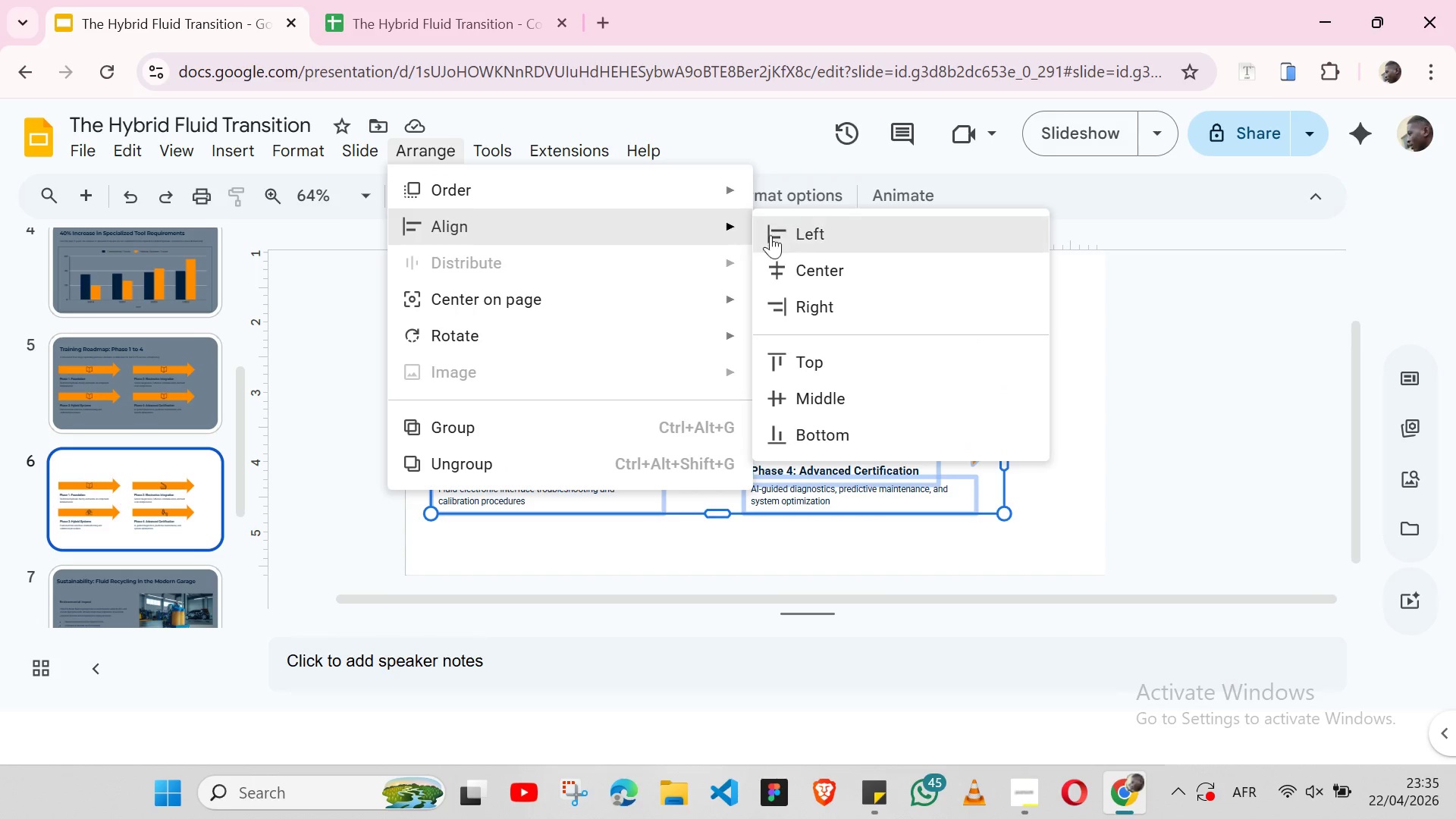 
left_click([826, 262])
 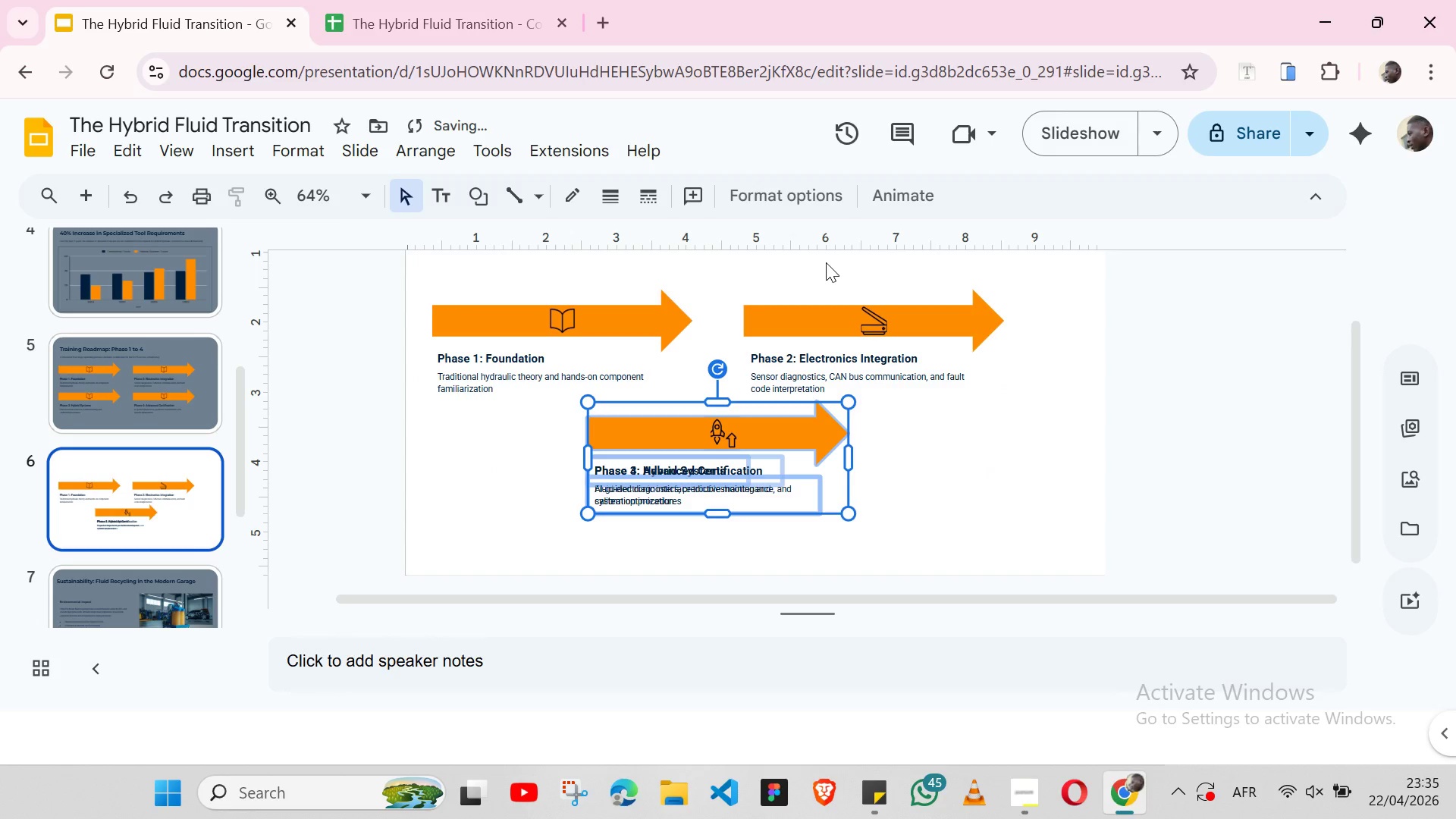 
key(Control+Z)
 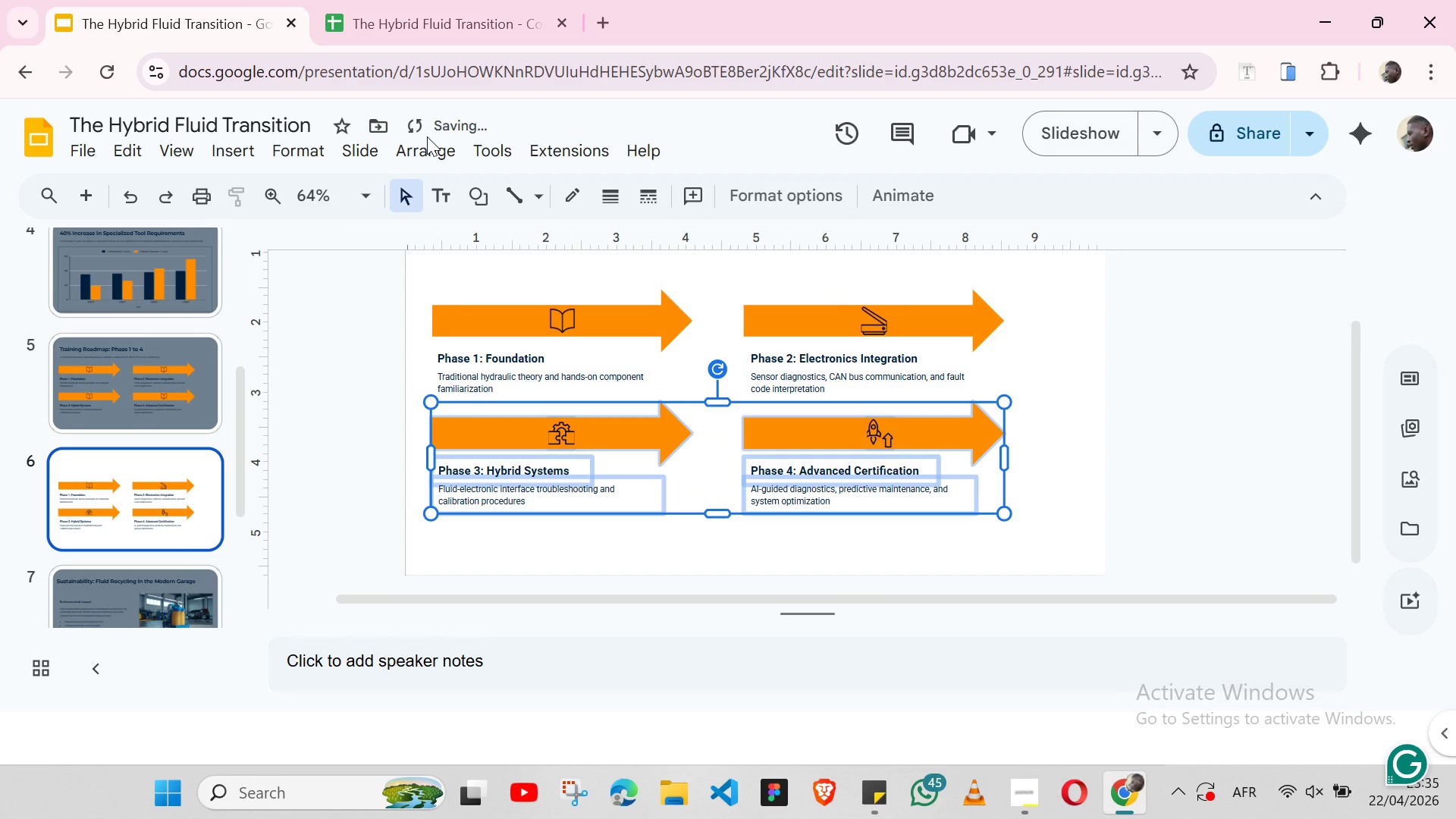 
left_click([449, 149])
 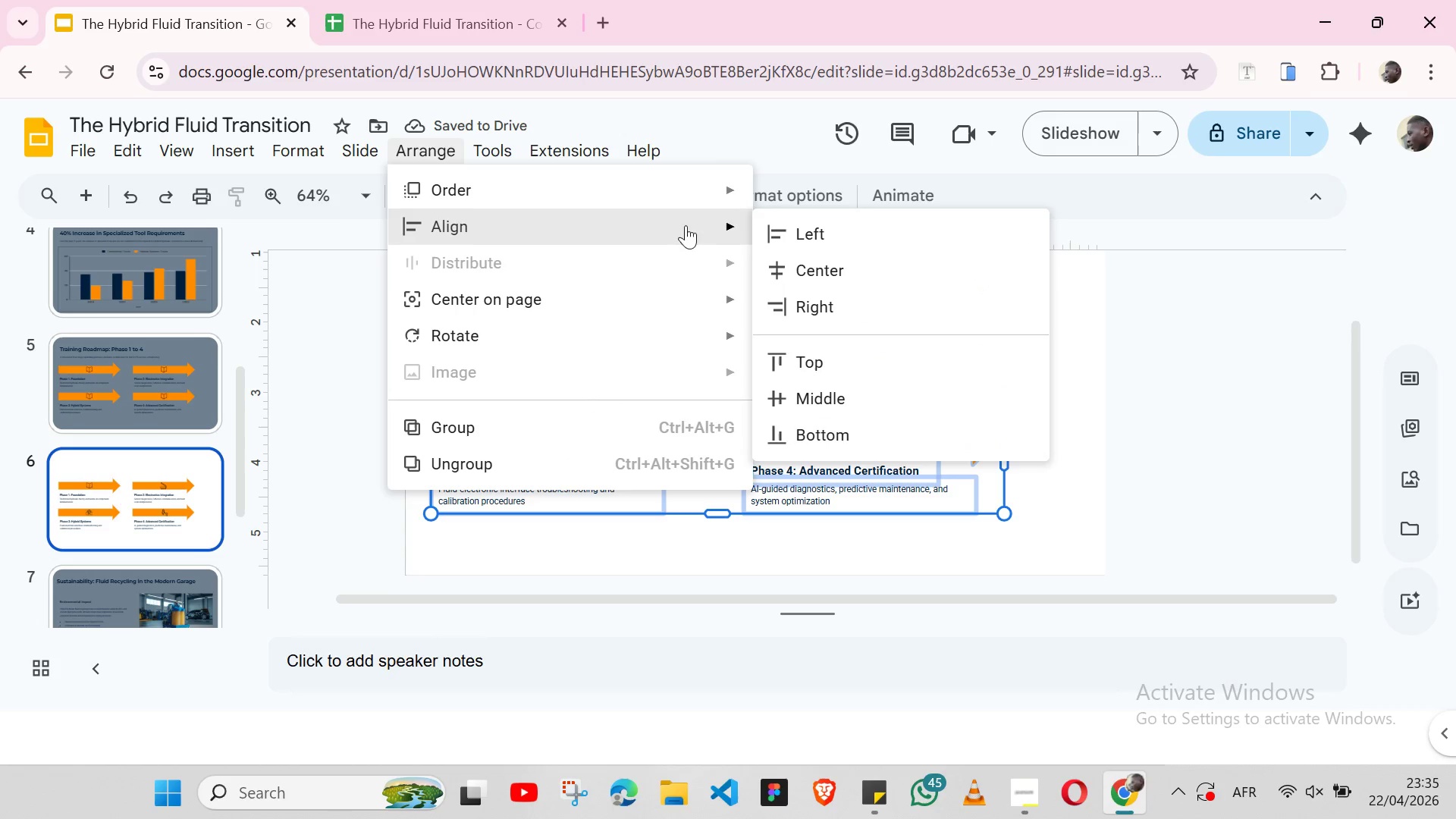 
left_click([825, 400])
 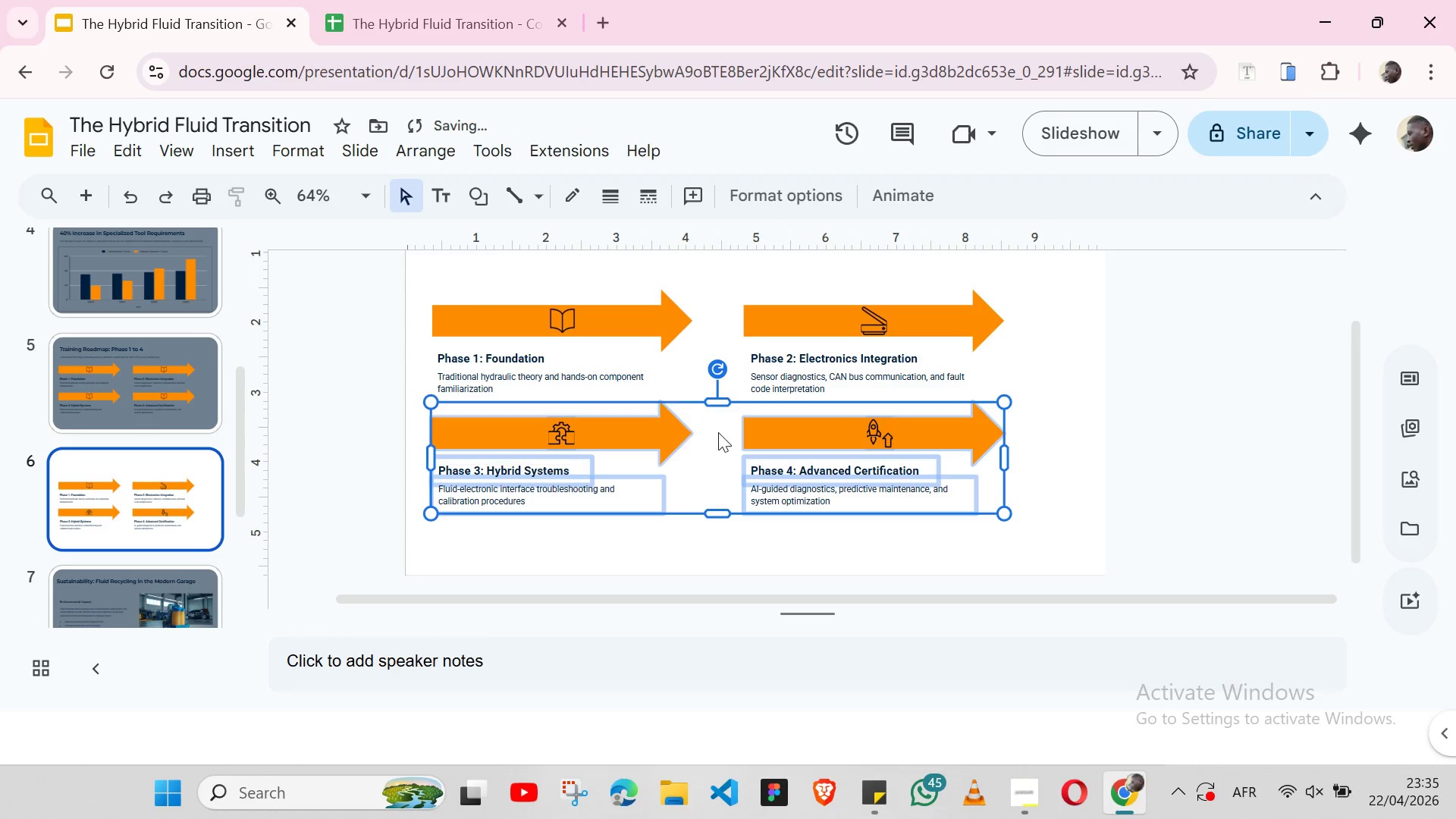 
right_click([723, 432])
 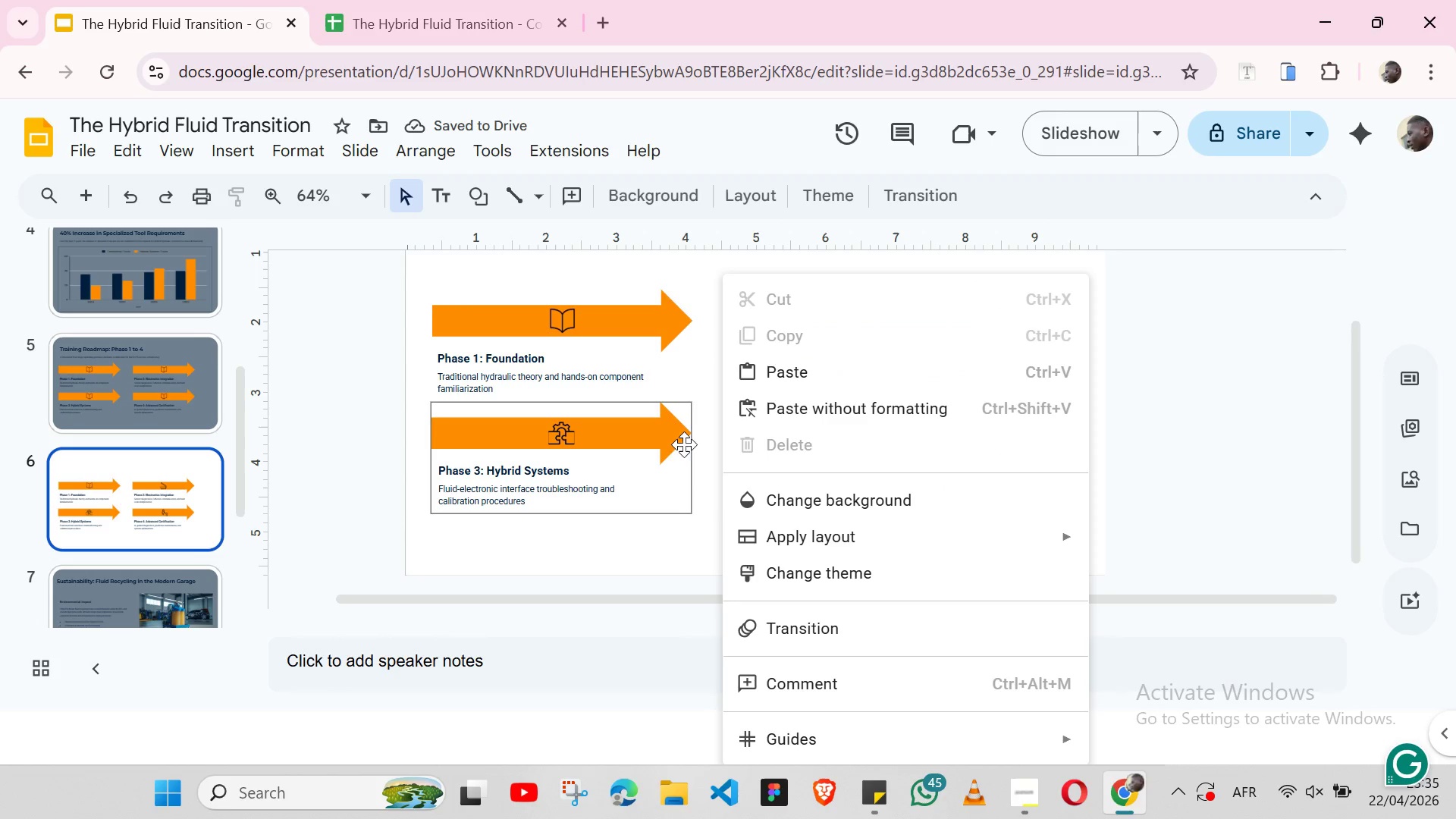 
left_click([683, 448])
 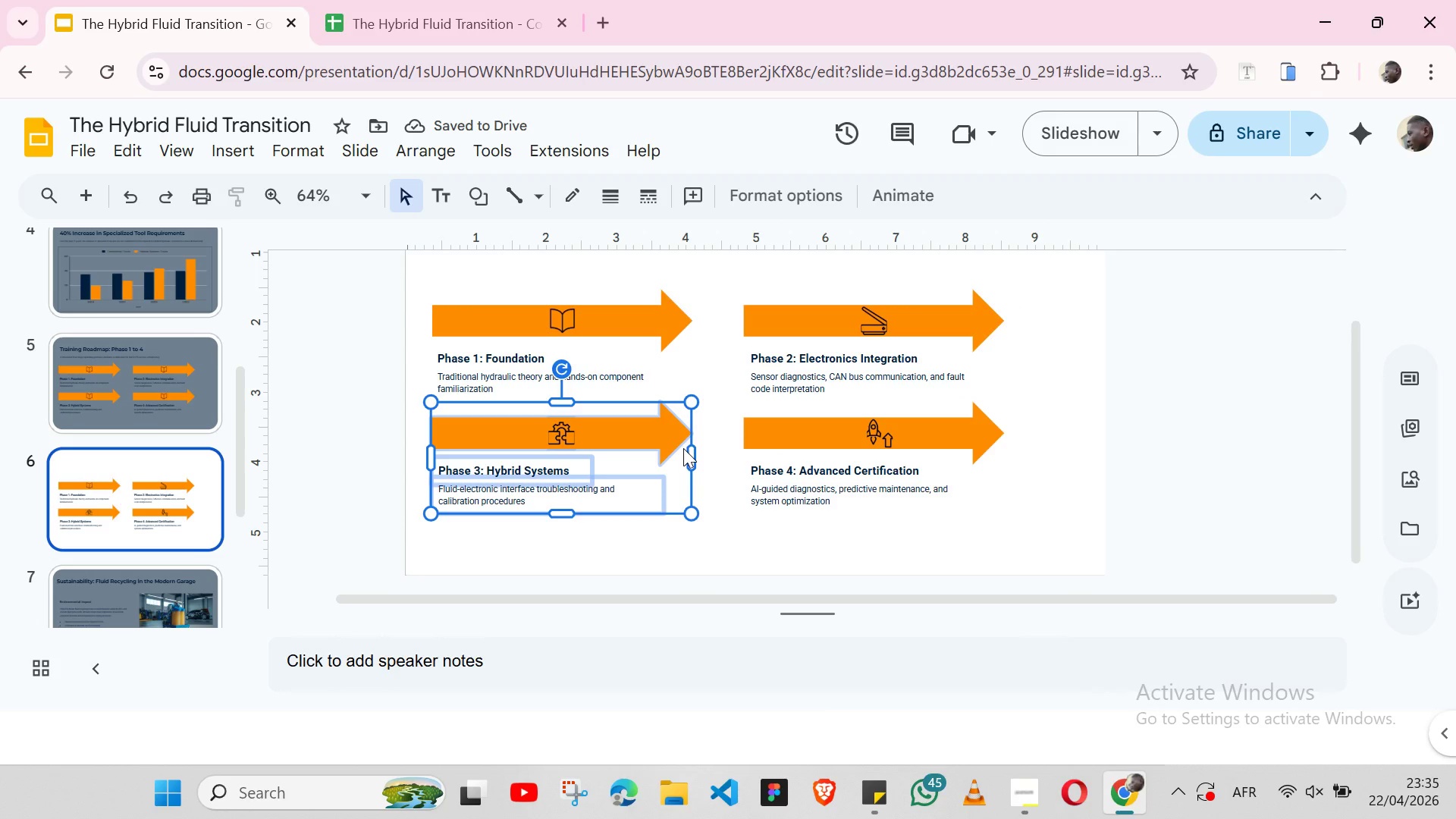 
hold_key(key=ShiftLeft, duration=1.52)
 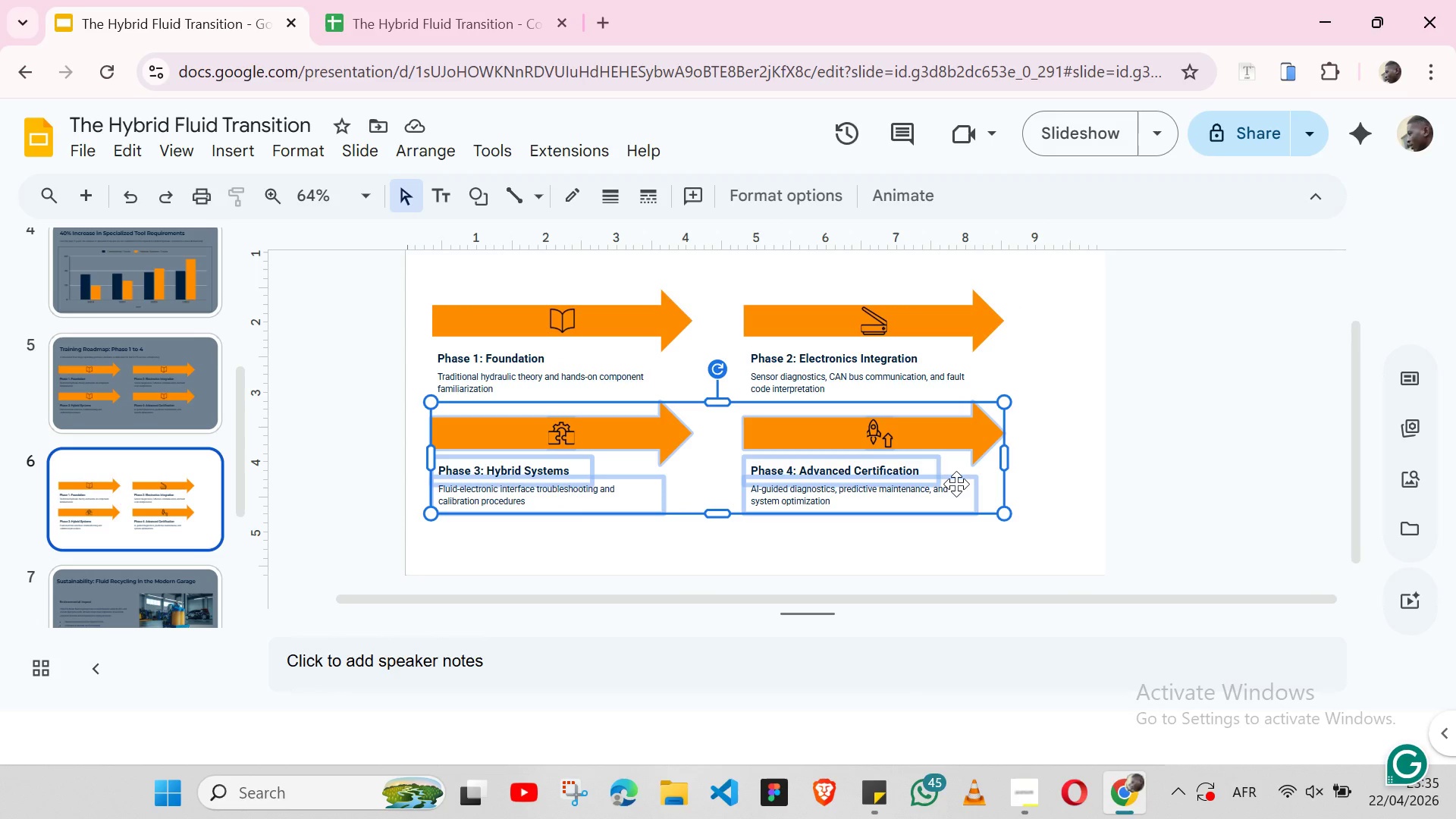 
hold_key(key=ShiftLeft, duration=0.7)
left_click([956, 484])
 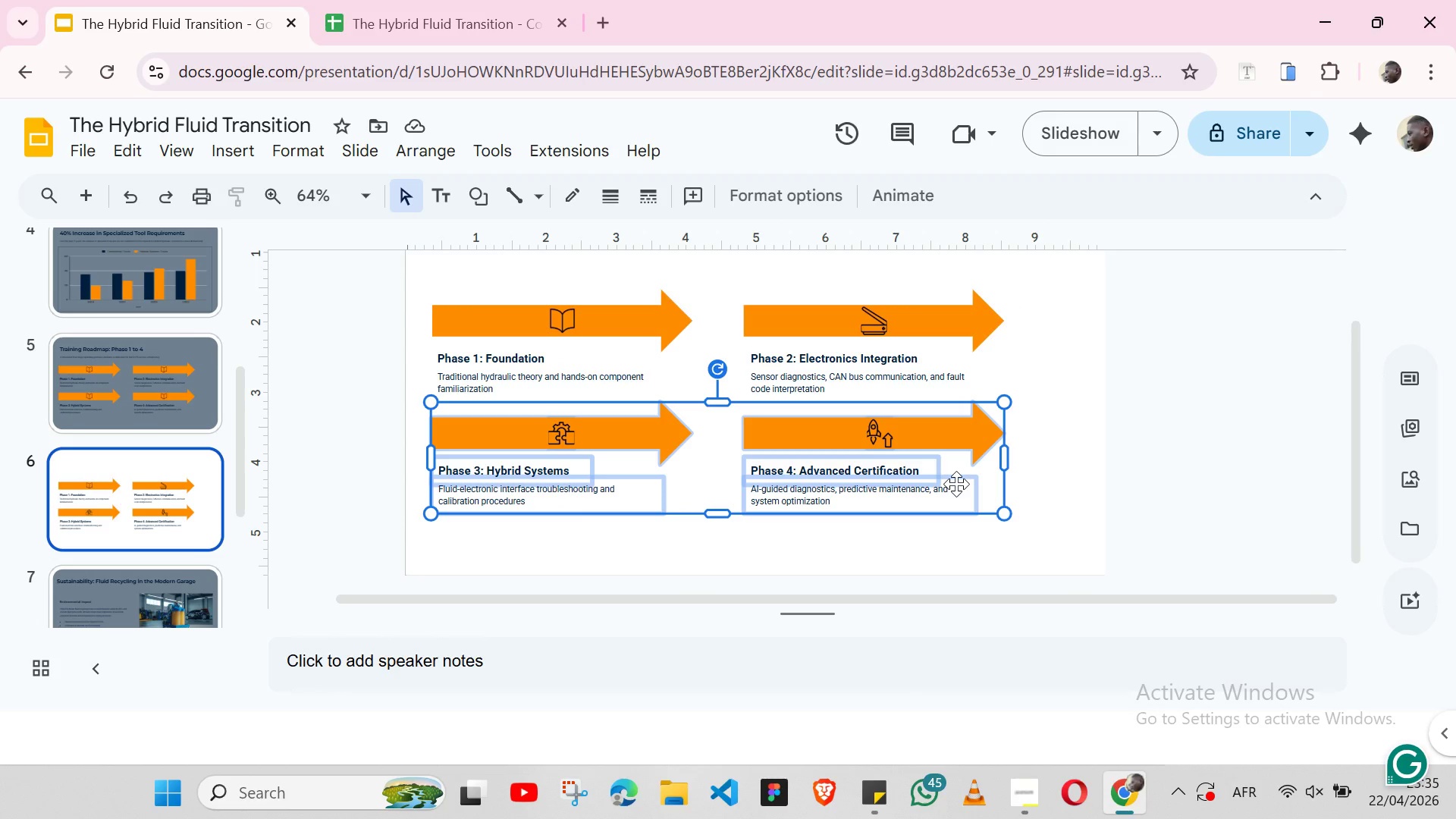 
right_click([956, 484])
 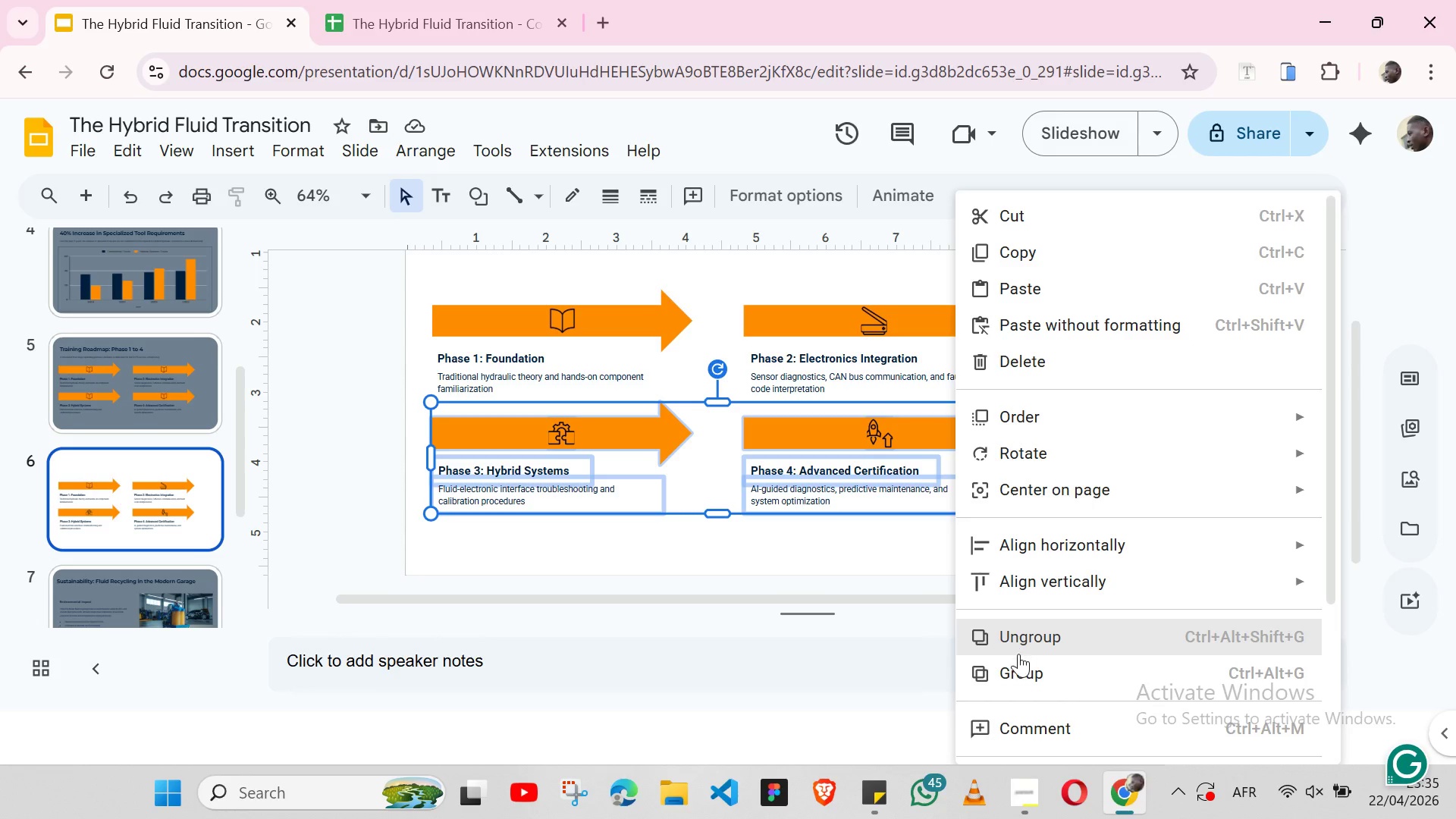 
left_click([1020, 671])
 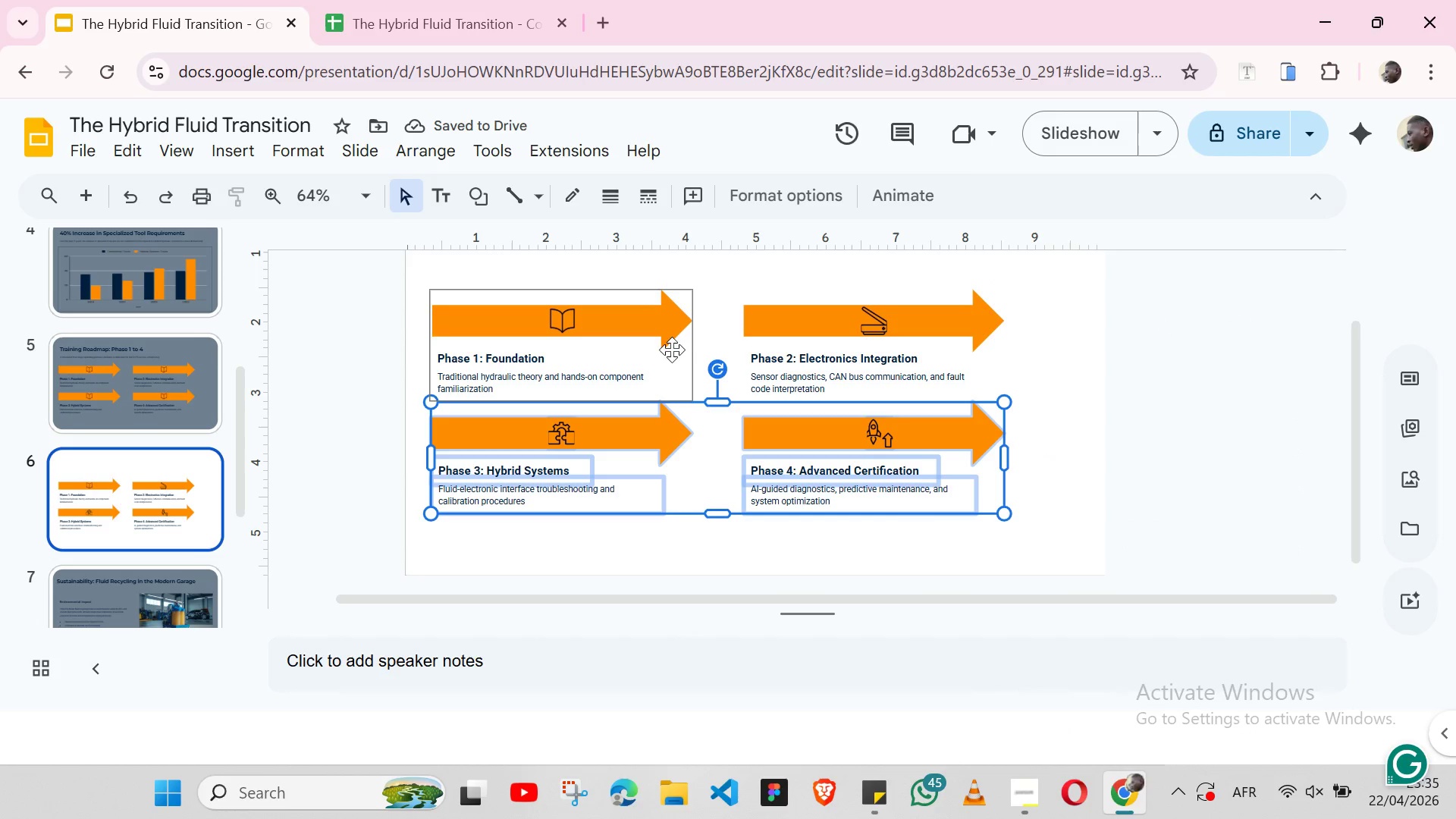 
left_click([664, 337])
 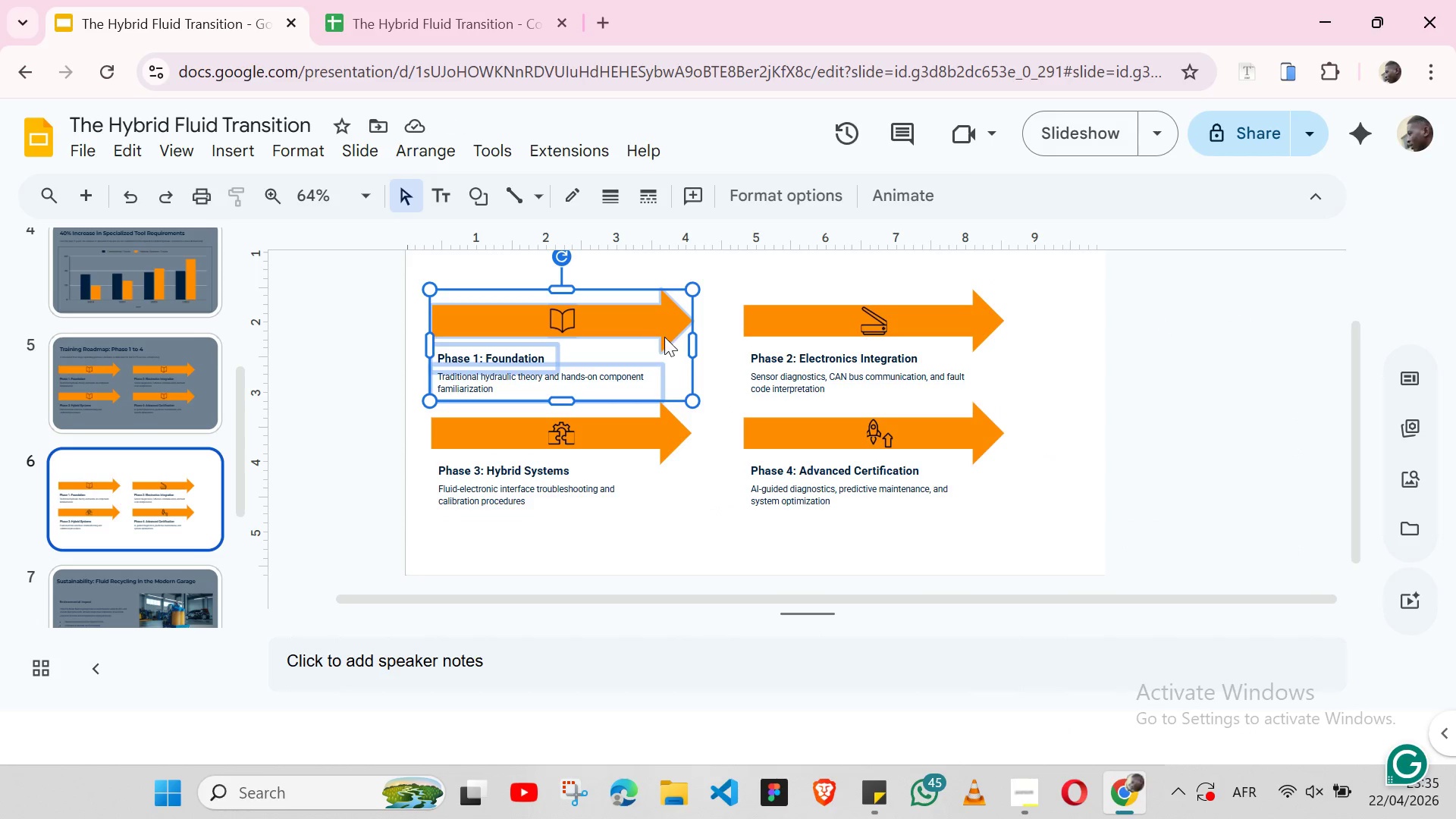 
hold_key(key=ShiftLeft, duration=1.5)
left_click([840, 375])
 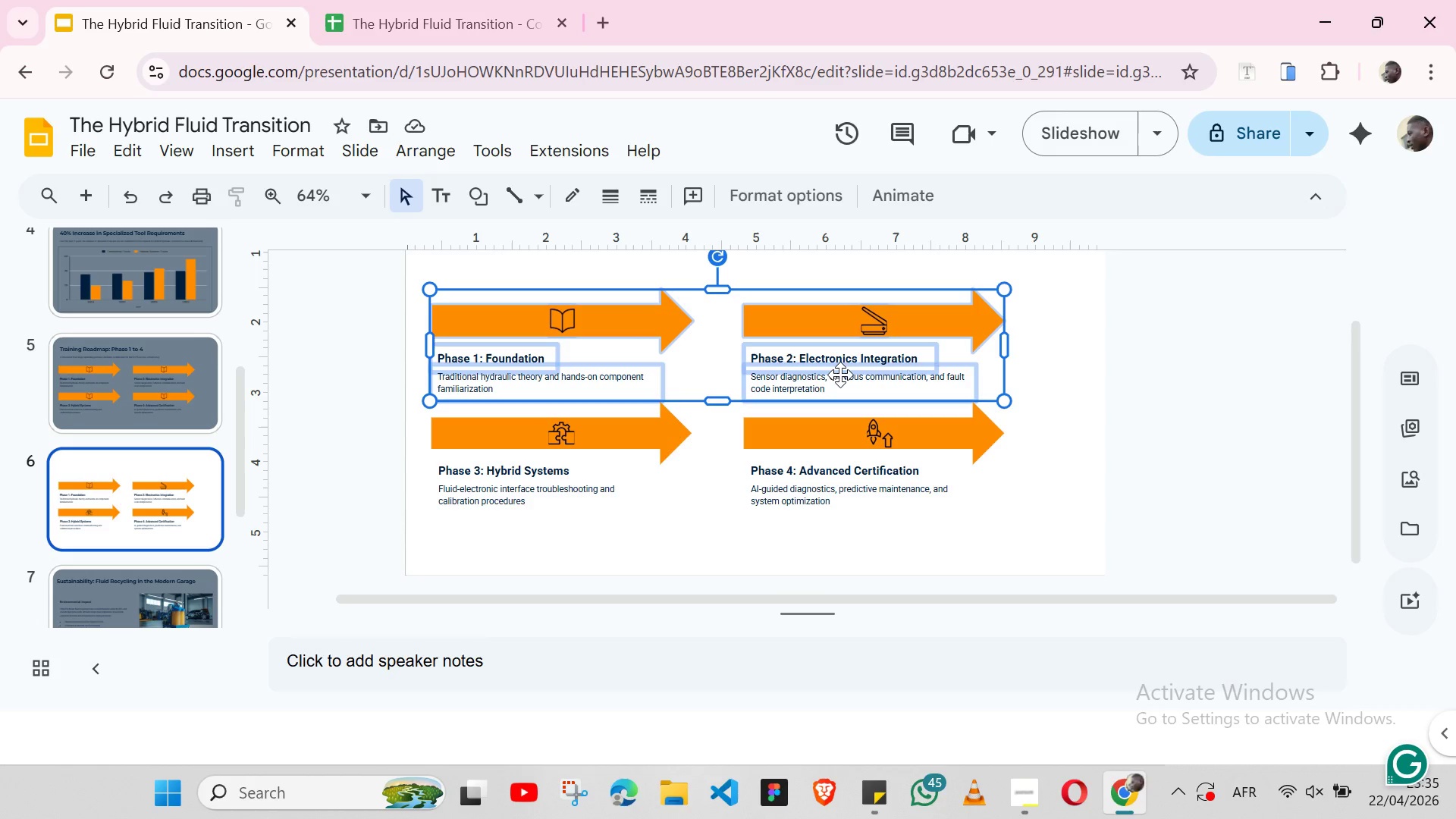 
key(Shift+ShiftLeft)
 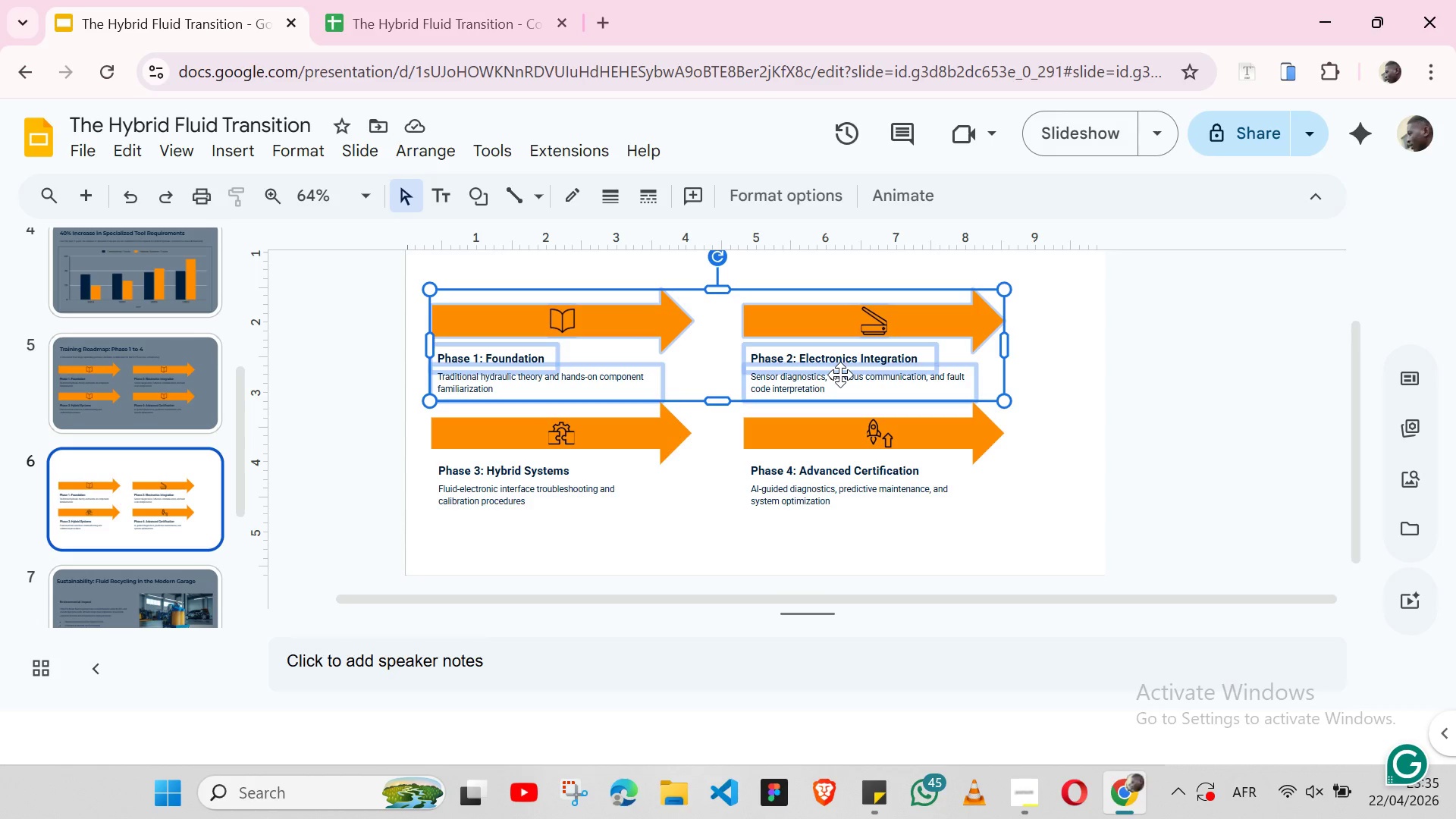 
key(Shift+ShiftLeft)
 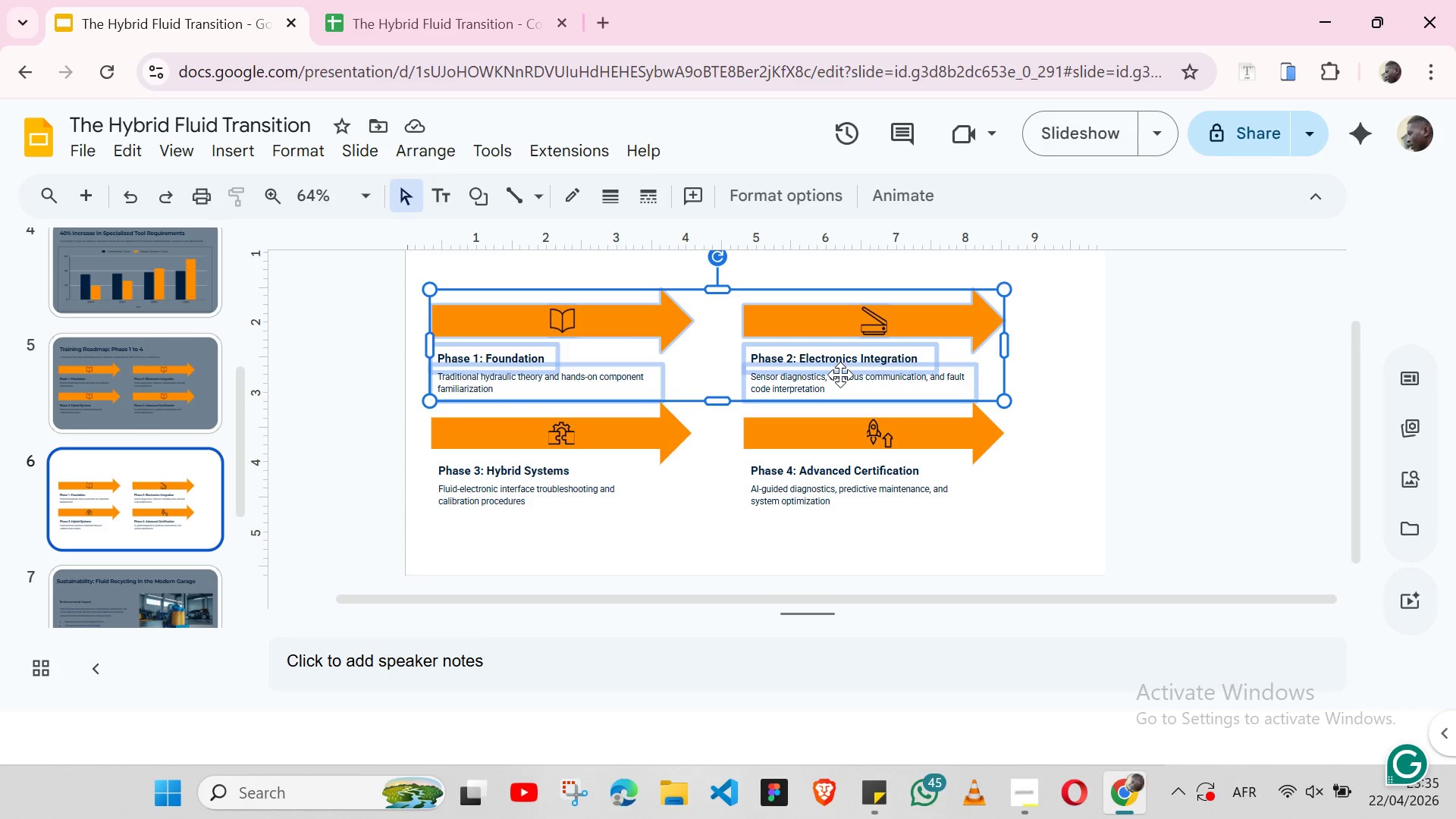 
key(Shift+ShiftLeft)
 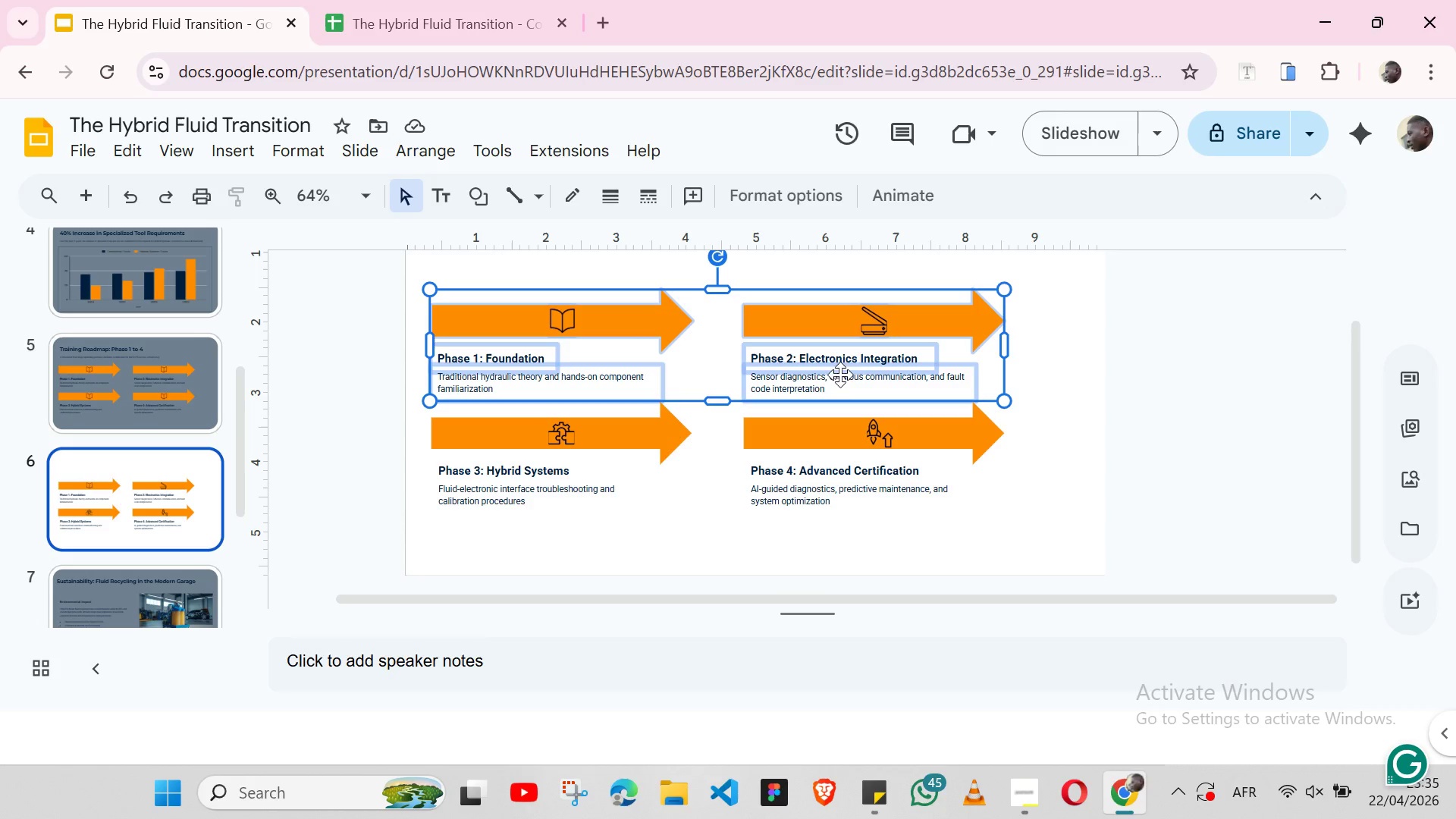 
right_click([840, 375])
 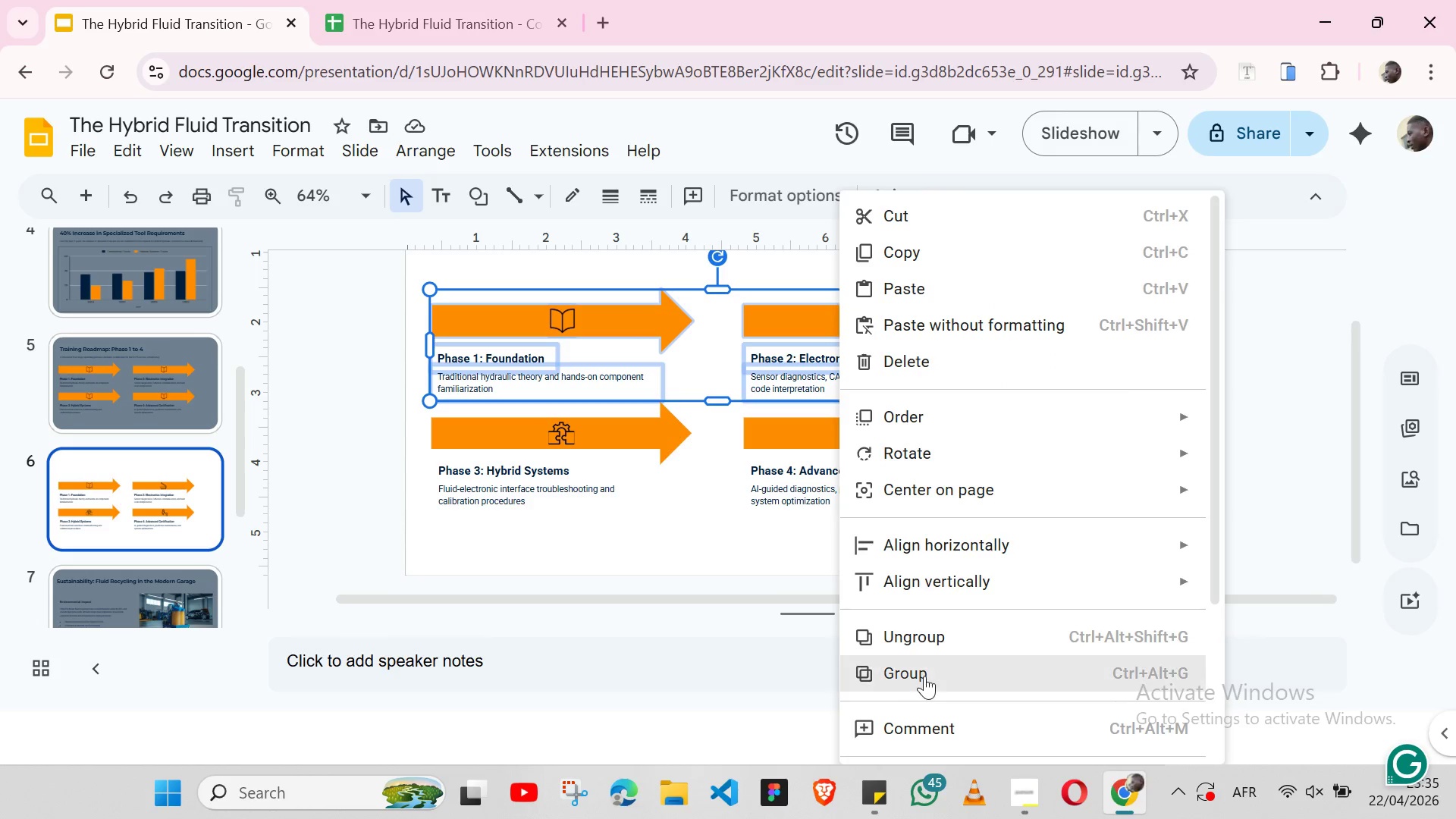 
left_click([924, 675])
 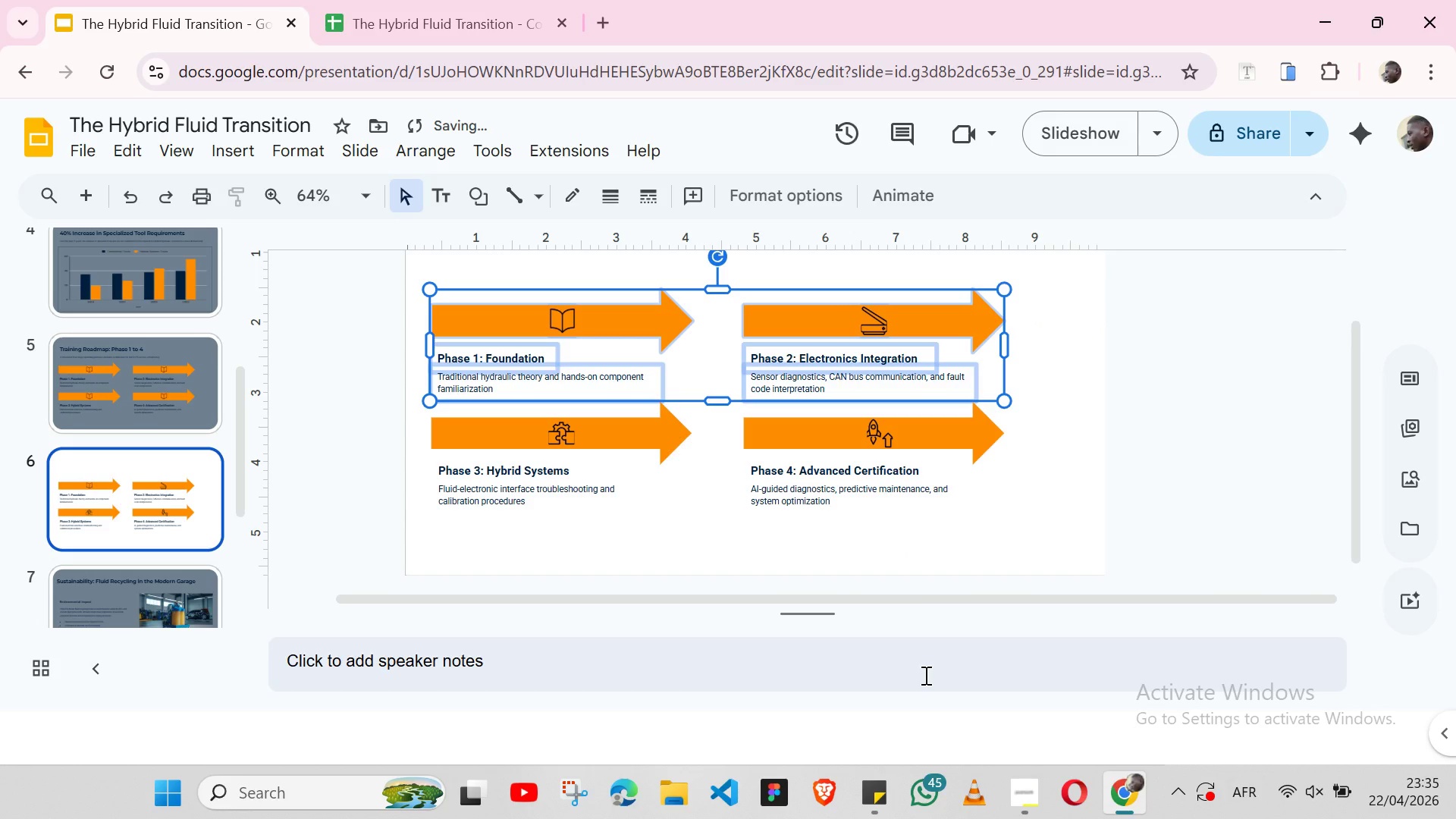 
hold_key(key=ShiftLeft, duration=1.53)
 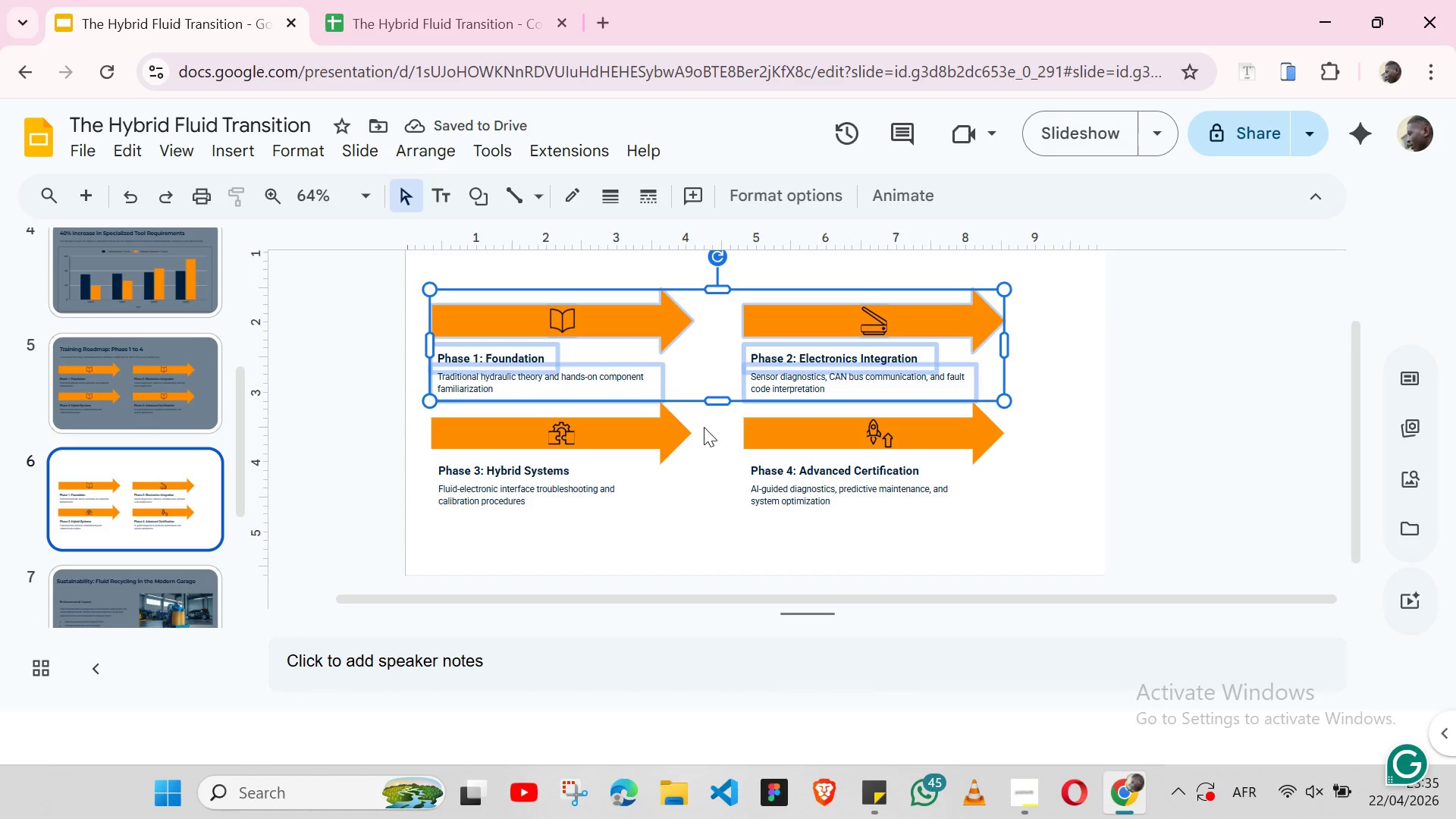 
hold_key(key=ShiftLeft, duration=0.81)
 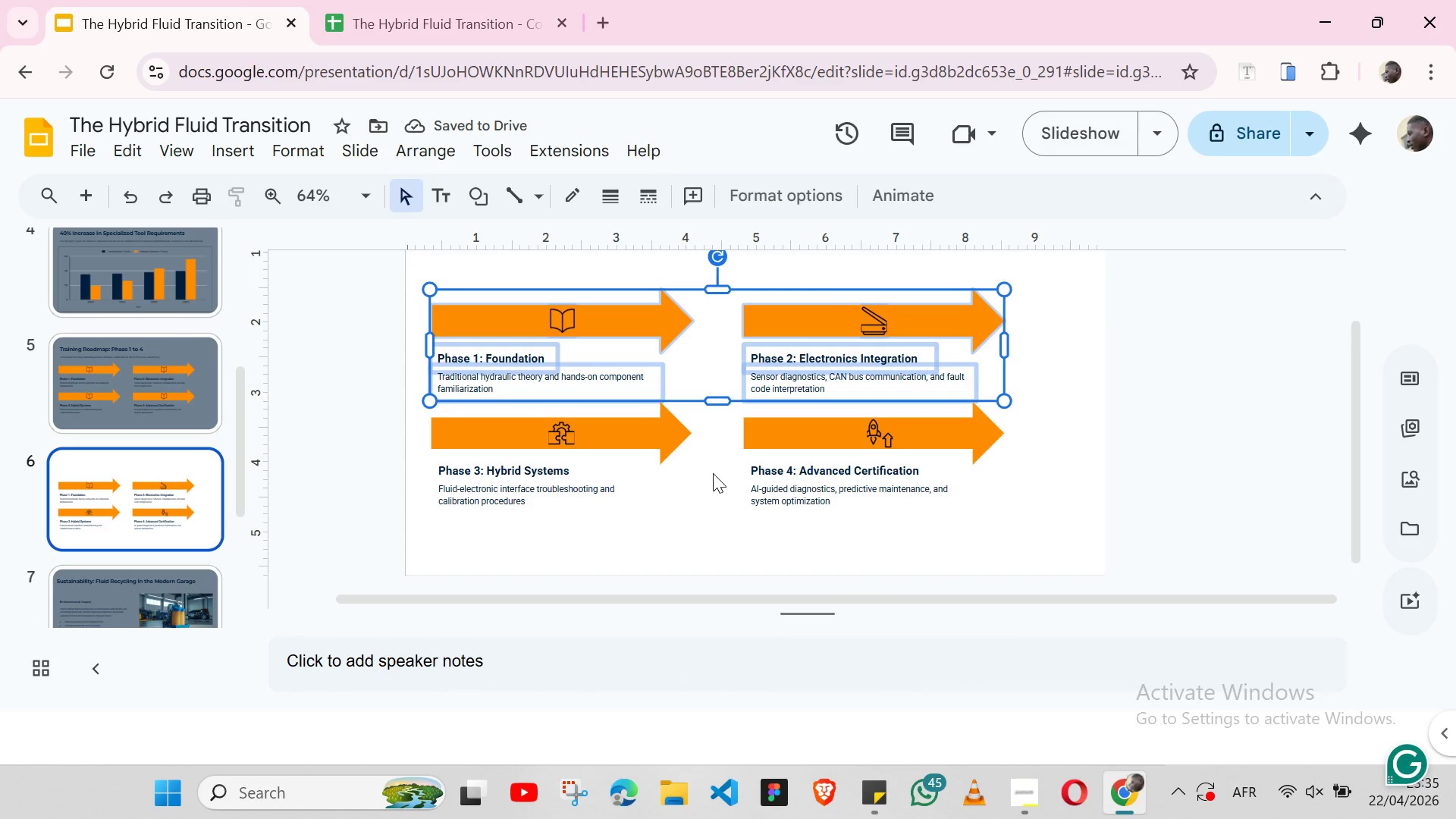 
left_click([713, 473])
 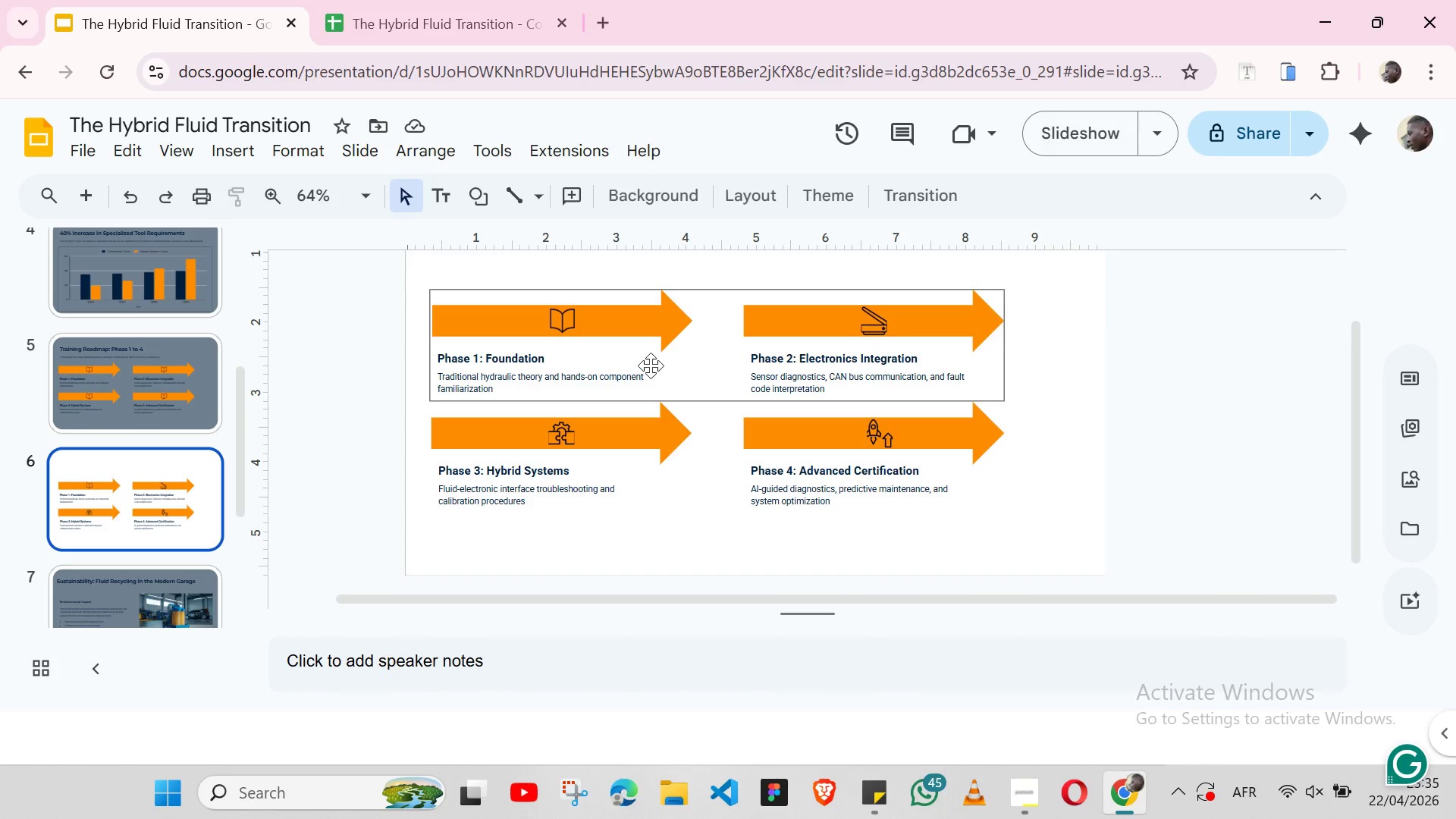 
left_click([653, 366])
 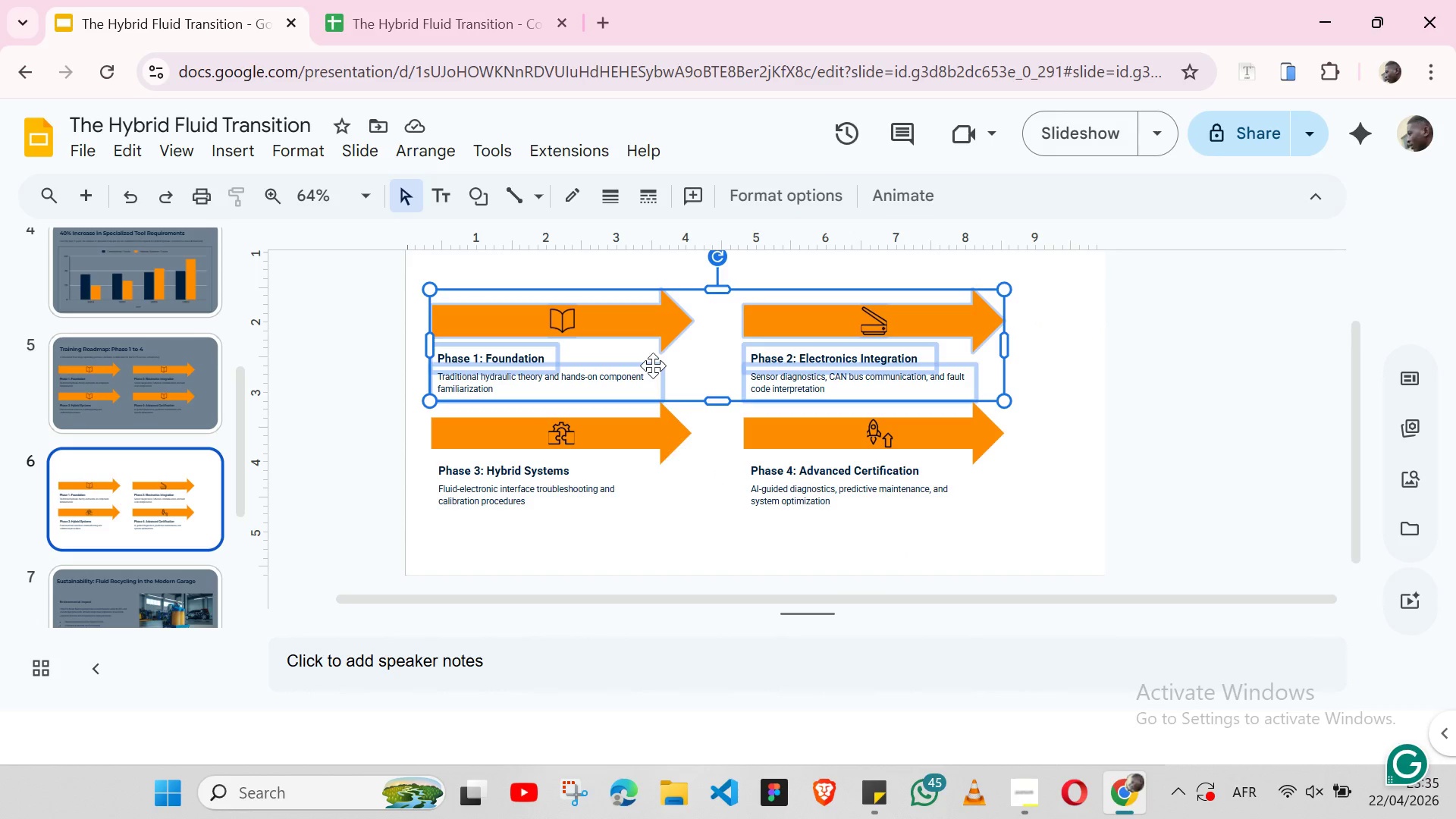 
hold_key(key=ShiftLeft, duration=1.53)
 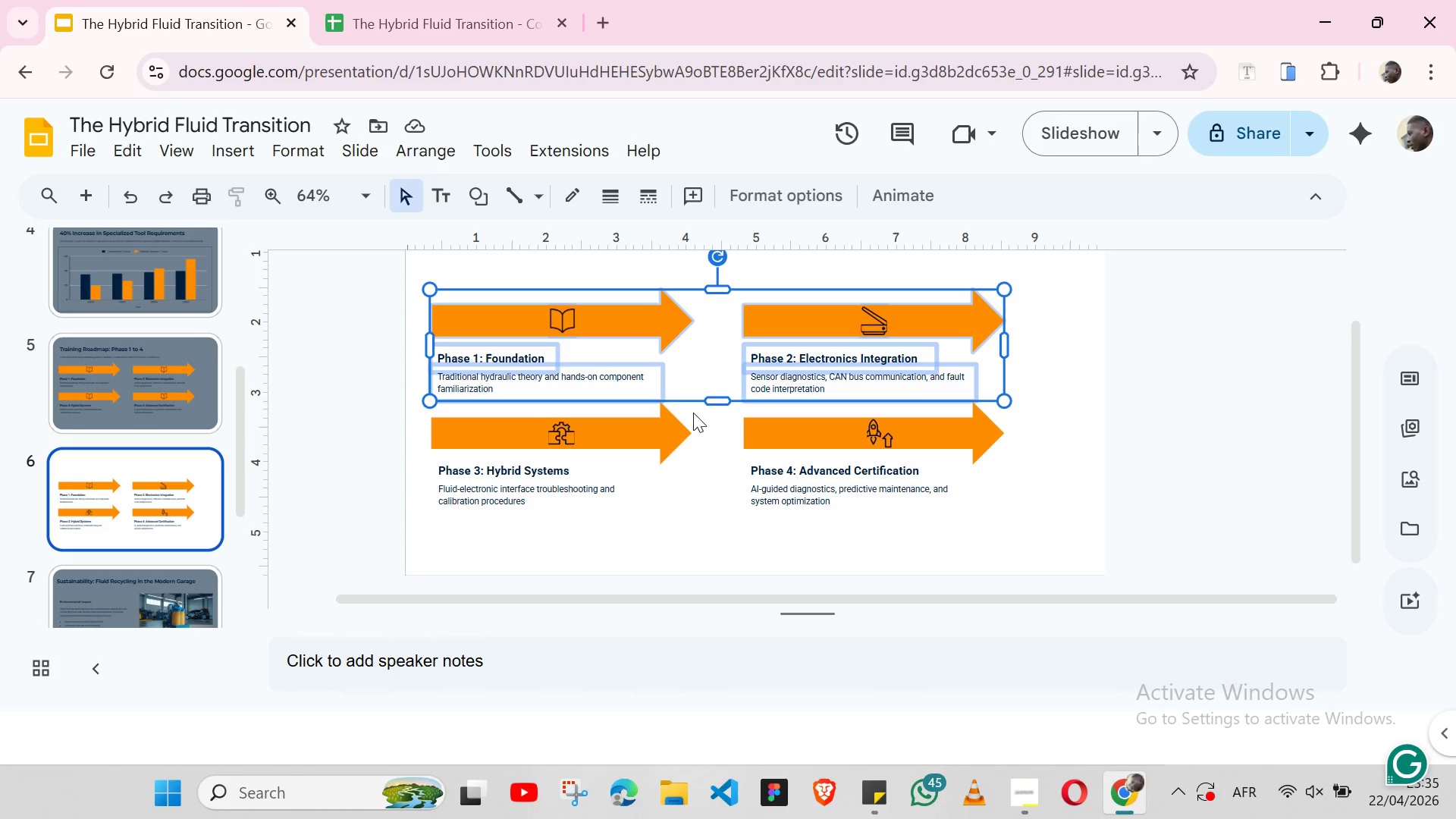 
hold_key(key=ShiftLeft, duration=1.5)
 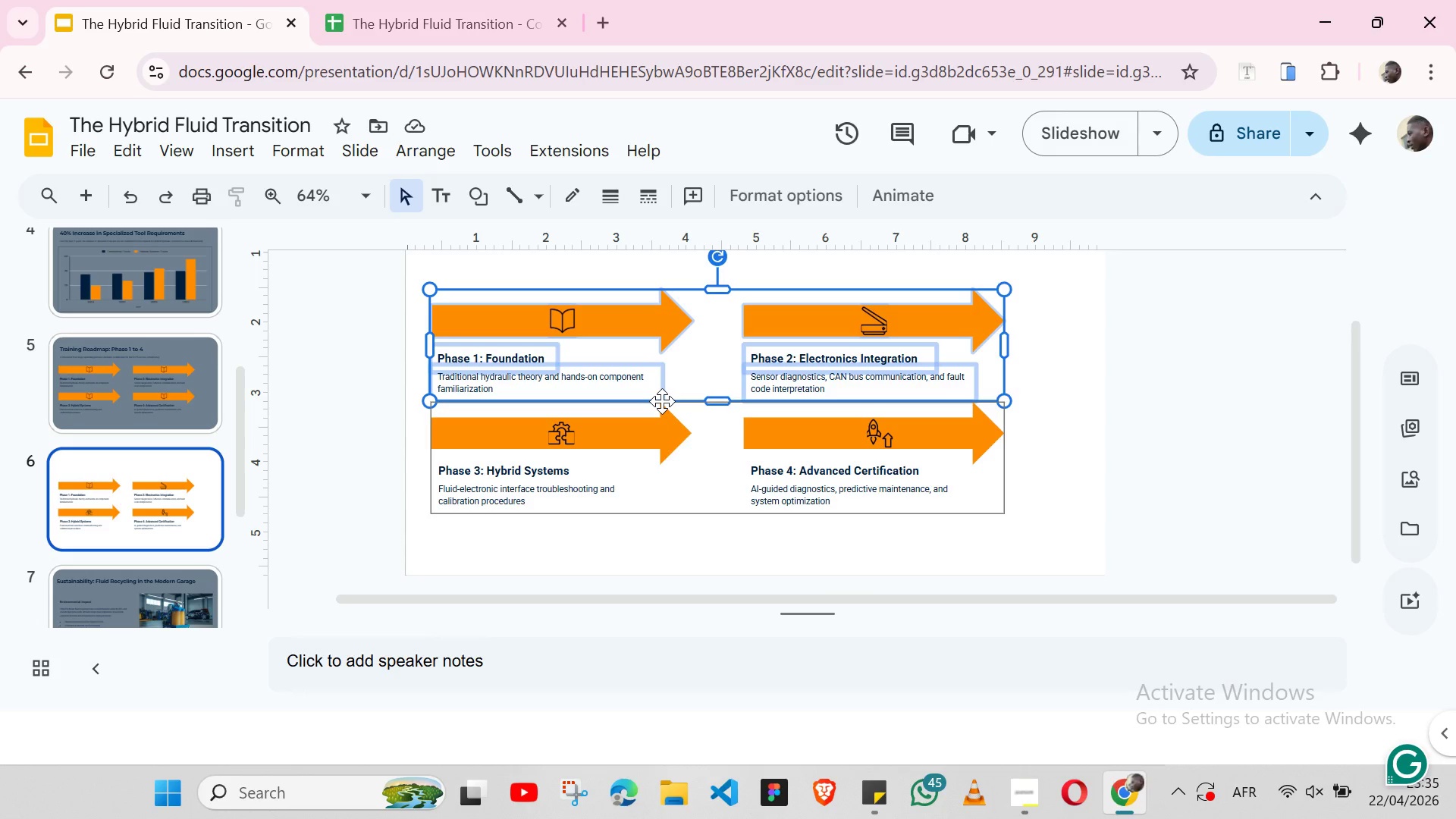 
hold_key(key=ShiftLeft, duration=1.25)
left_click([662, 401])
 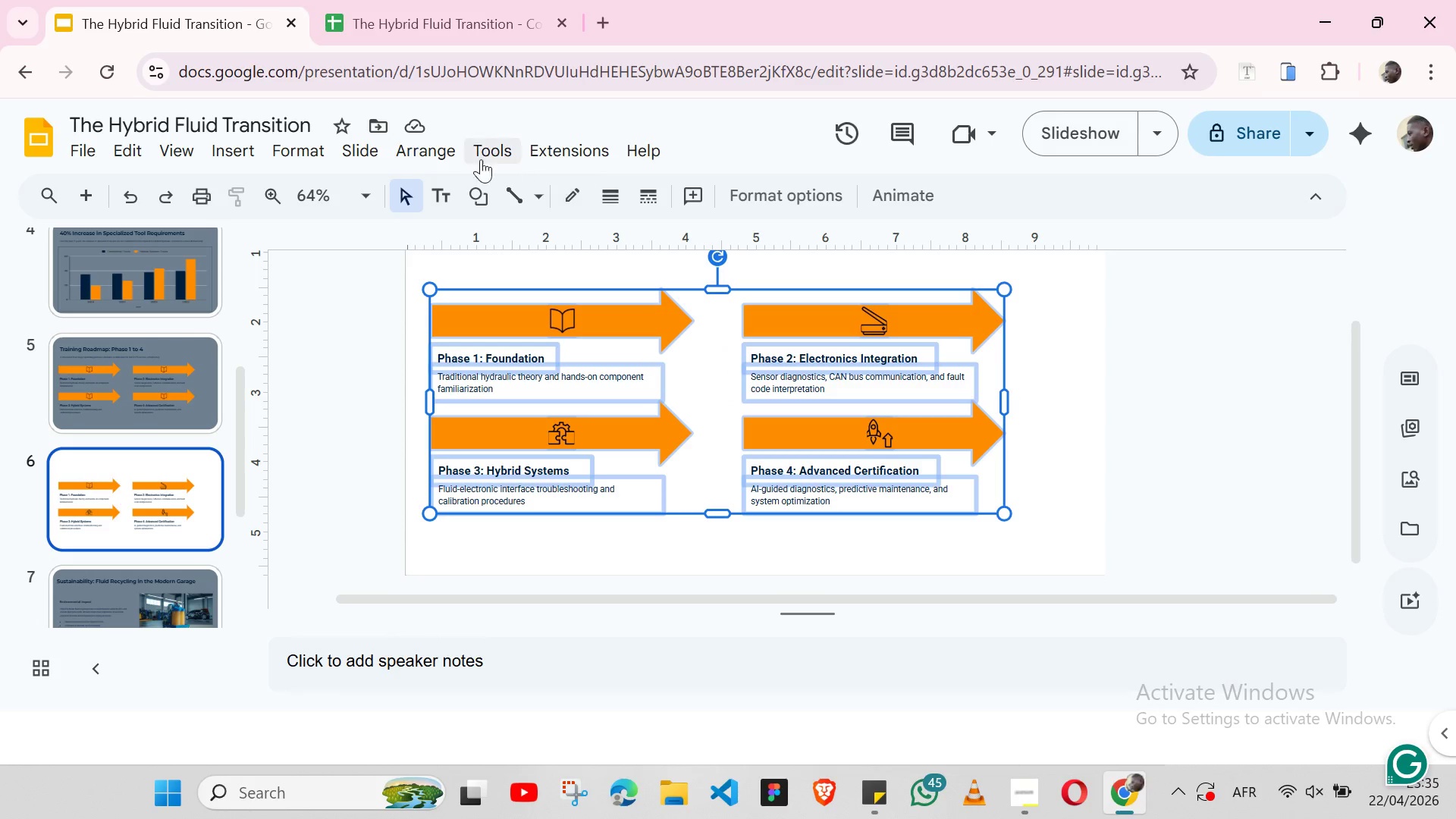 
left_click([446, 152])
 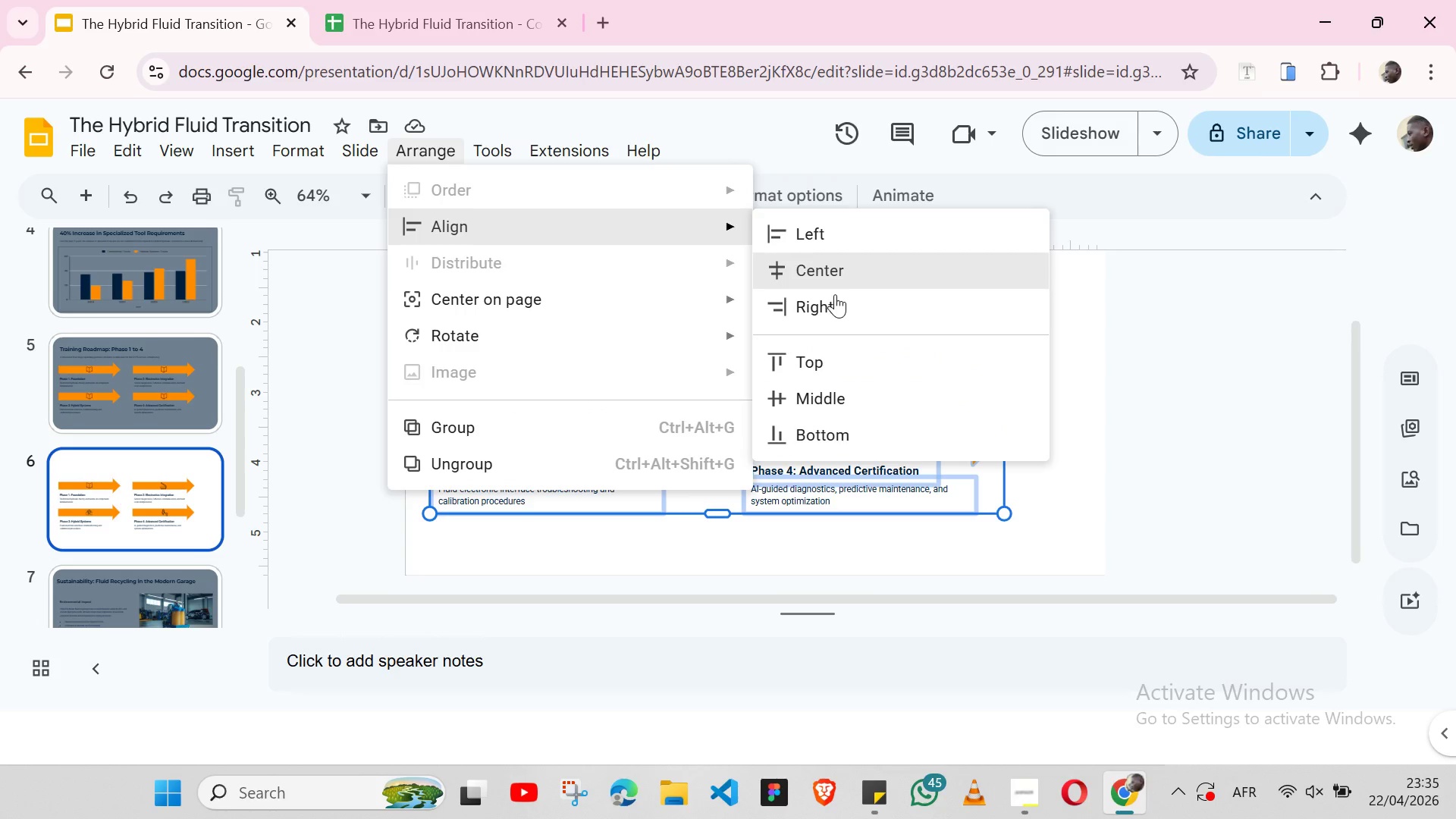 
left_click([835, 268])
 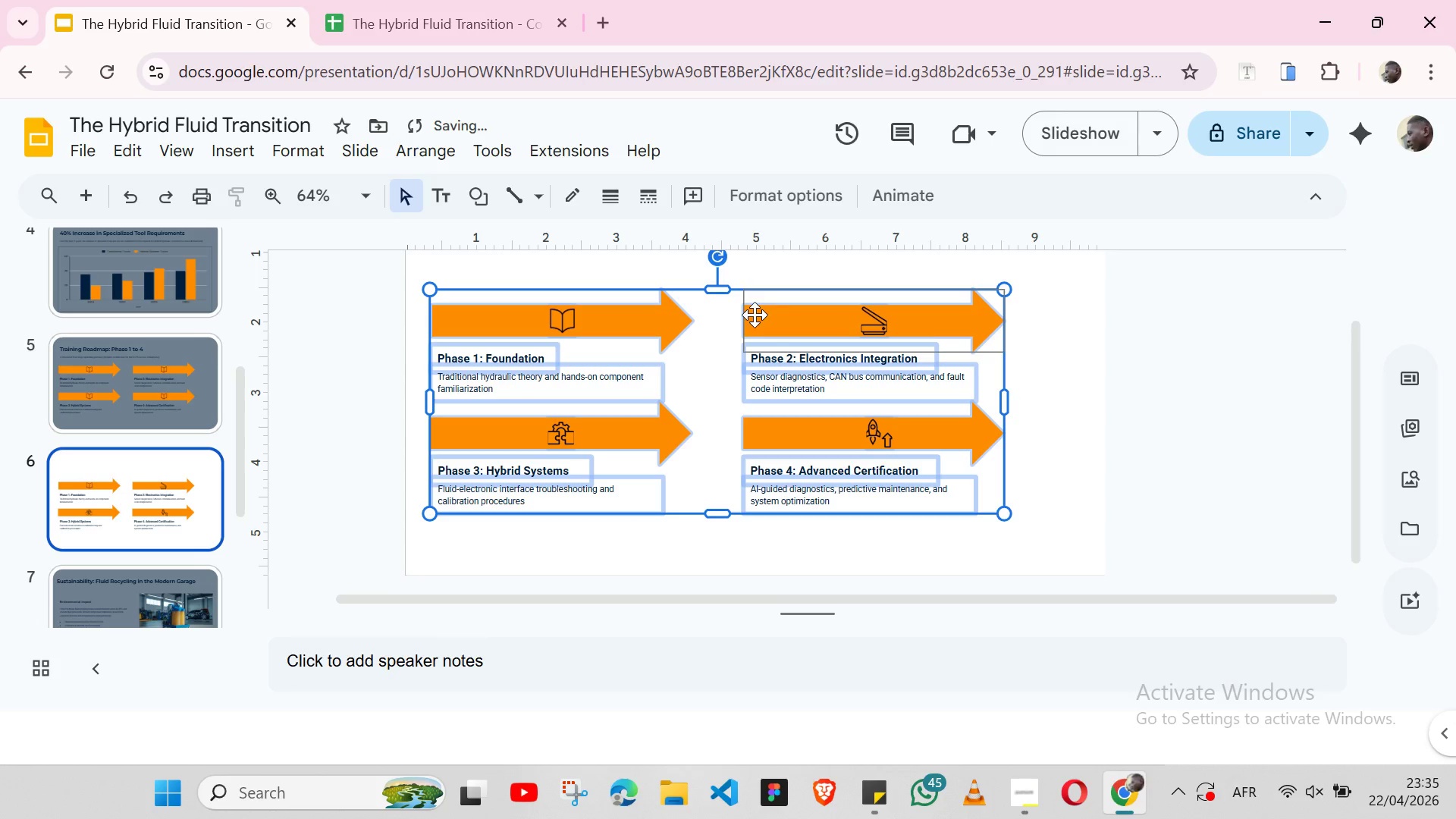 
right_click([705, 300])
 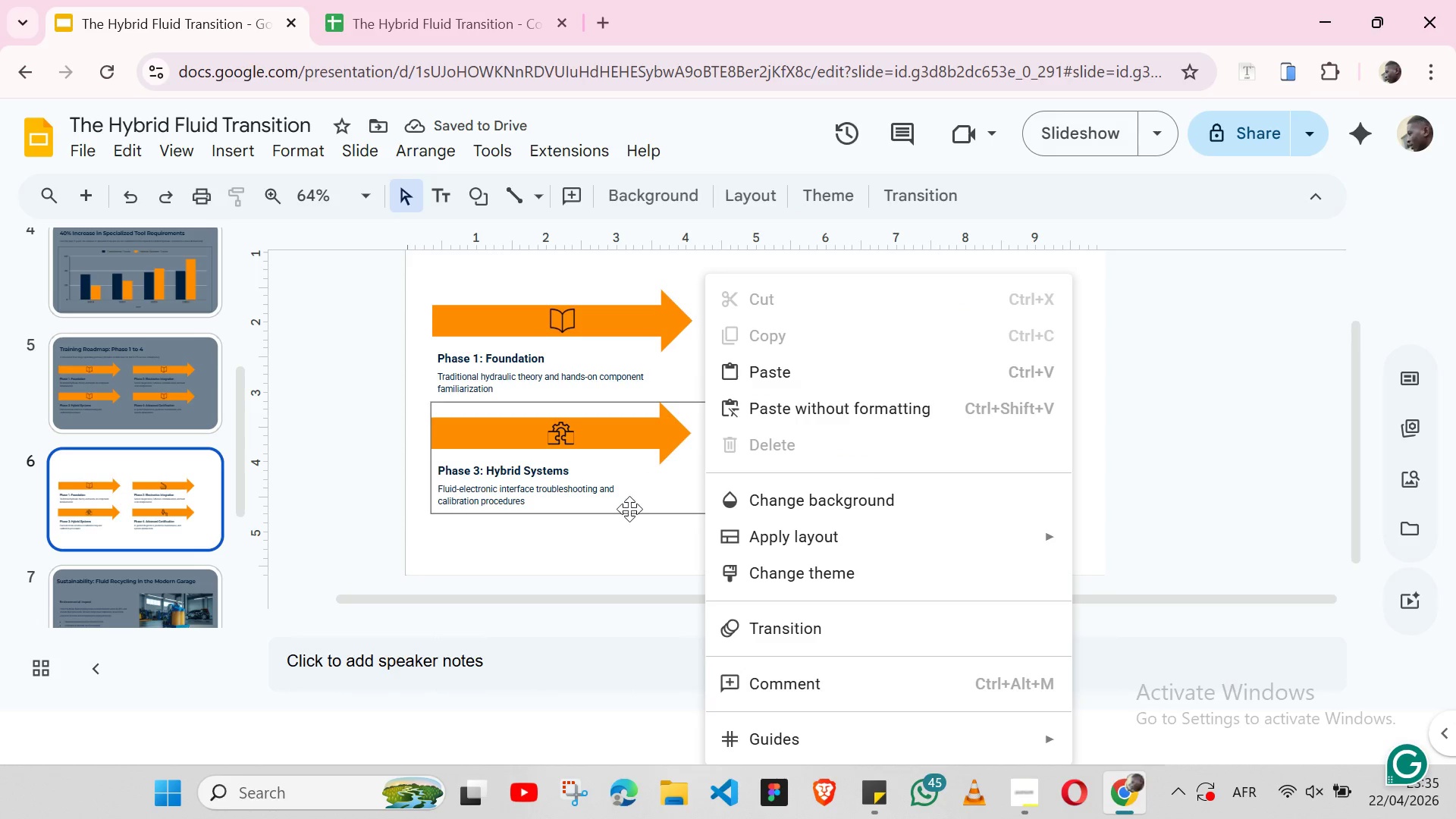 
left_click([629, 509])
 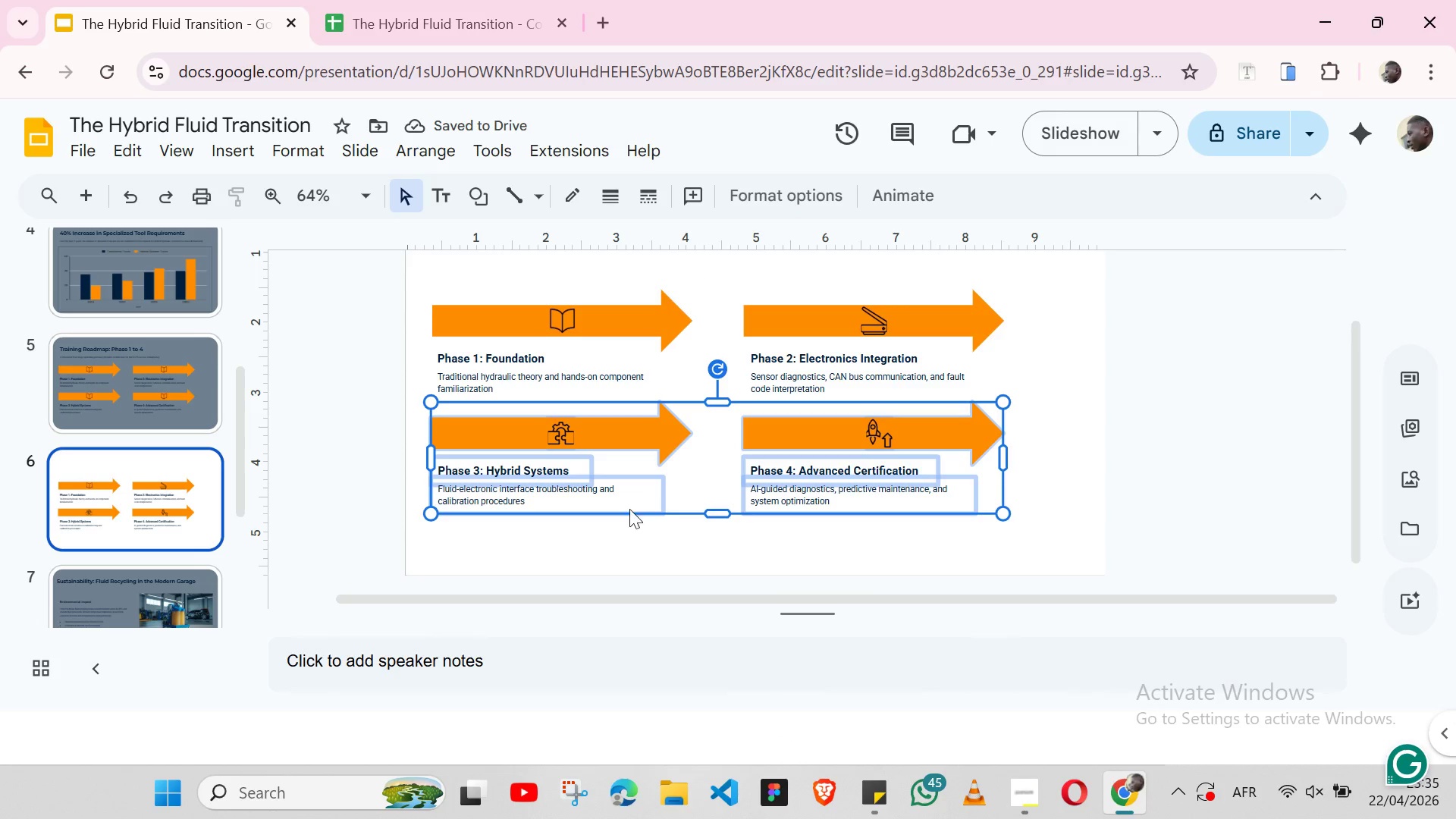 
hold_key(key=ShiftLeft, duration=1.53)
left_click([741, 332])
 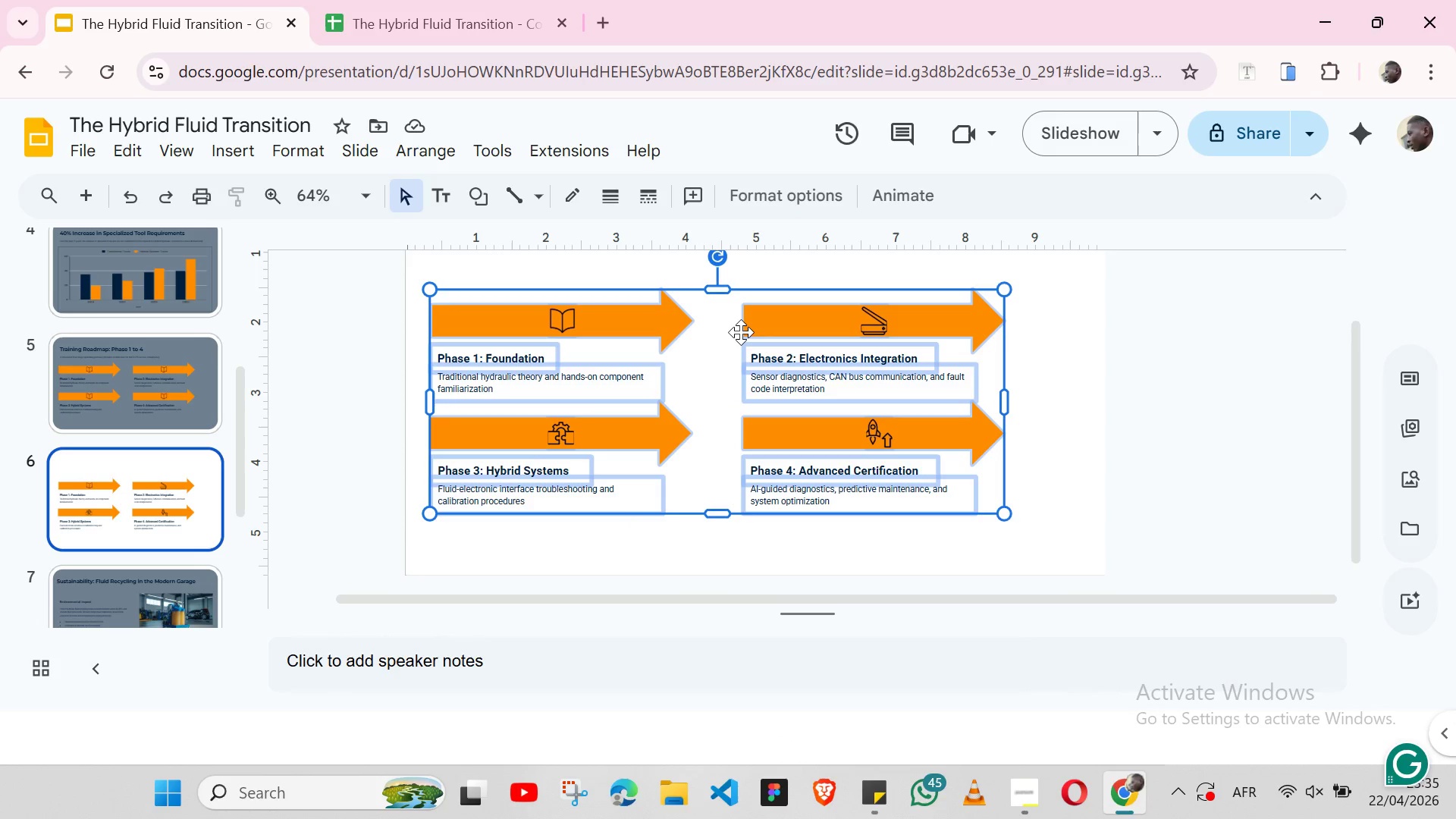 
key(Shift+ShiftLeft)
 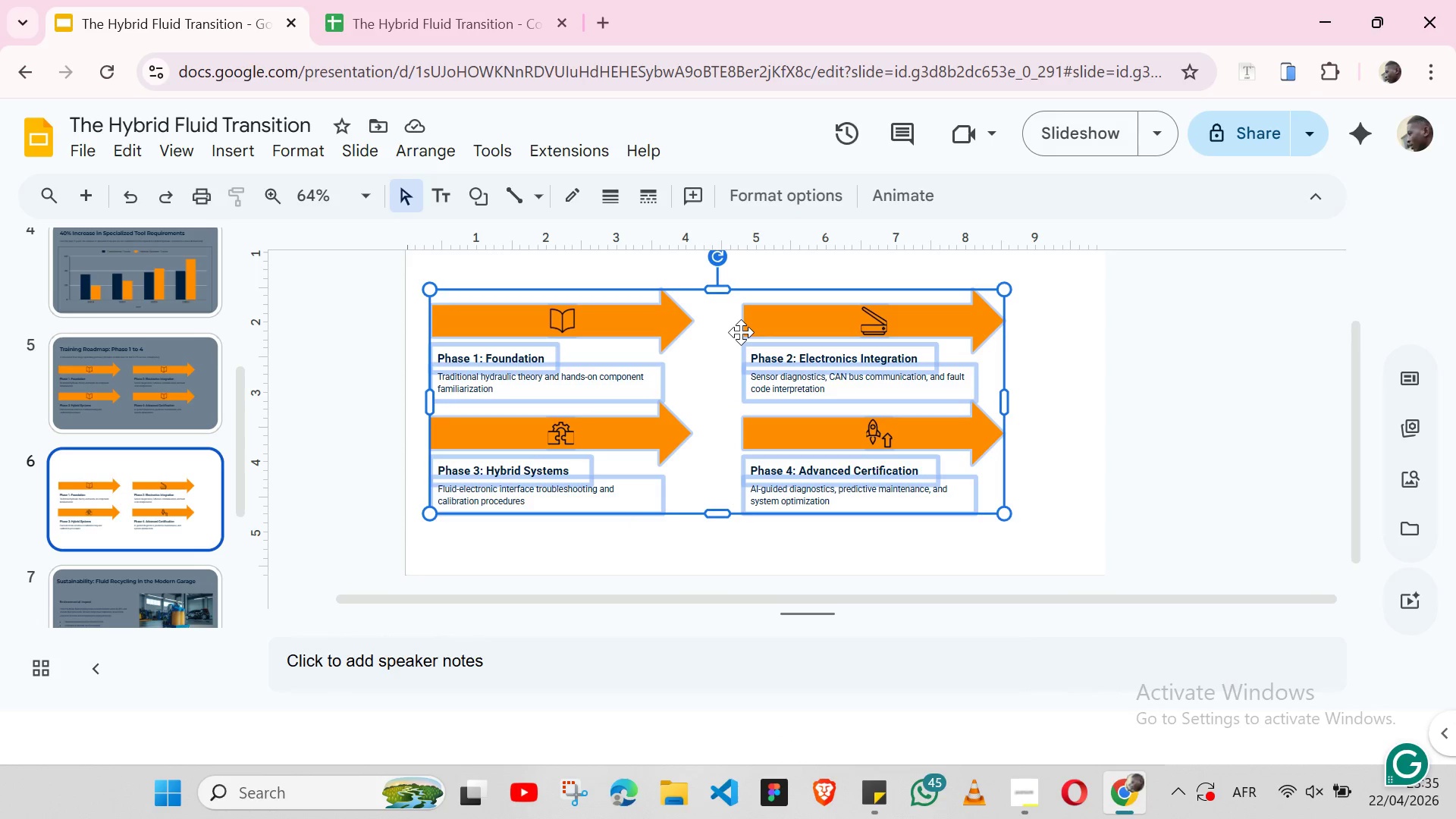 
key(Shift+ShiftLeft)
 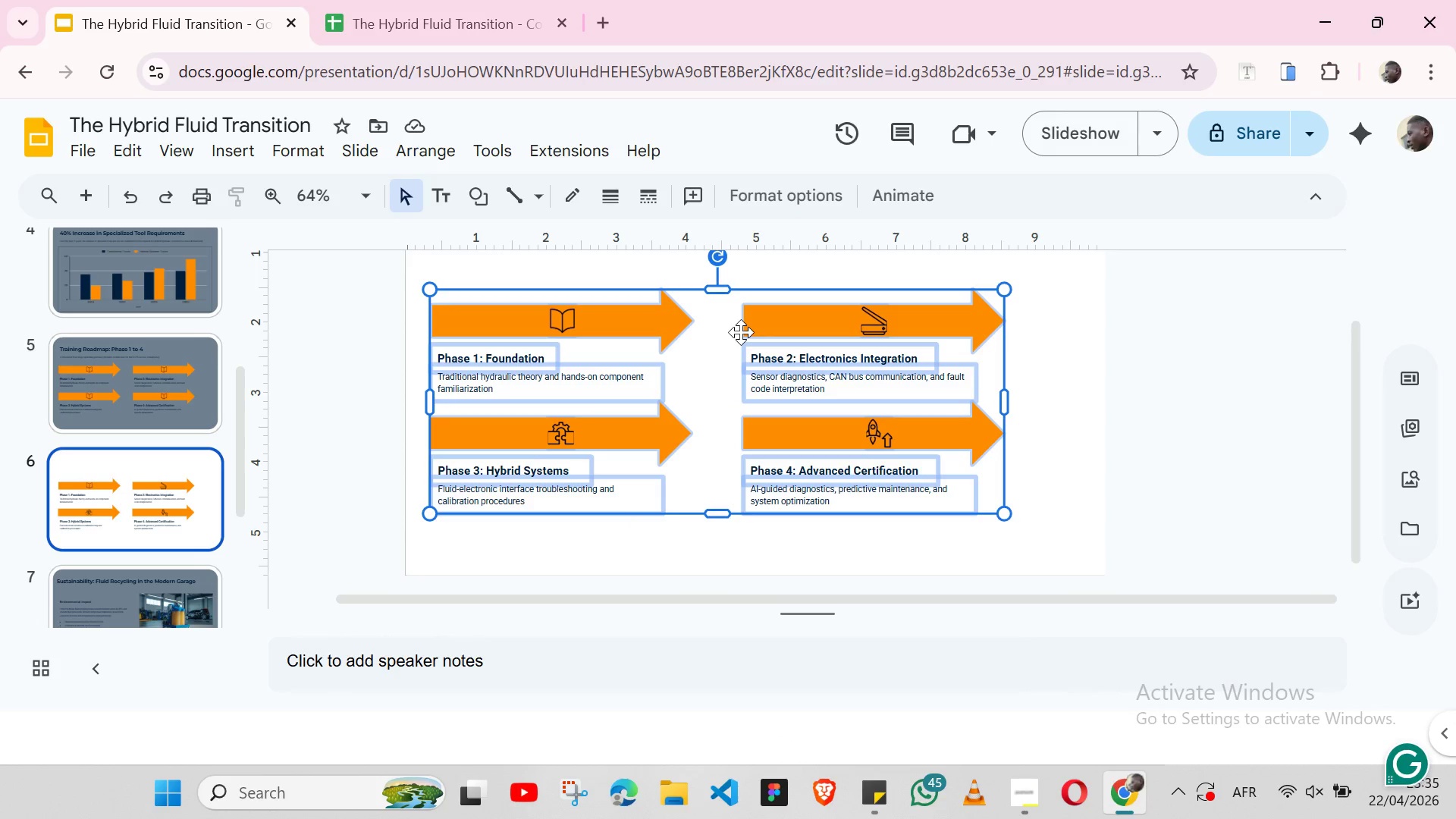 
key(Shift+ShiftLeft)
 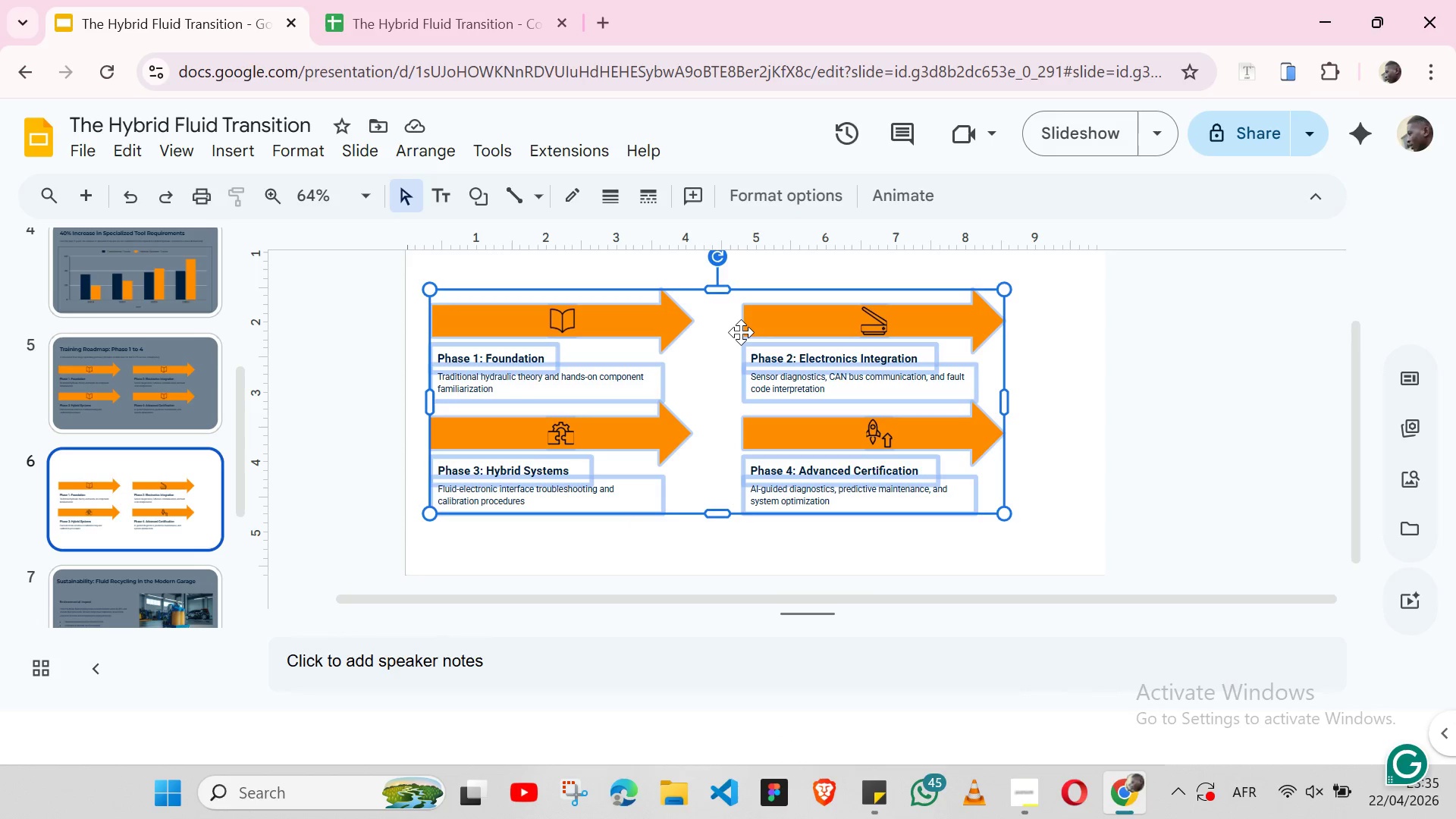 
key(Shift+ShiftLeft)
 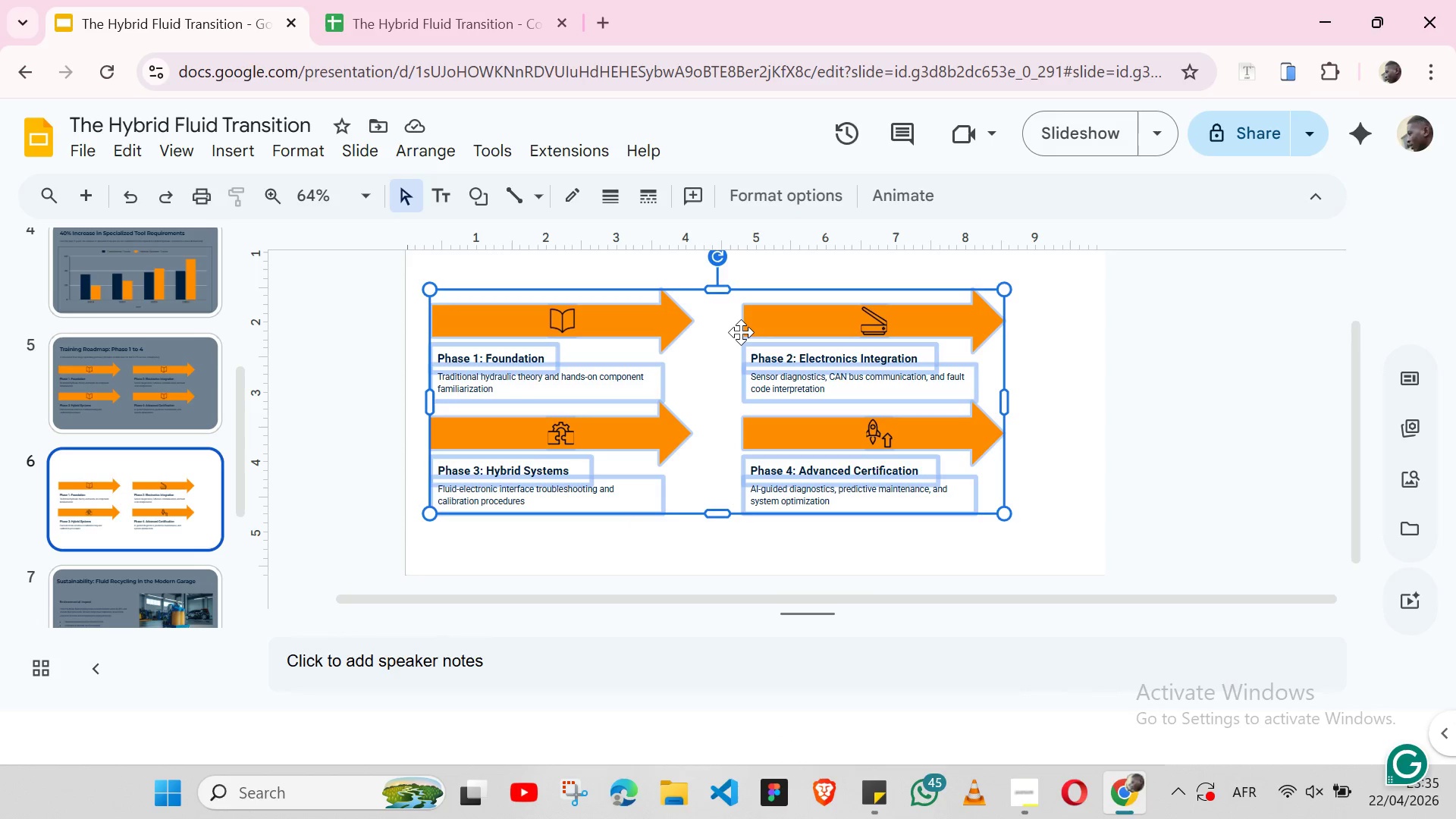 
key(Shift+ShiftLeft)
 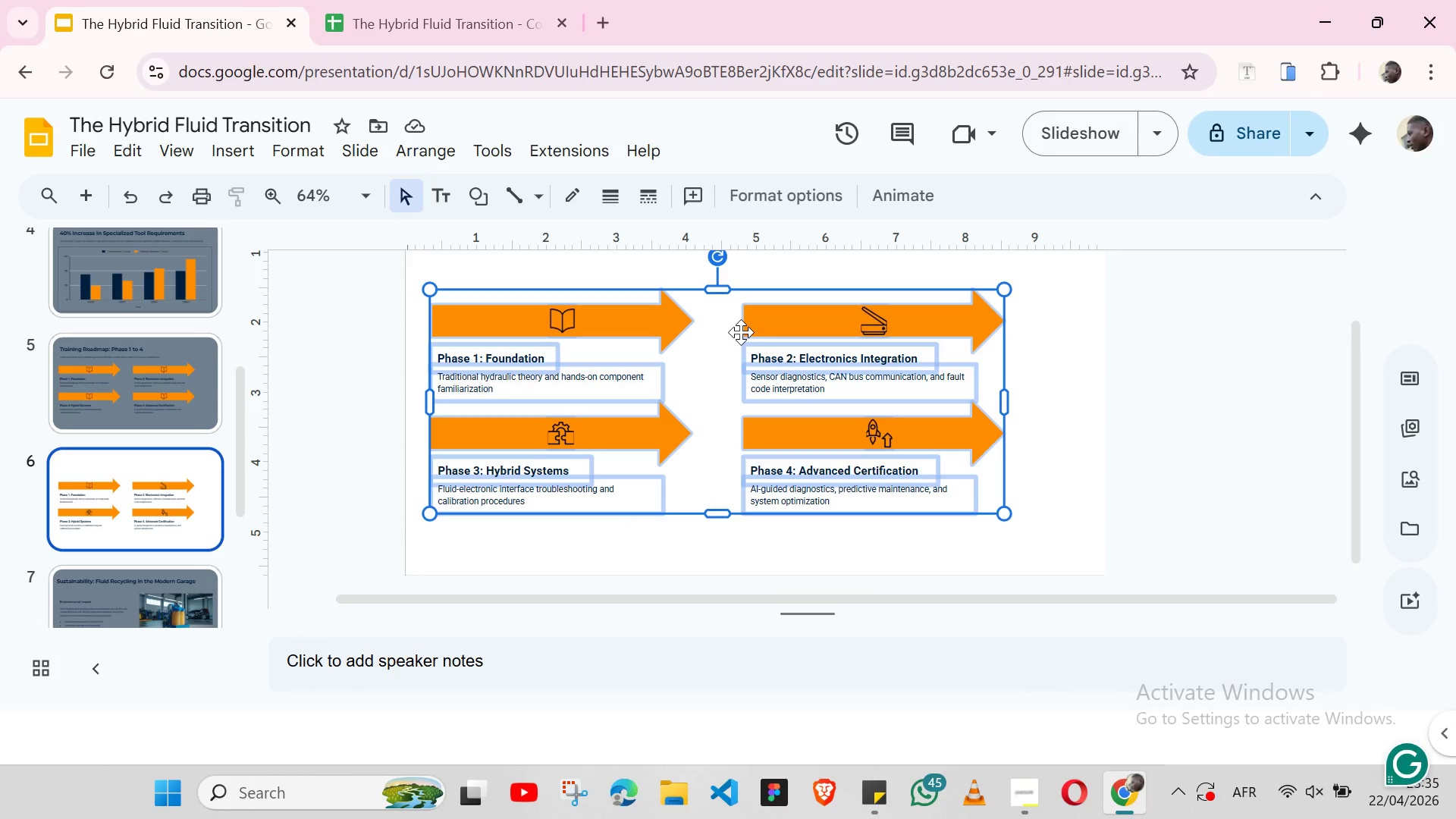 
right_click([741, 332])
 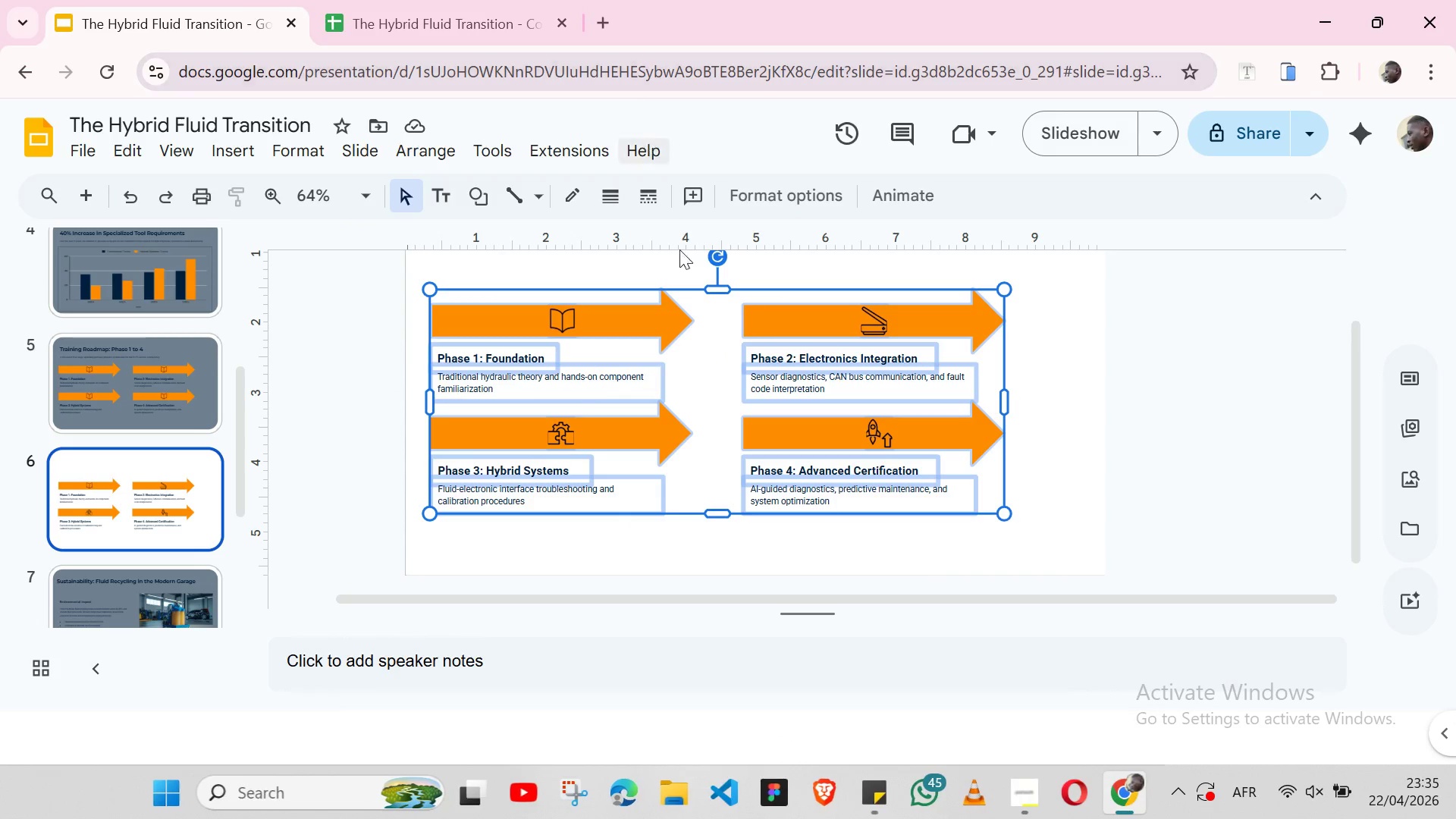 
right_click([700, 347])
 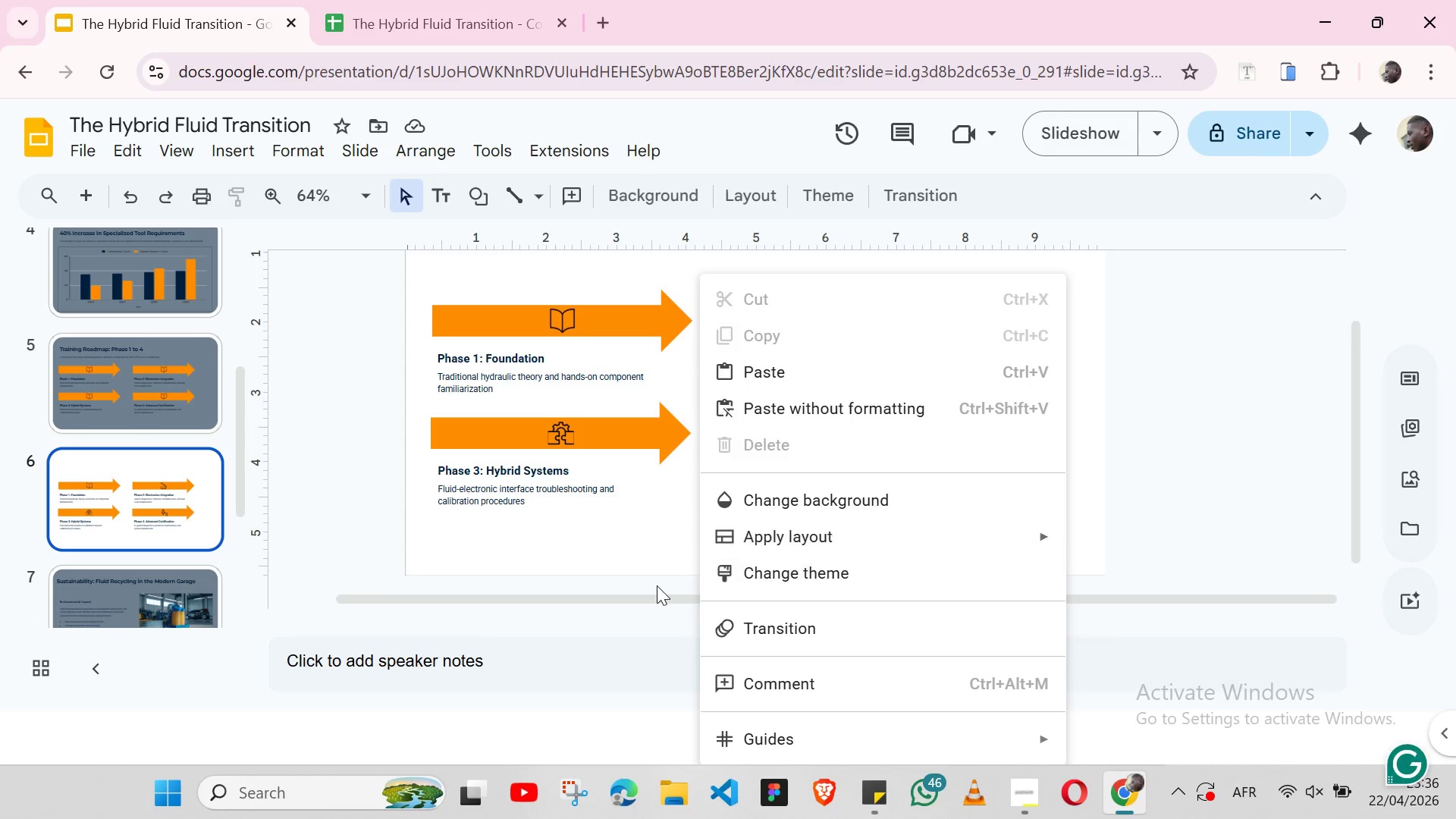 
left_click([656, 587])
 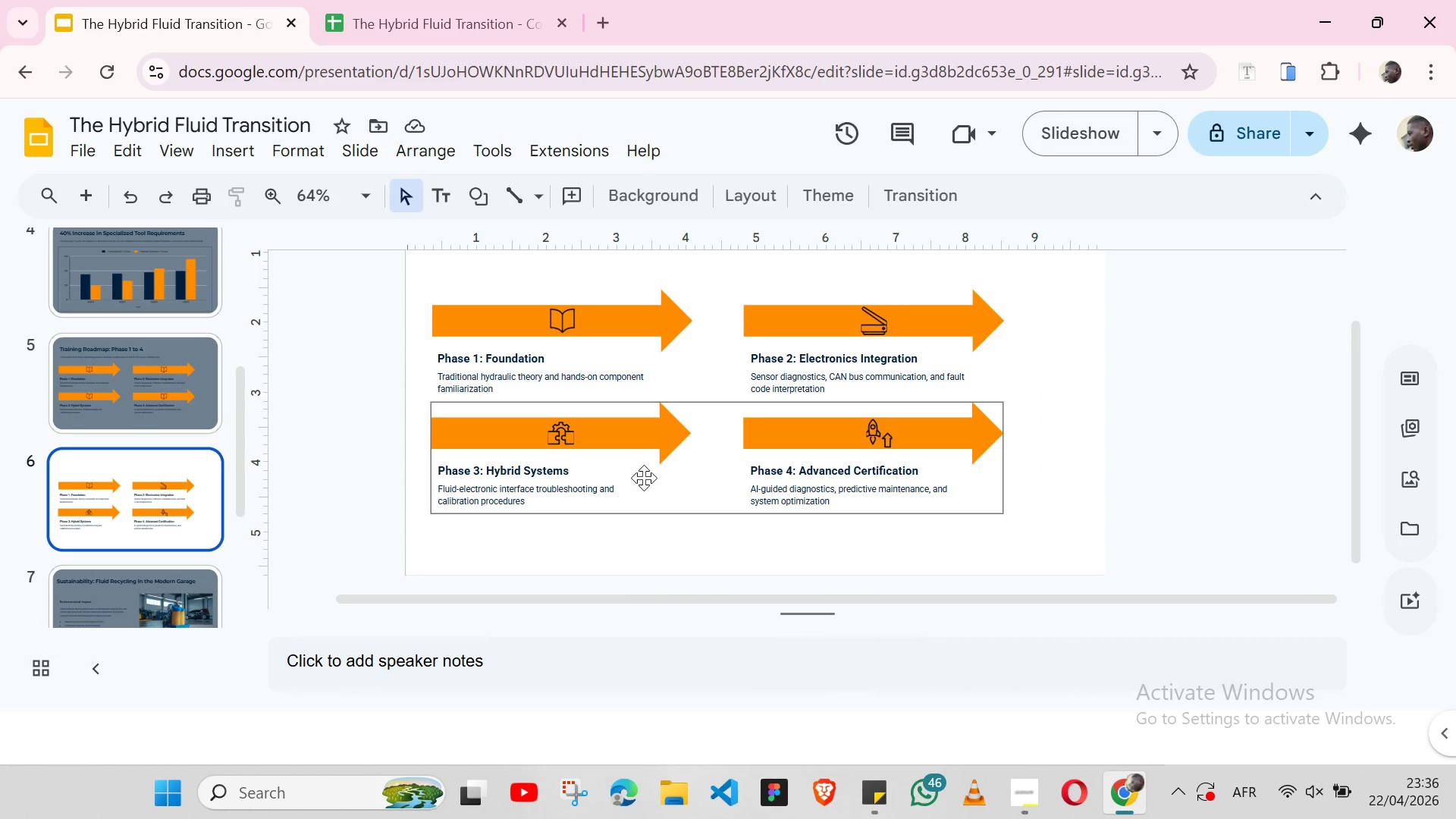 
left_click([660, 477])